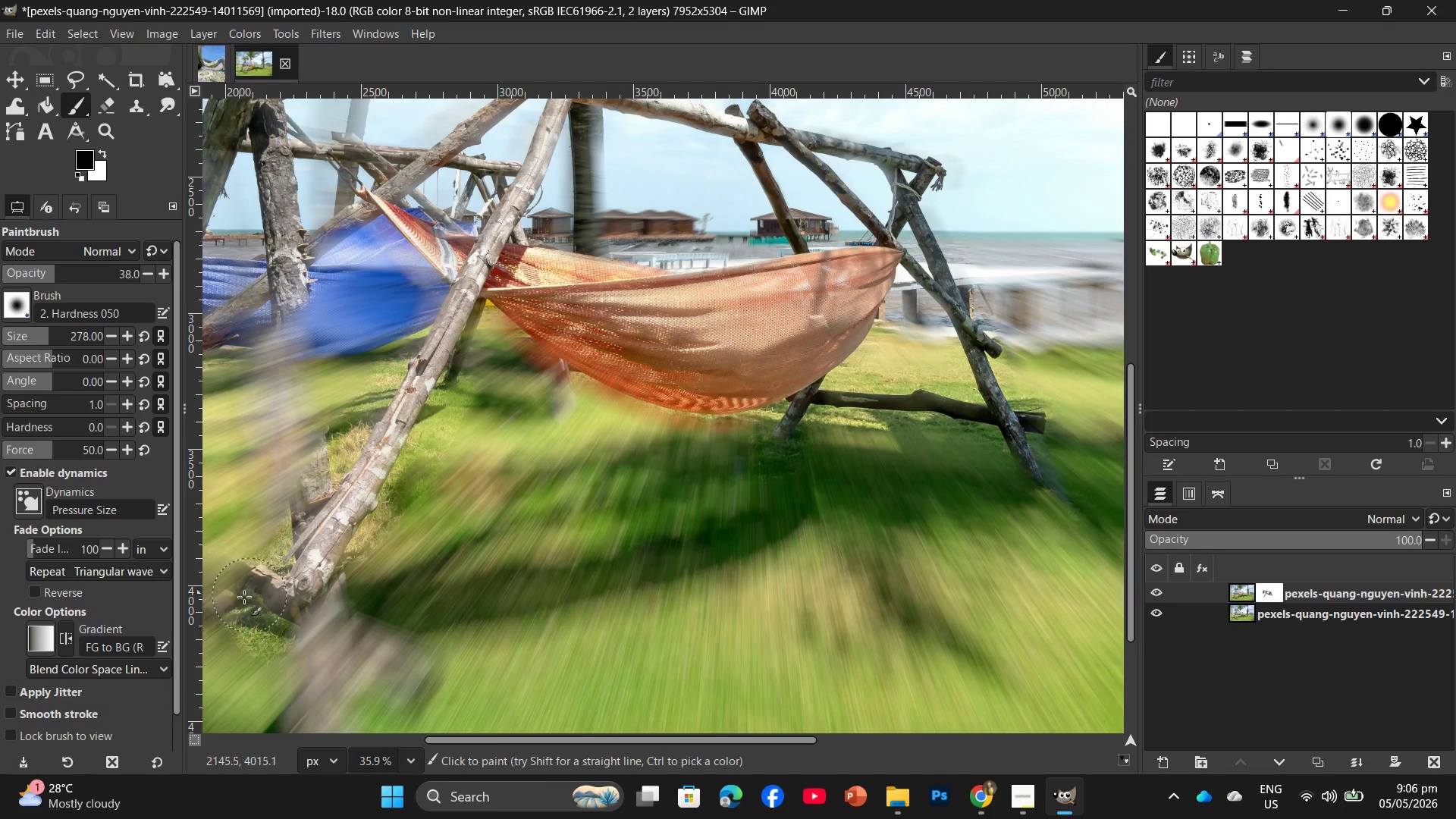 
triple_click([231, 599])
 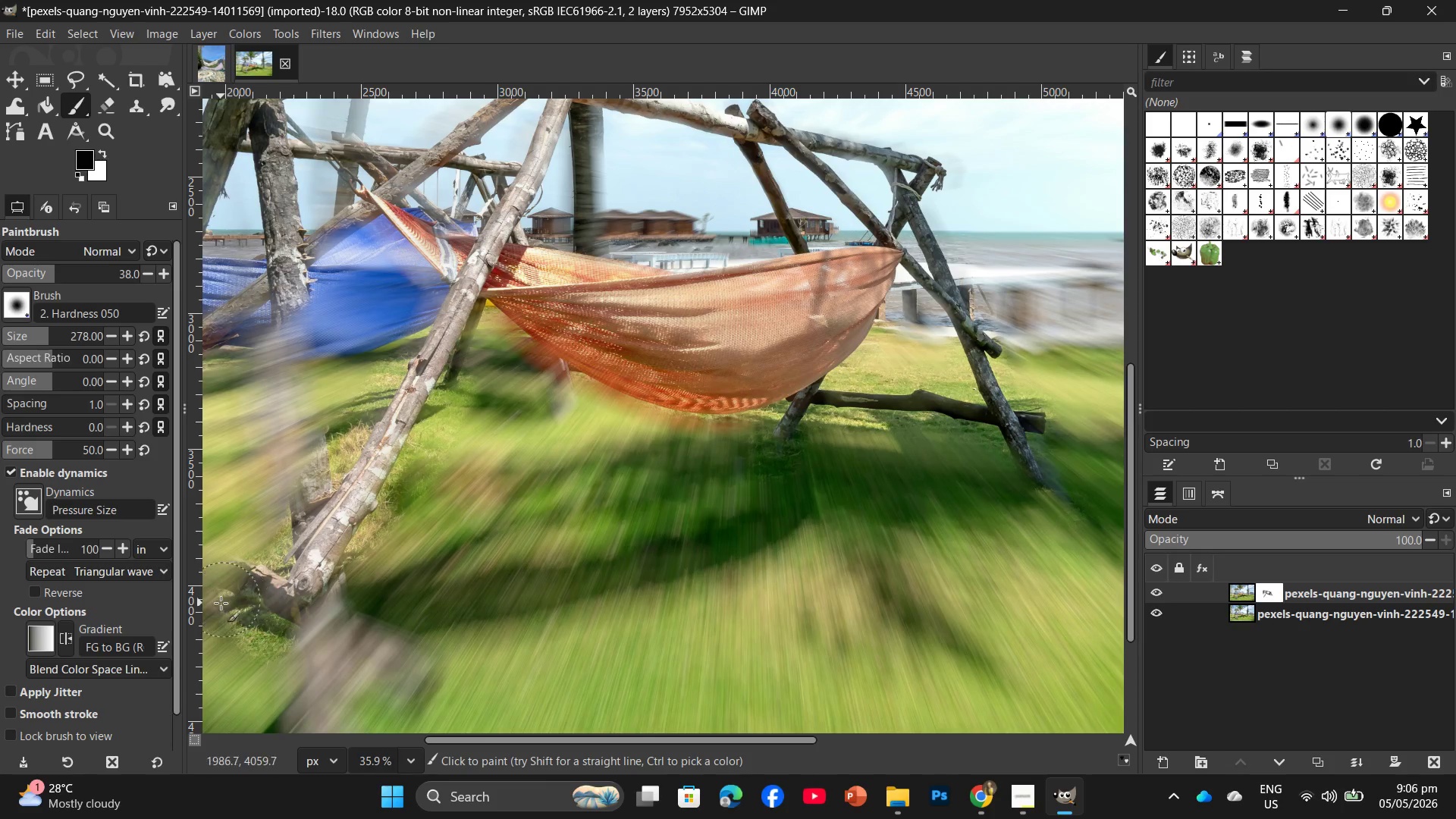 
left_click_drag(start_coordinate=[230, 572], to_coordinate=[223, 570])
 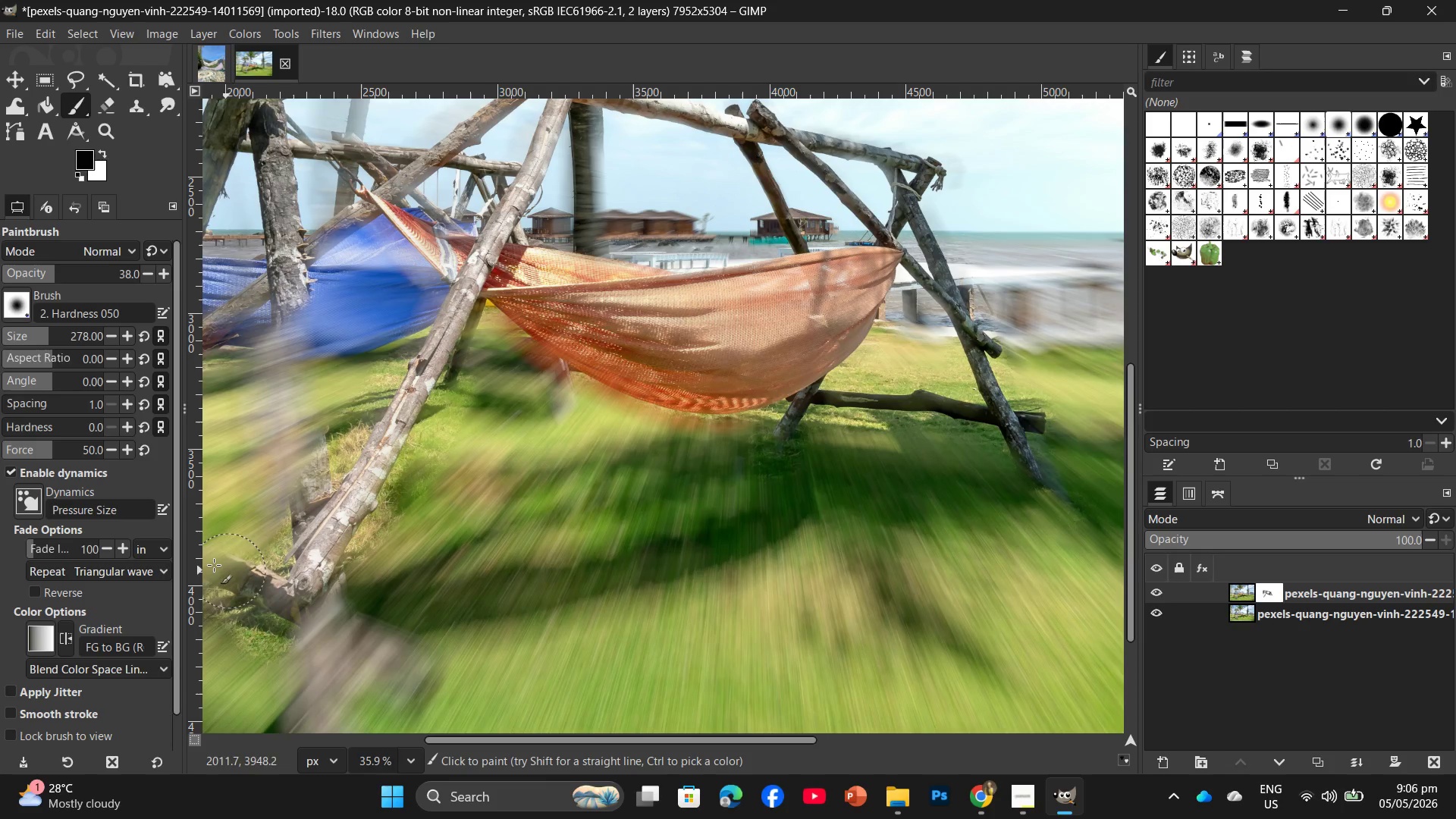 
triple_click([207, 561])
 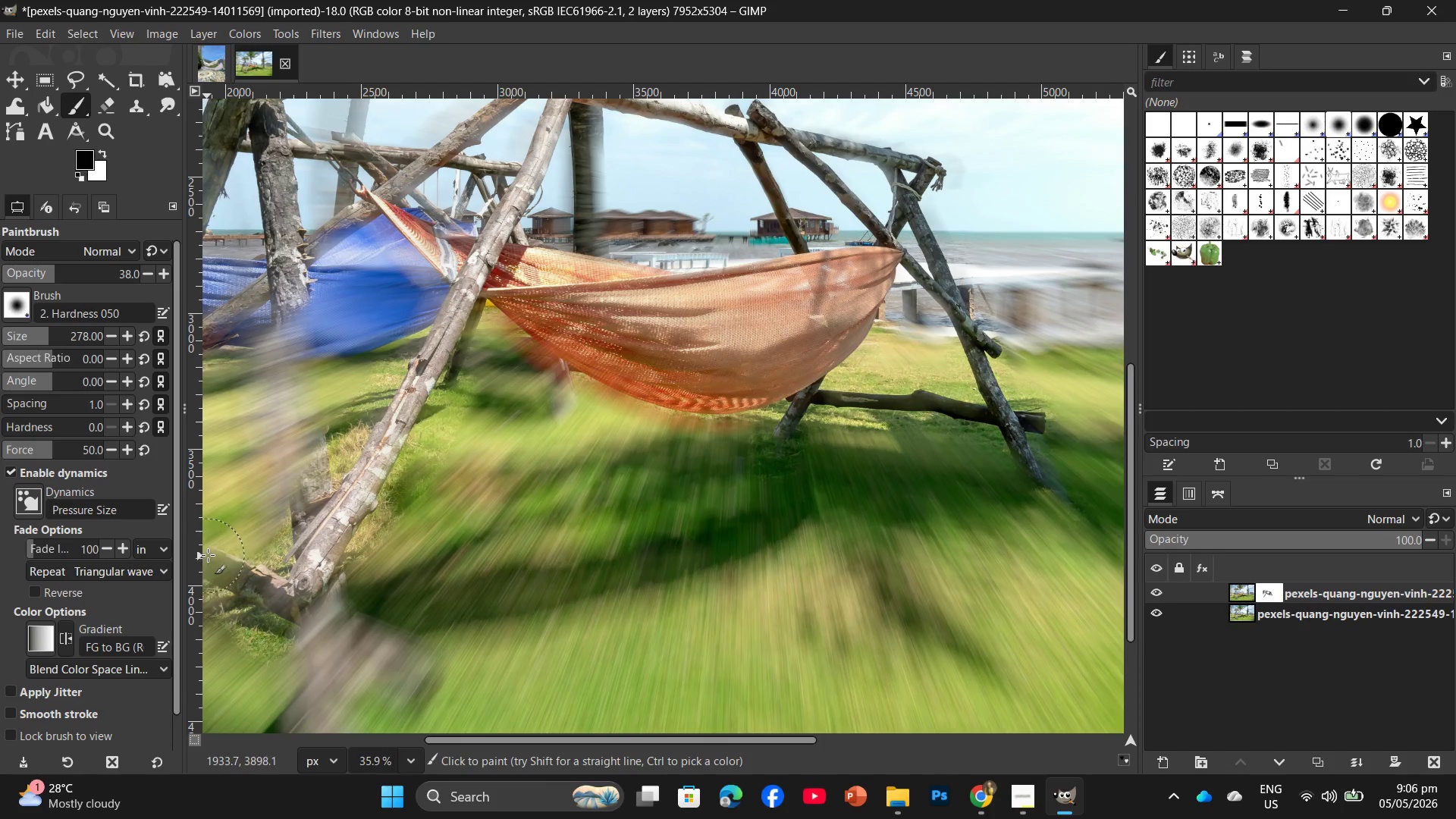 
left_click_drag(start_coordinate=[226, 568], to_coordinate=[350, 639])
 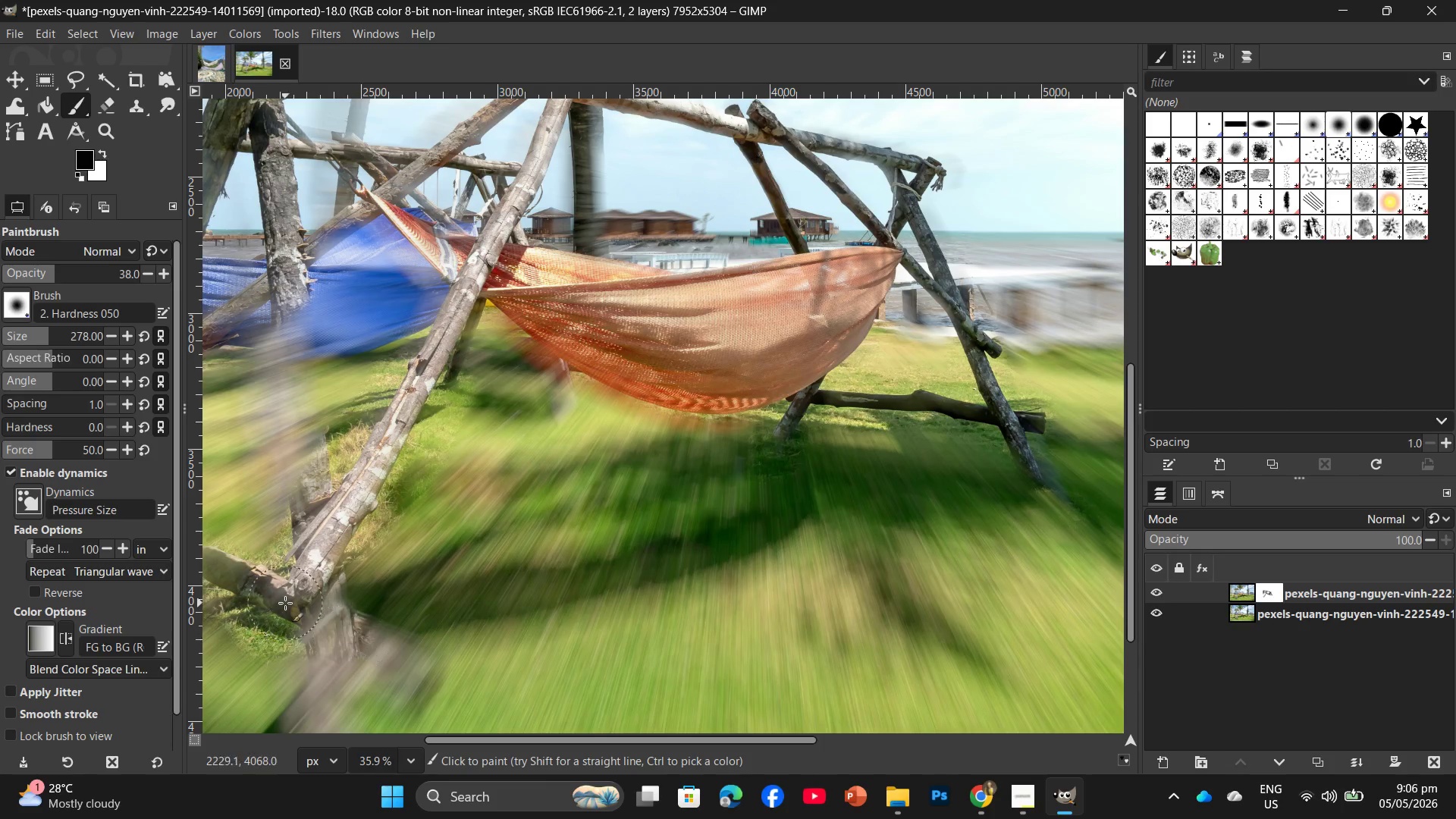 
left_click_drag(start_coordinate=[284, 603], to_coordinate=[441, 694])
 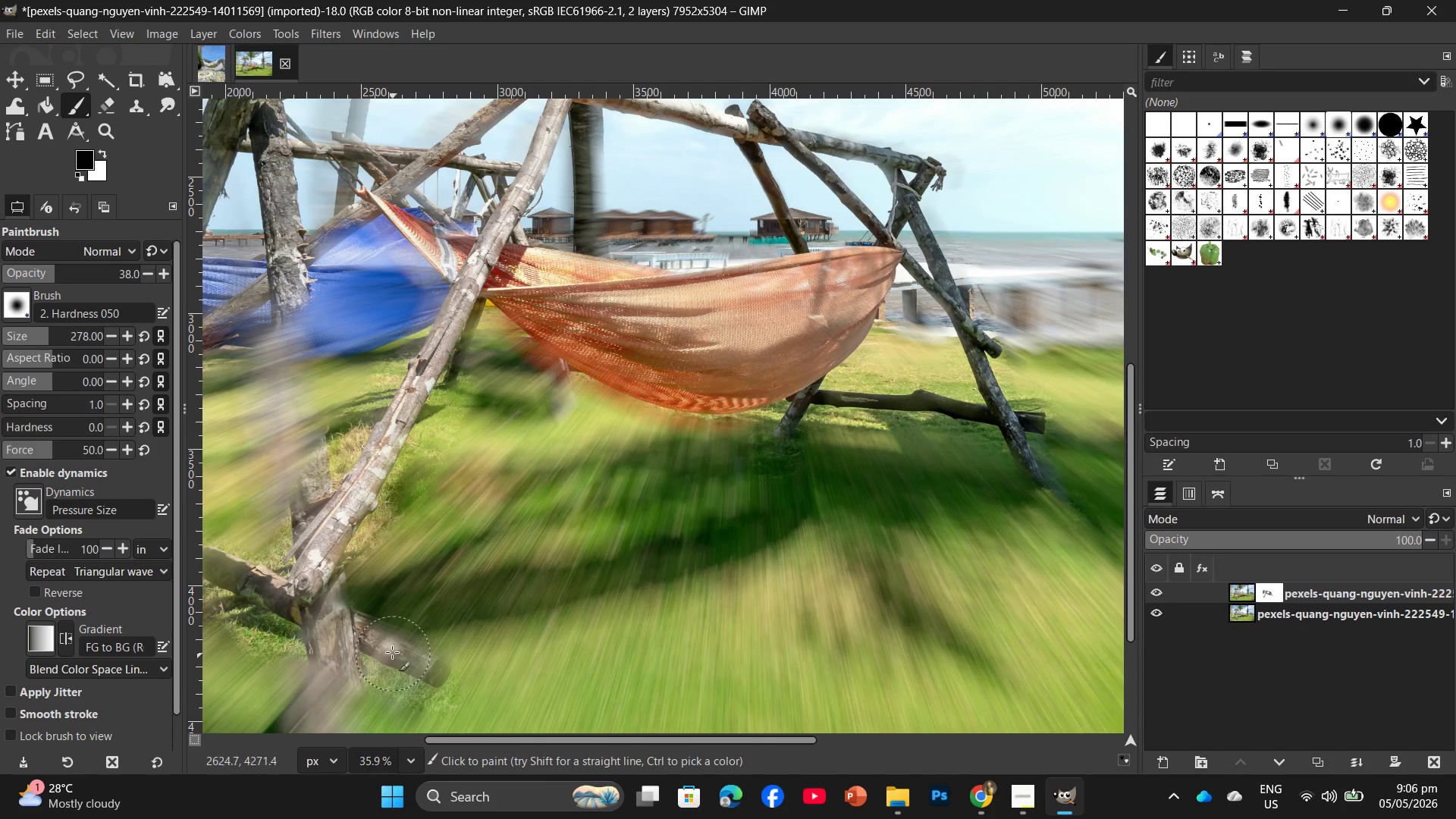 
left_click_drag(start_coordinate=[391, 651], to_coordinate=[457, 686])
 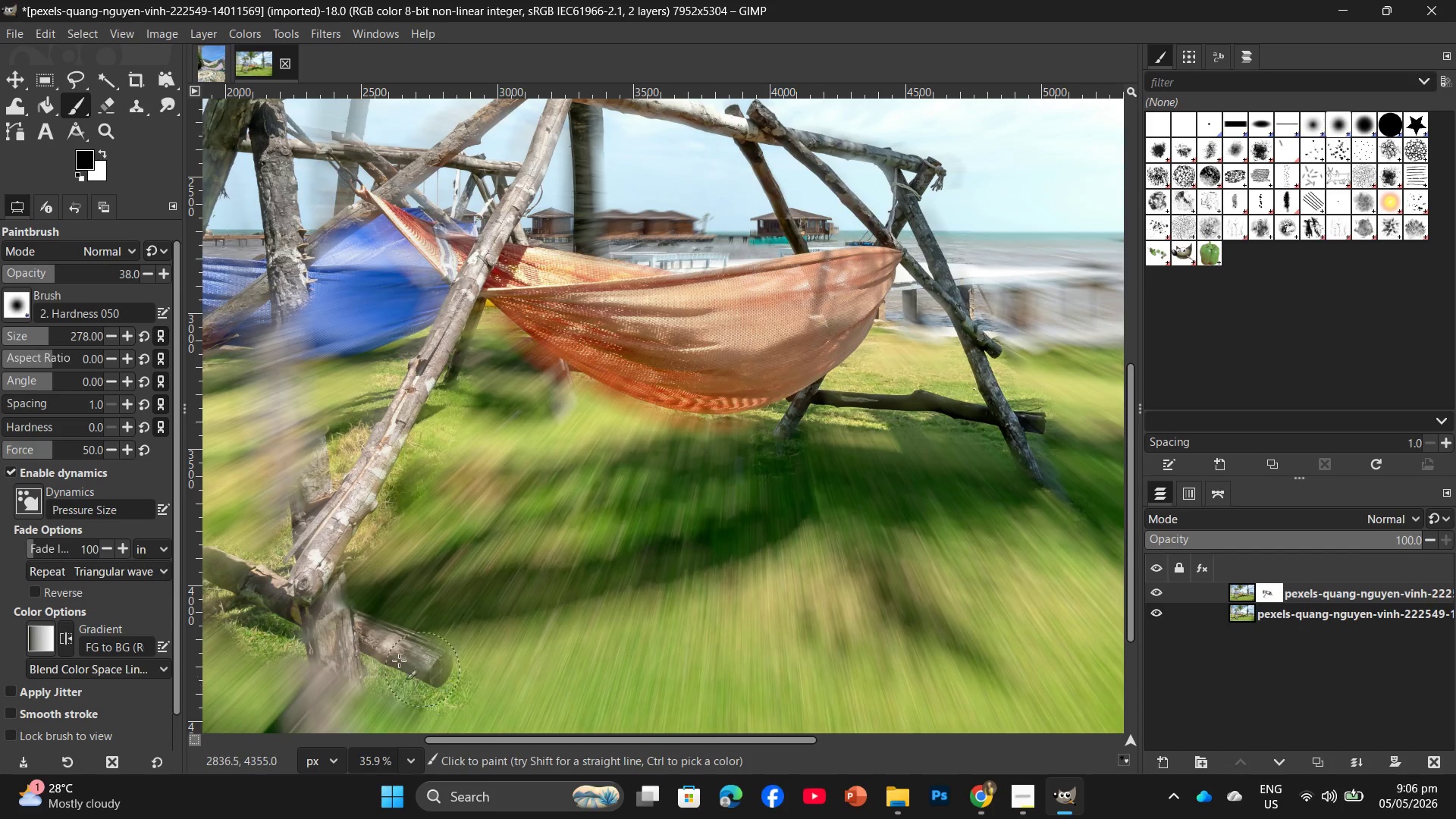 
left_click_drag(start_coordinate=[388, 649], to_coordinate=[452, 675])
 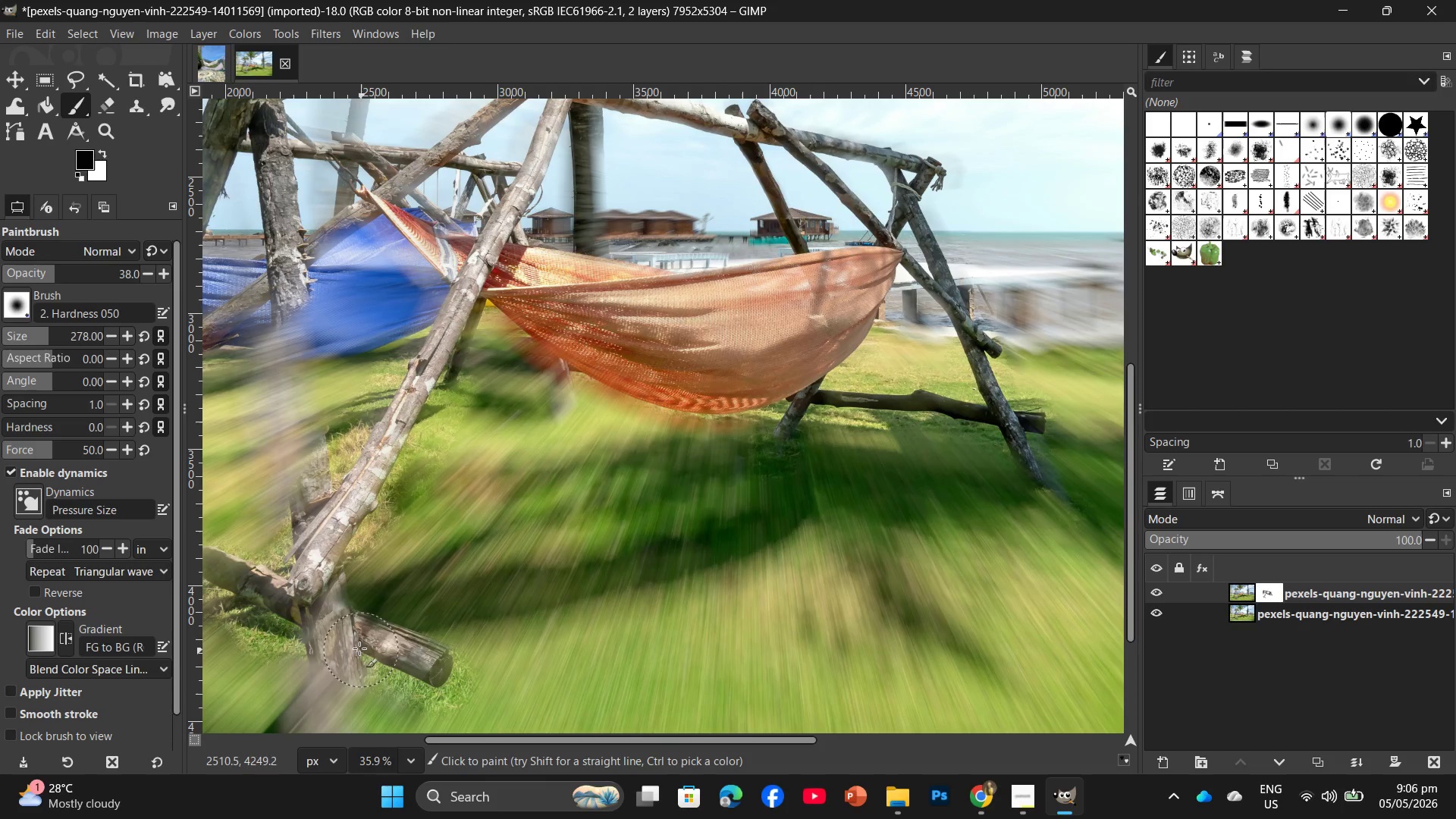 
left_click_drag(start_coordinate=[356, 643], to_coordinate=[354, 737])
 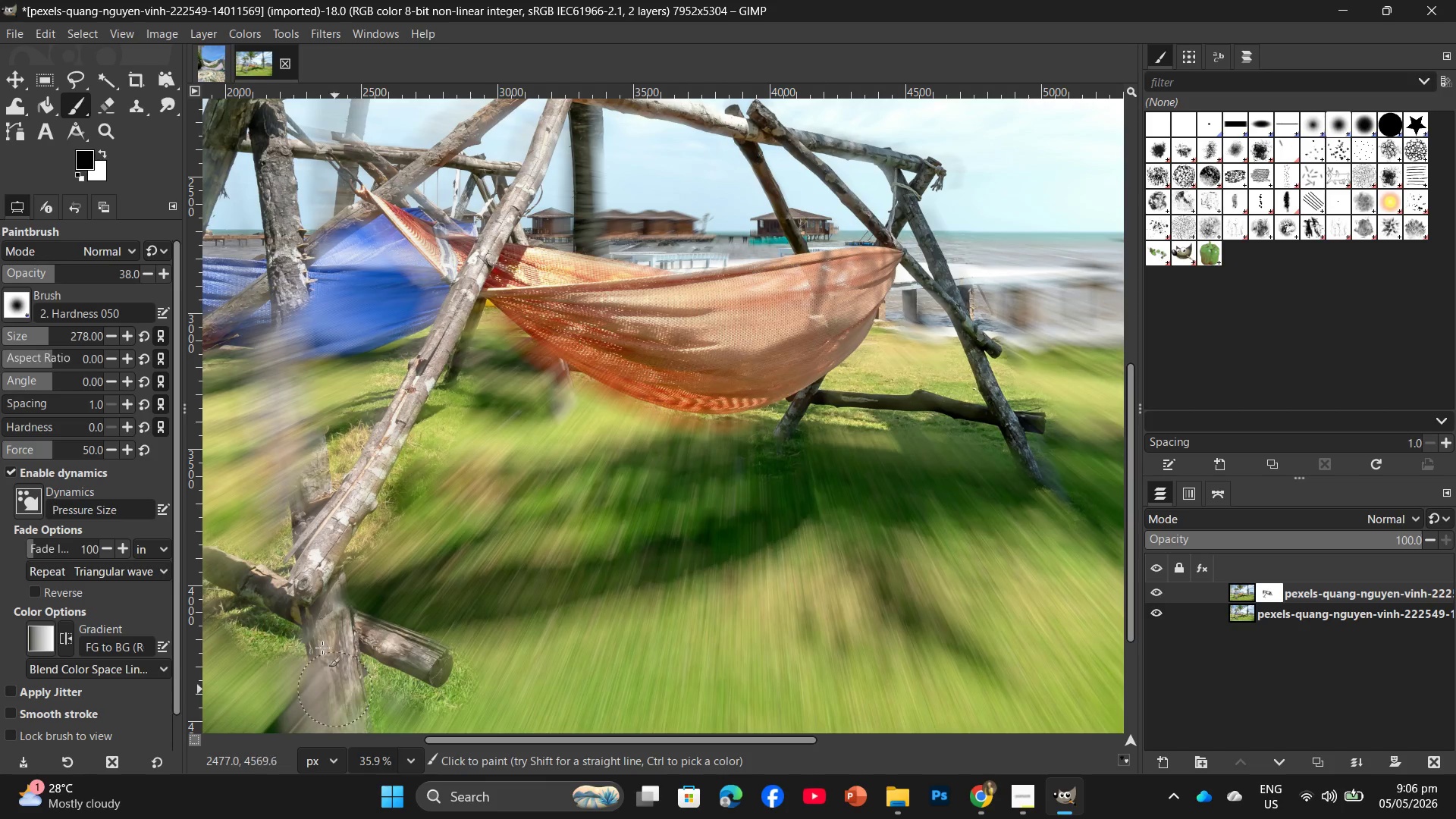 
left_click_drag(start_coordinate=[322, 613], to_coordinate=[325, 737])
 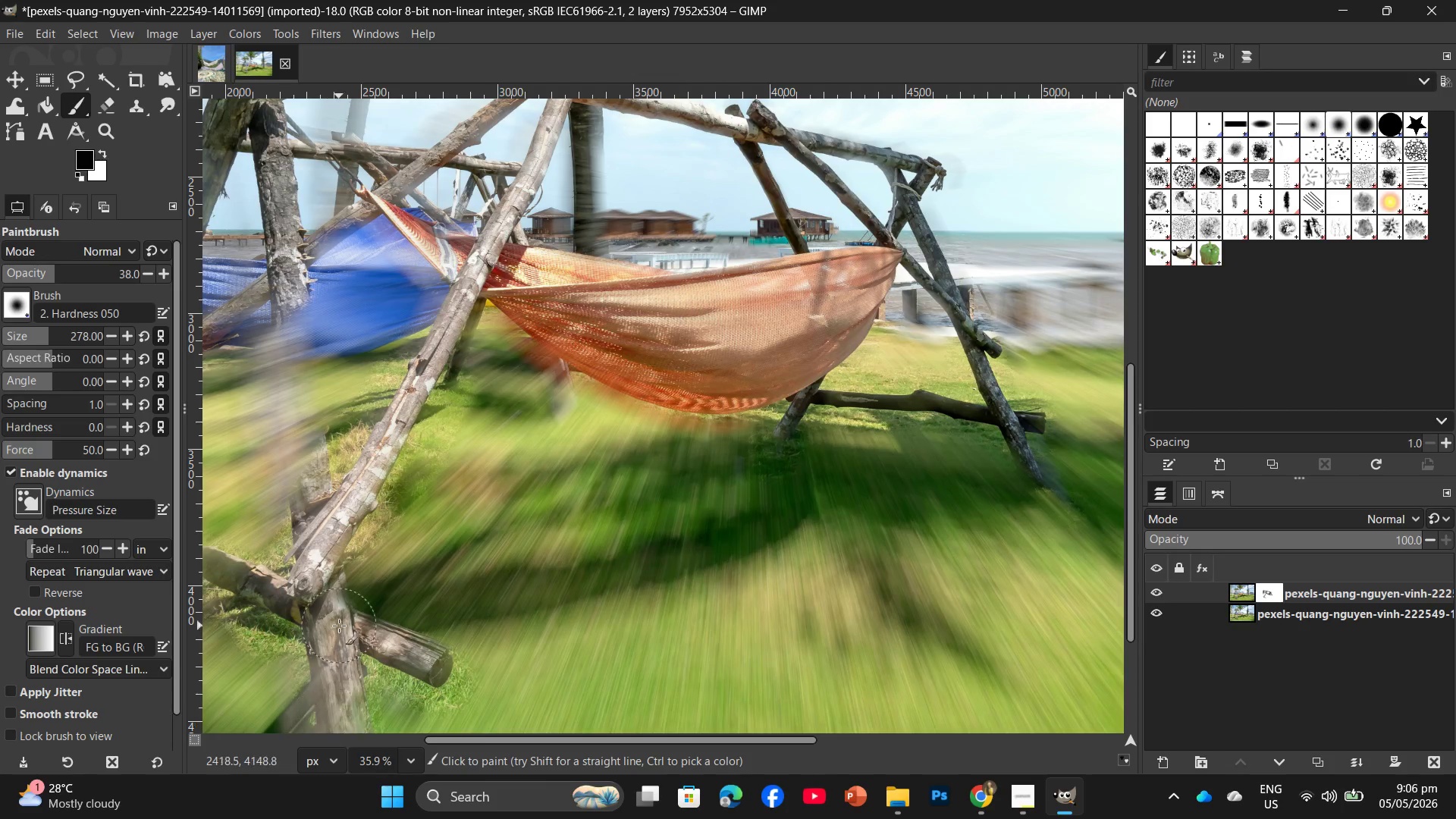 
left_click_drag(start_coordinate=[339, 631], to_coordinate=[353, 718])
 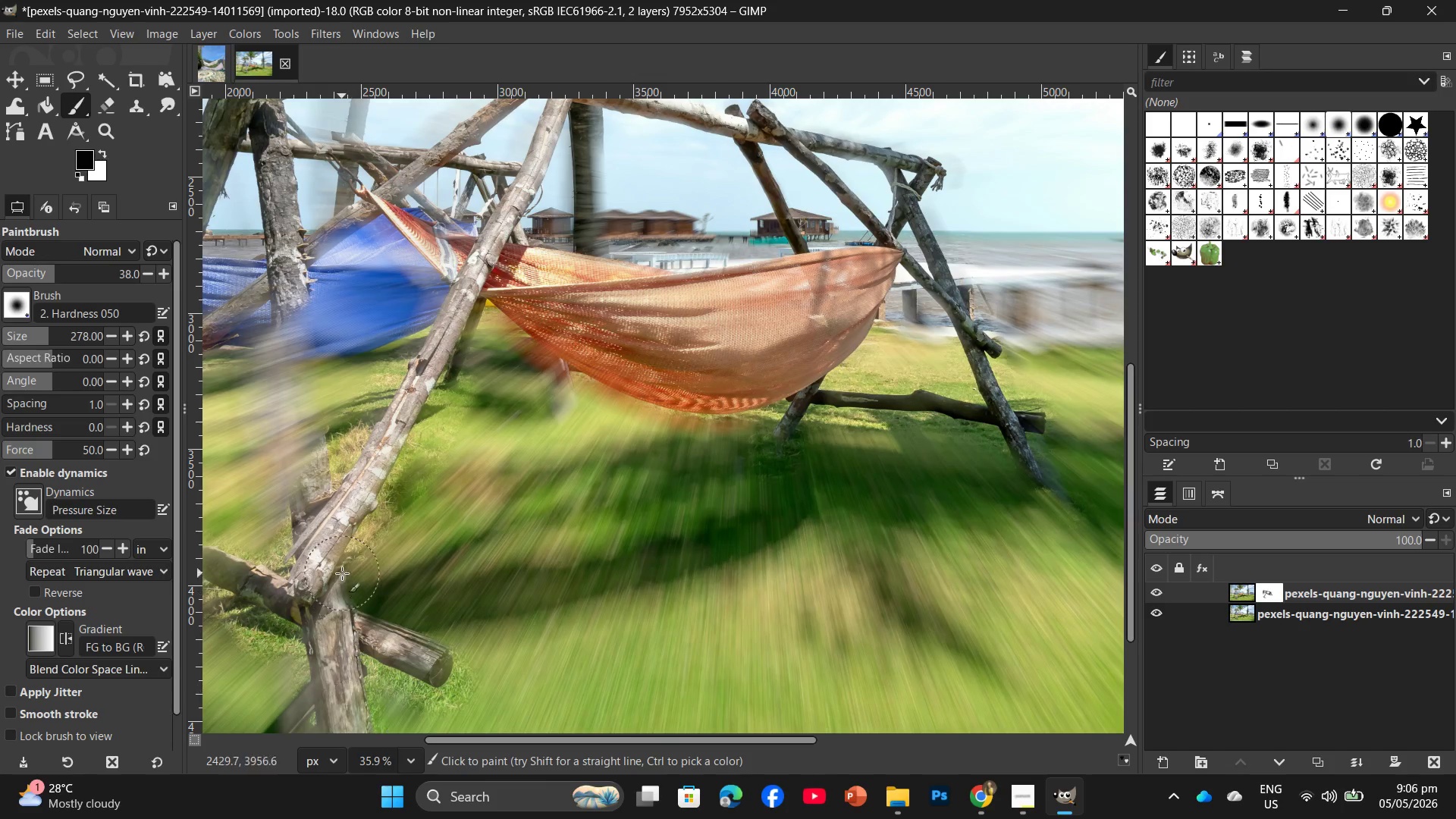 
left_click_drag(start_coordinate=[341, 584], to_coordinate=[331, 628])
 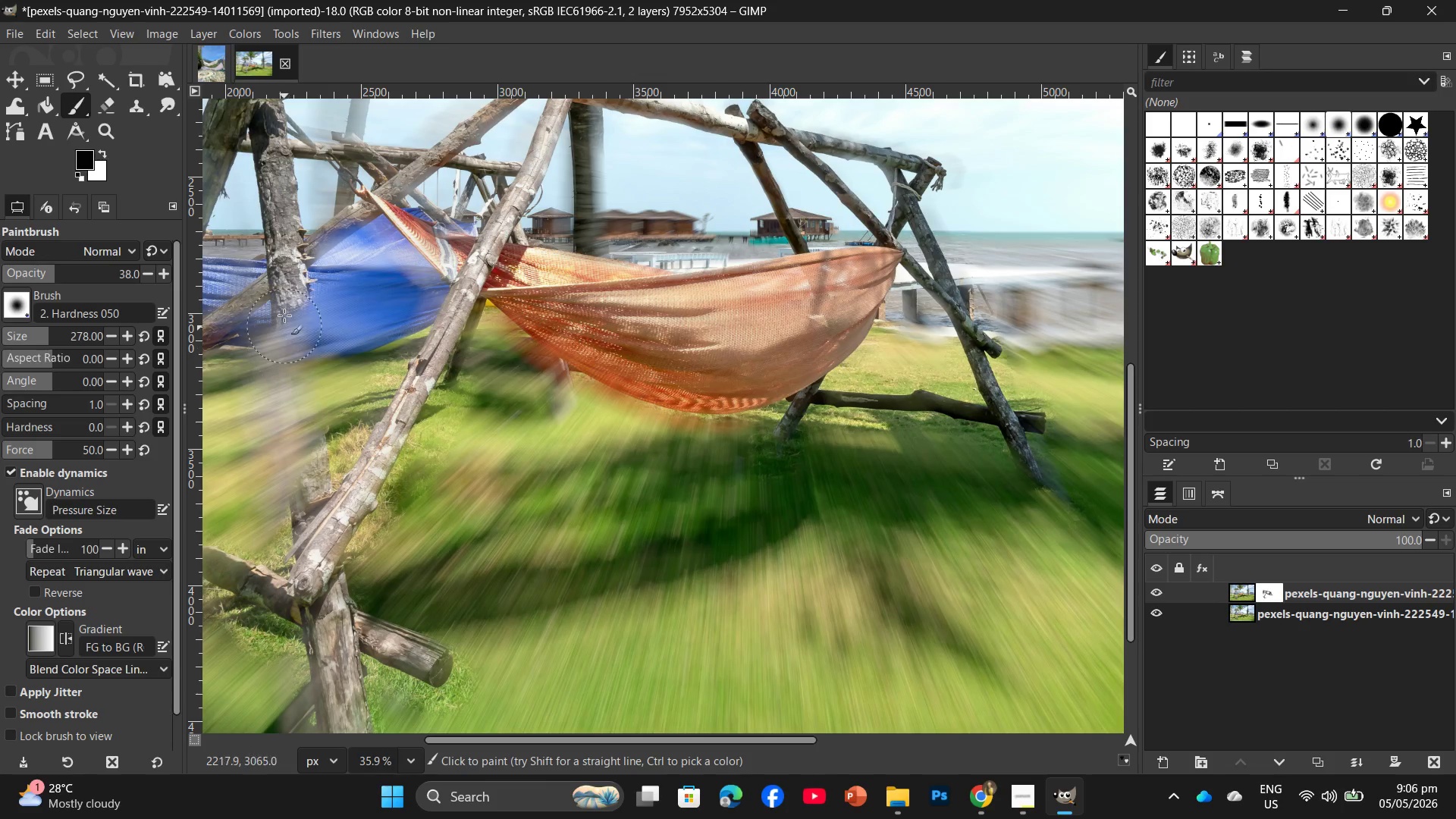 
left_click_drag(start_coordinate=[284, 302], to_coordinate=[287, 467])
 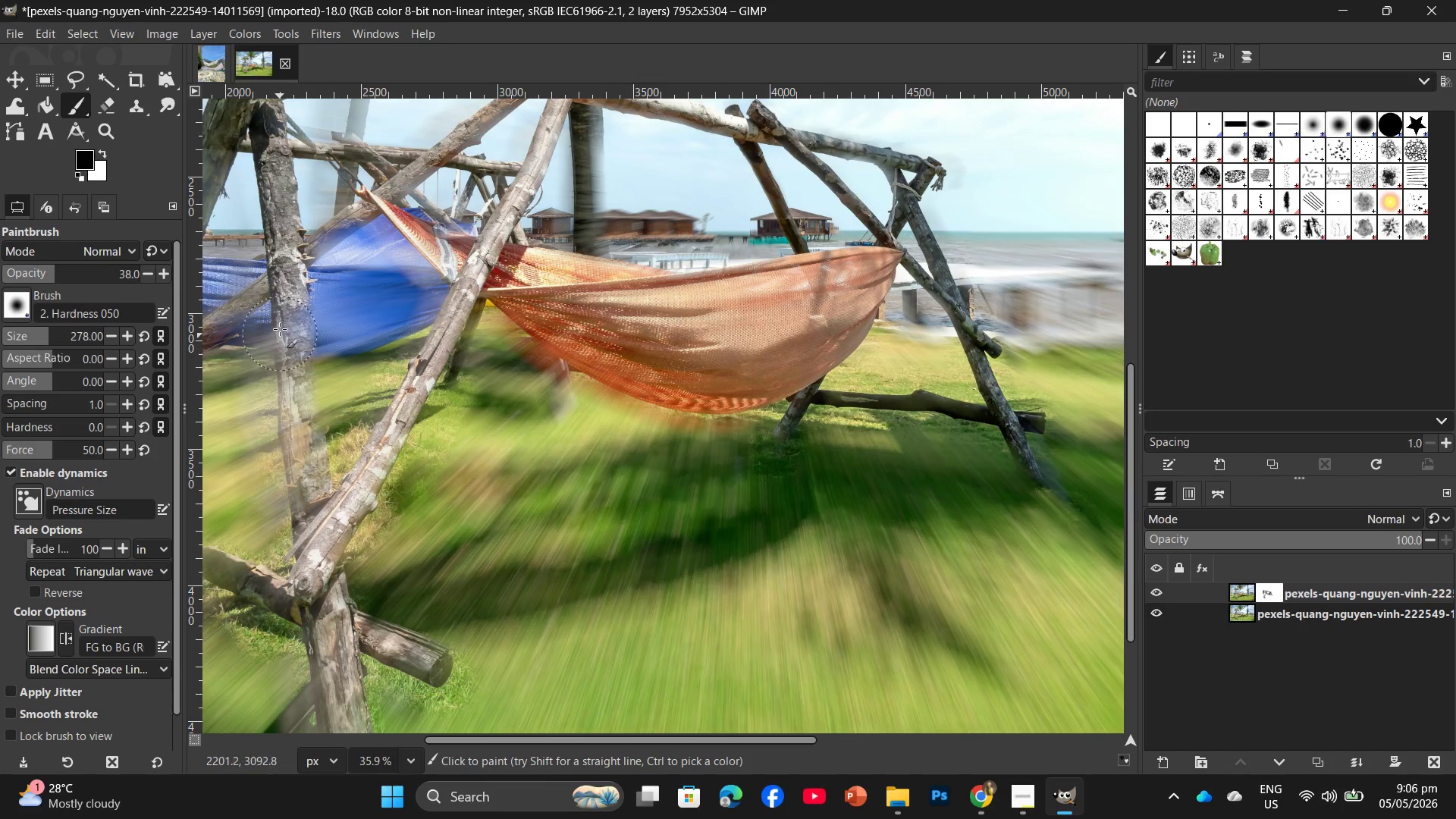 
left_click_drag(start_coordinate=[281, 329], to_coordinate=[318, 523])
 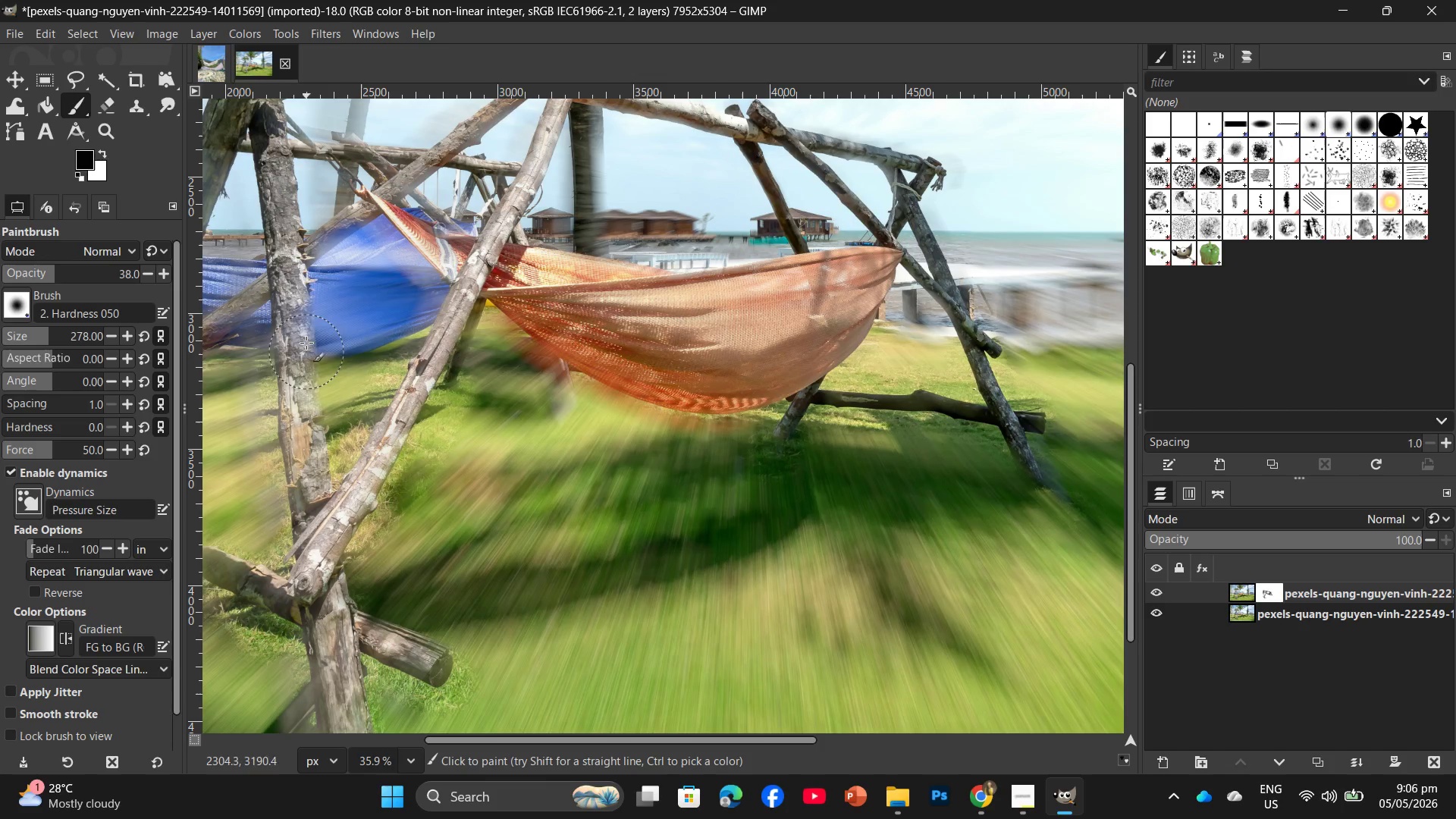 
left_click_drag(start_coordinate=[306, 330], to_coordinate=[317, 493])
 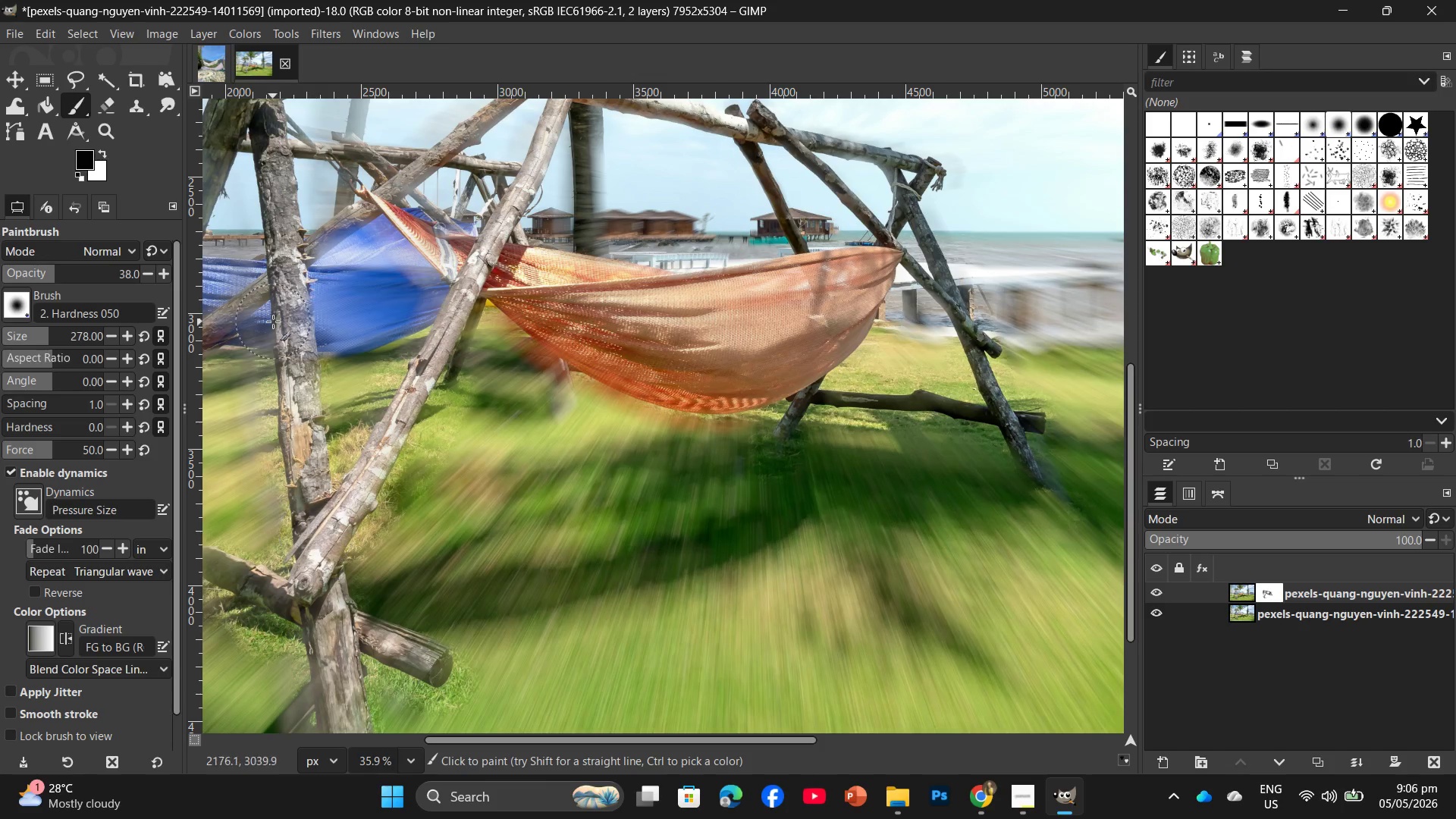 
left_click_drag(start_coordinate=[273, 320], to_coordinate=[297, 551])
 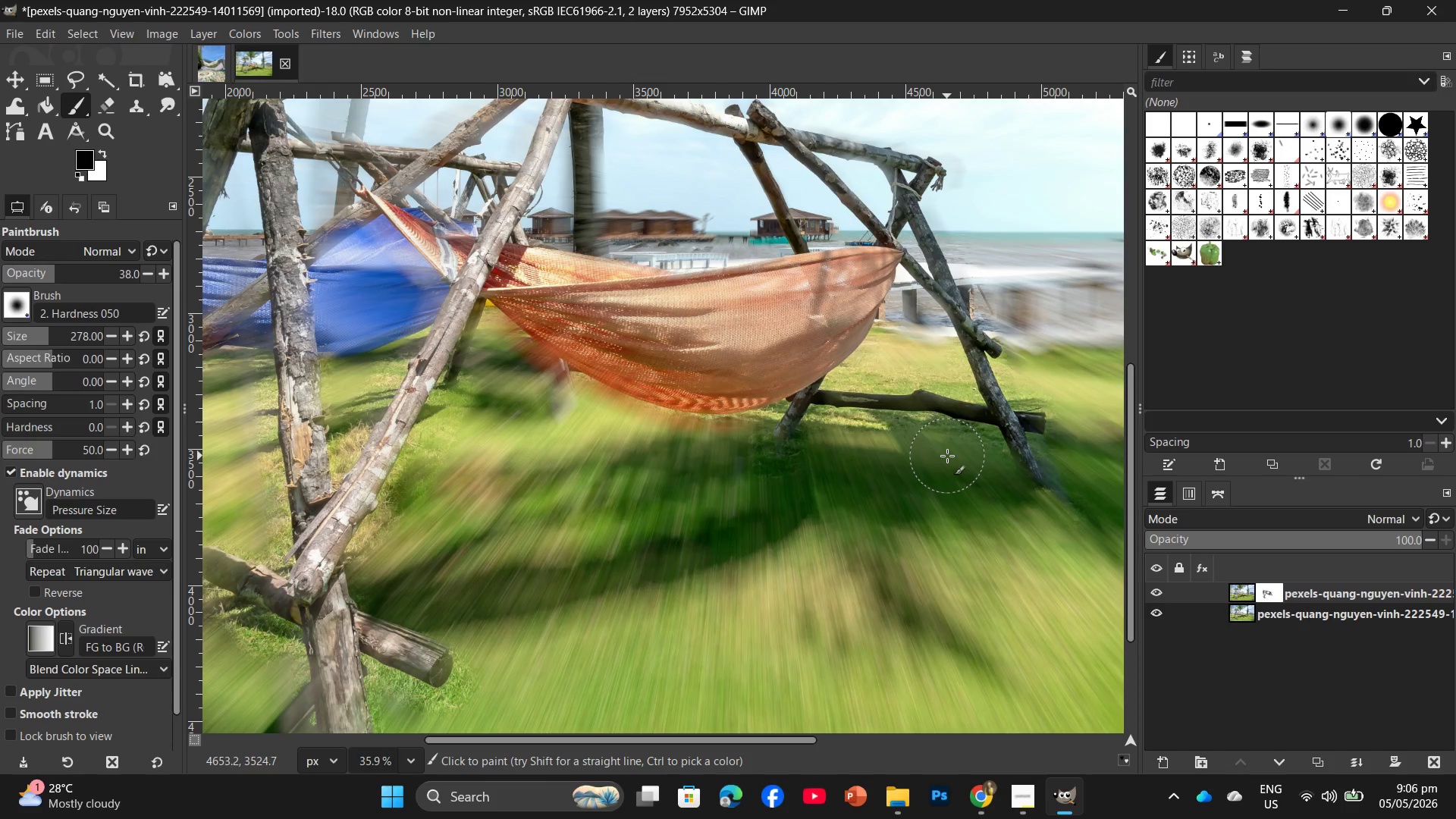 
wait(6.27)
 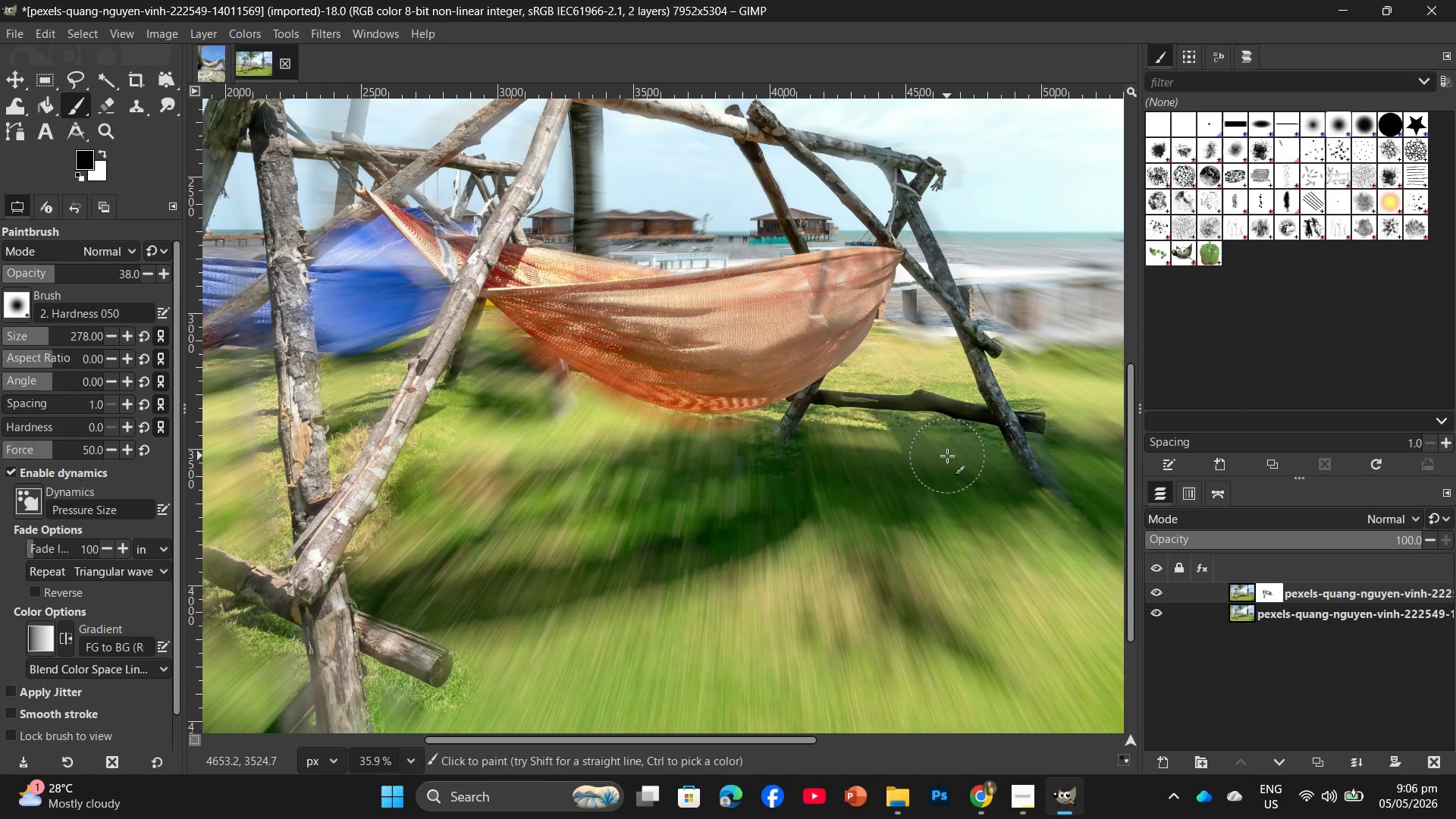 
left_click_drag(start_coordinate=[439, 199], to_coordinate=[497, 243])
 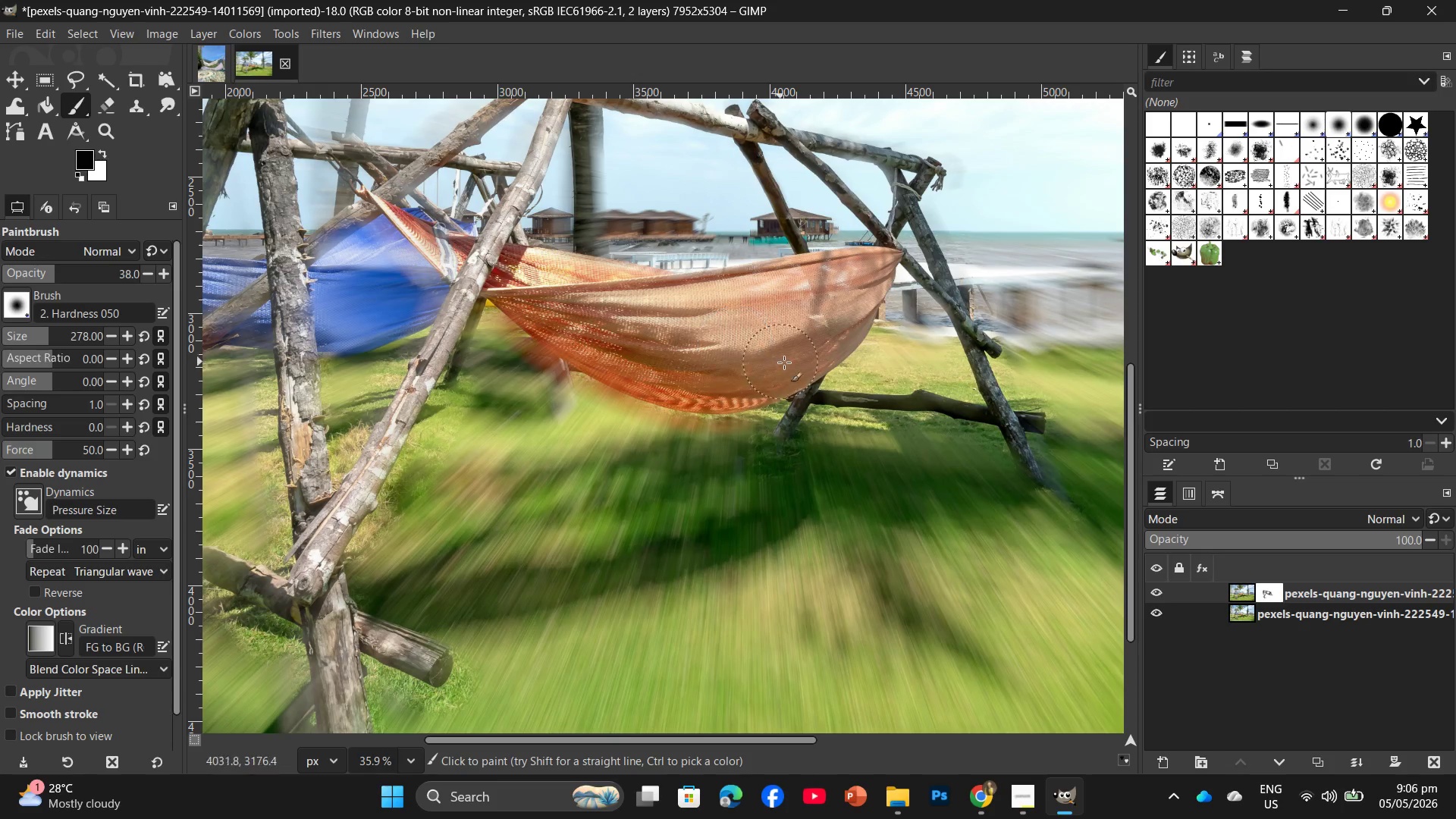 
scroll: coordinate [801, 347], scroll_direction: up, amount: 4.0
 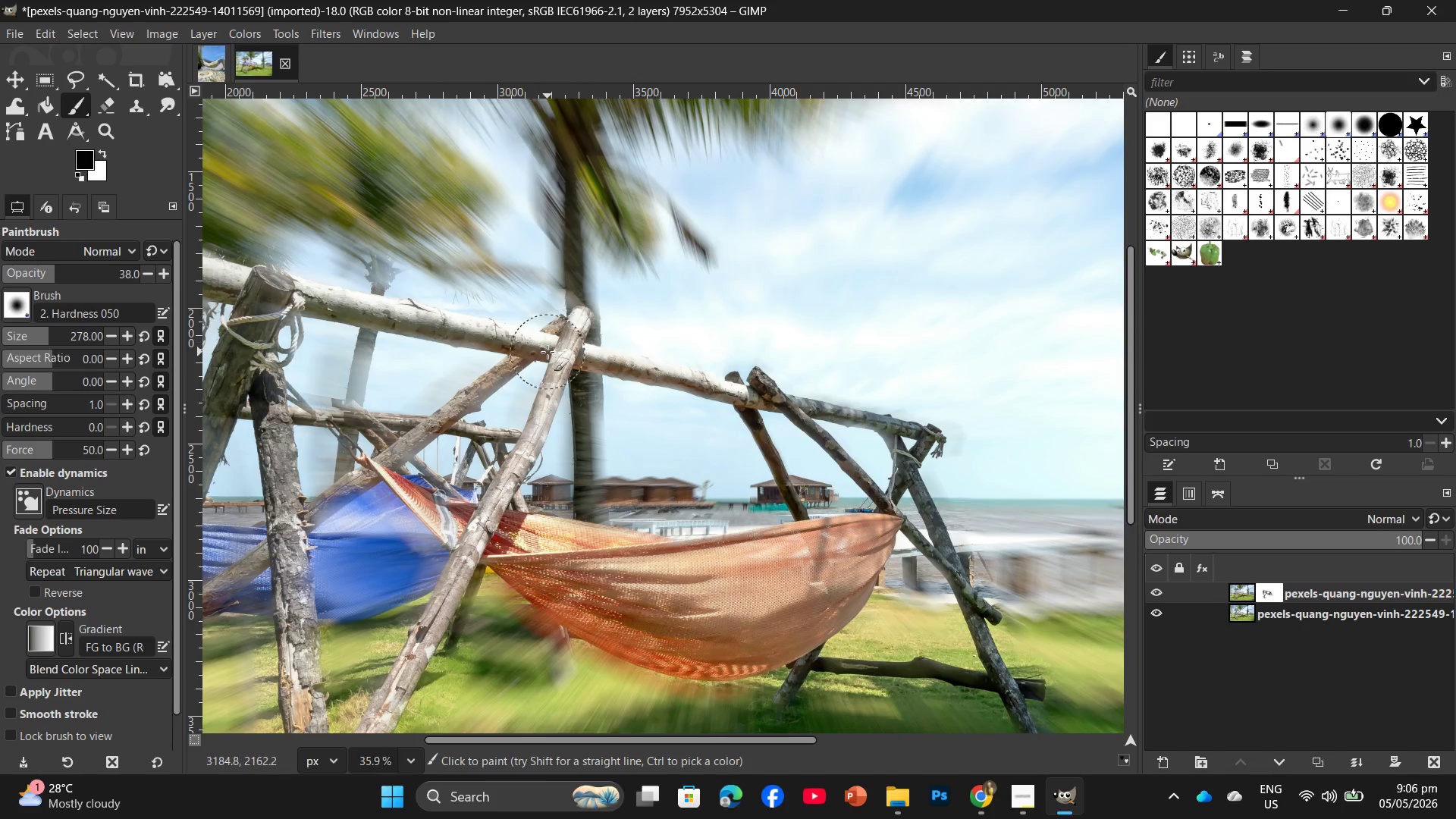 
left_click_drag(start_coordinate=[522, 345], to_coordinate=[493, 377])
 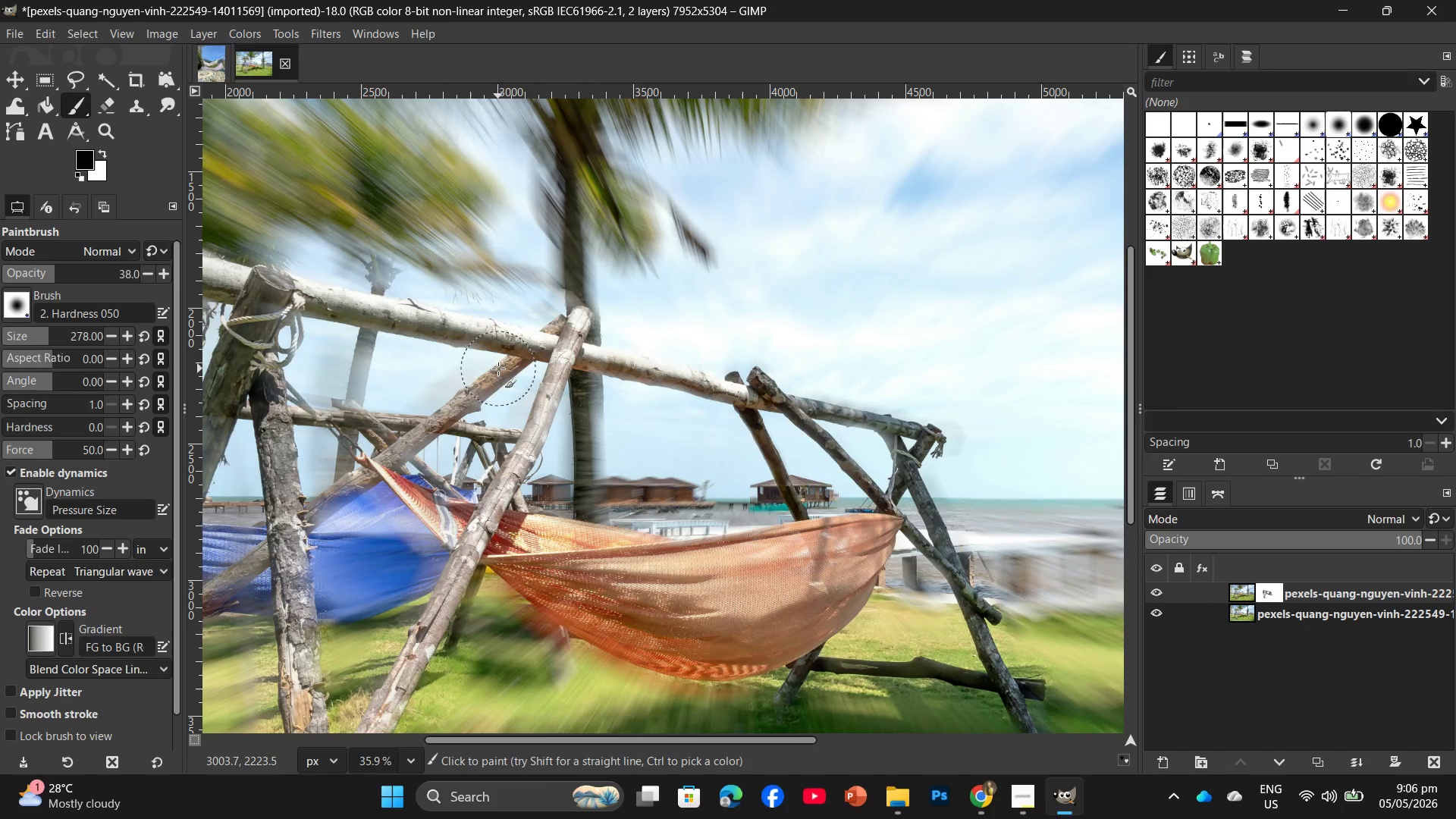 
left_click_drag(start_coordinate=[497, 369], to_coordinate=[423, 435])
 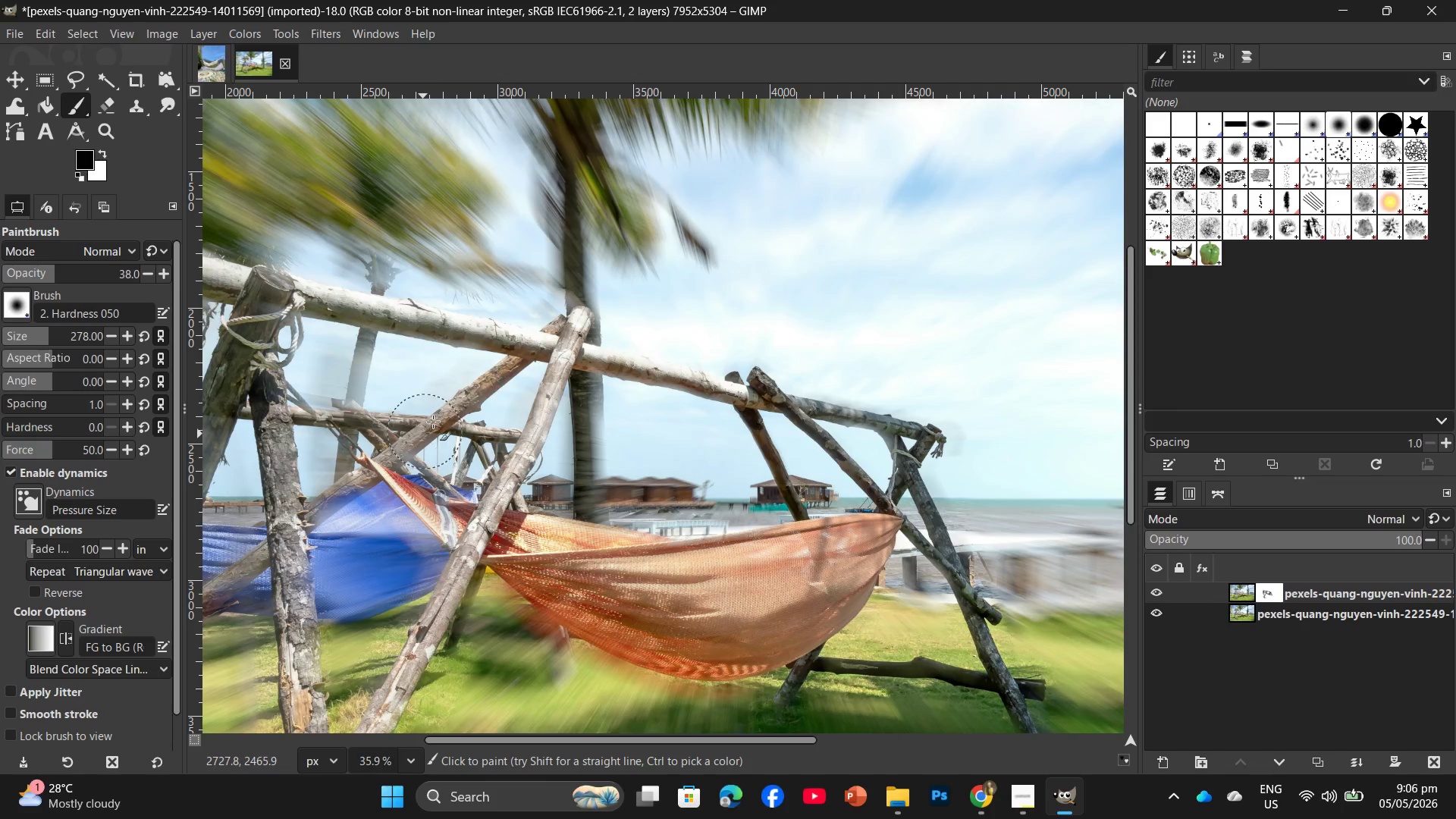 
left_click_drag(start_coordinate=[438, 416], to_coordinate=[390, 455])
 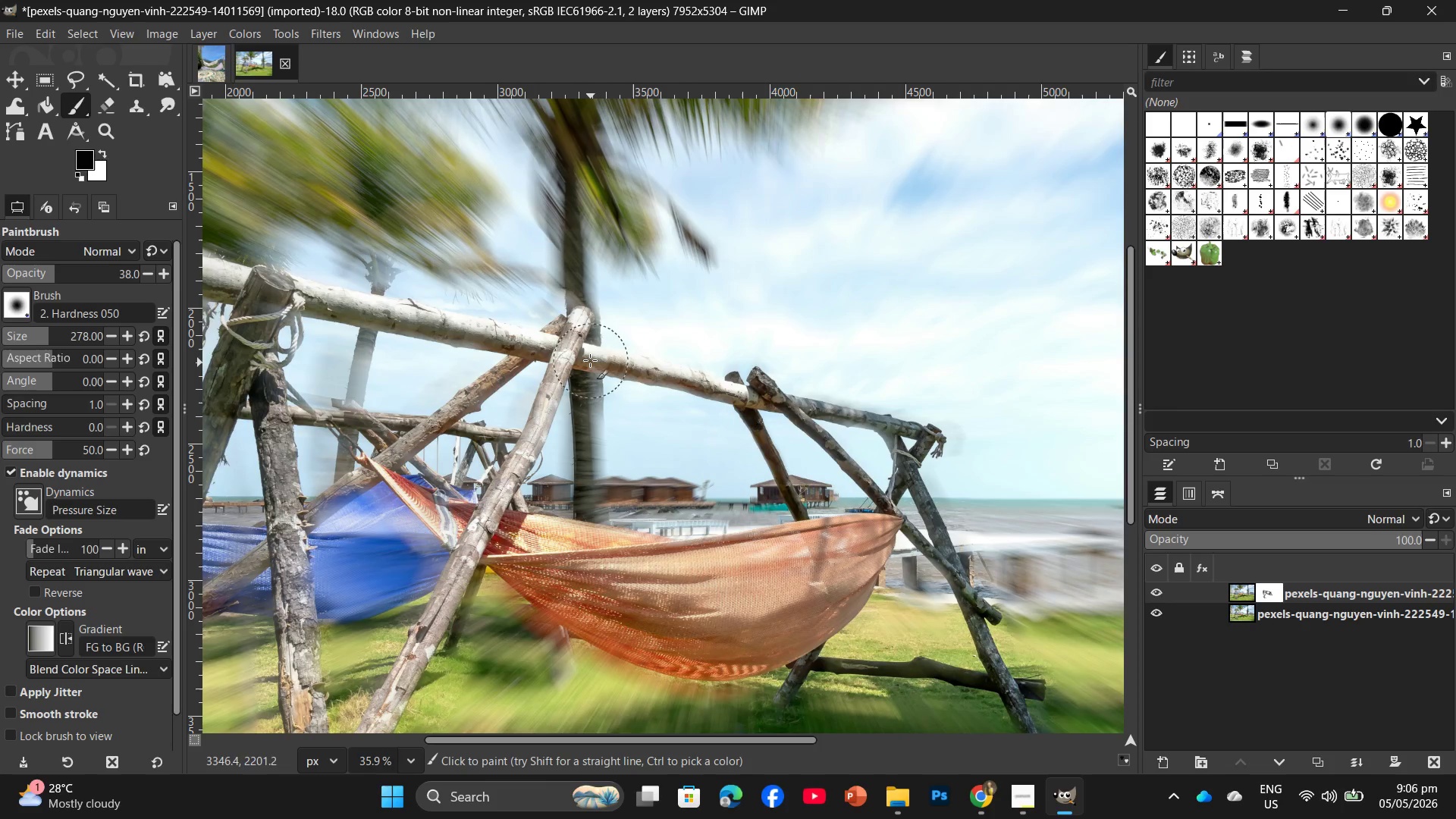 
left_click_drag(start_coordinate=[590, 360], to_coordinate=[583, 366])
 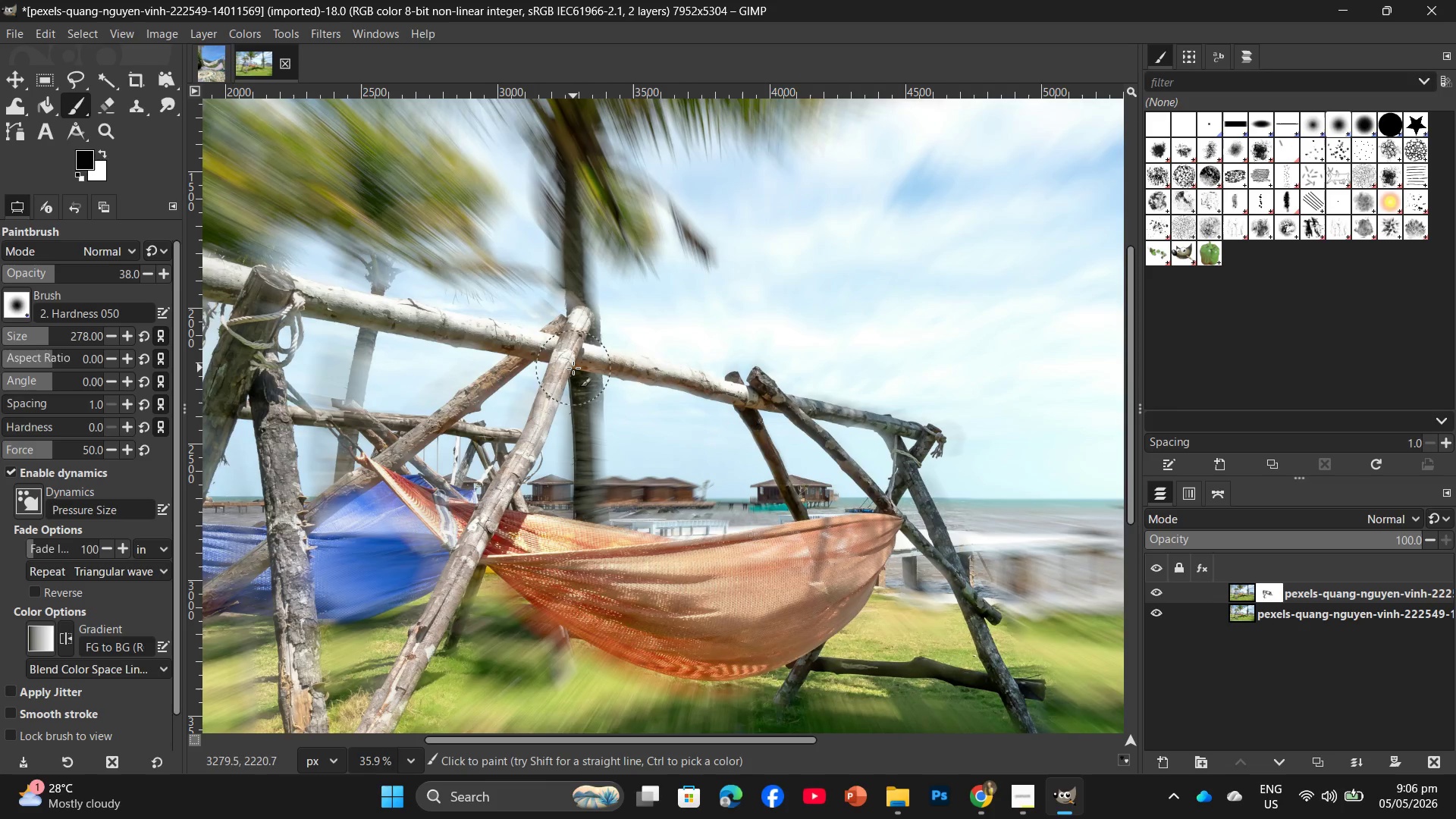 
left_click_drag(start_coordinate=[563, 384], to_coordinate=[552, 416])
 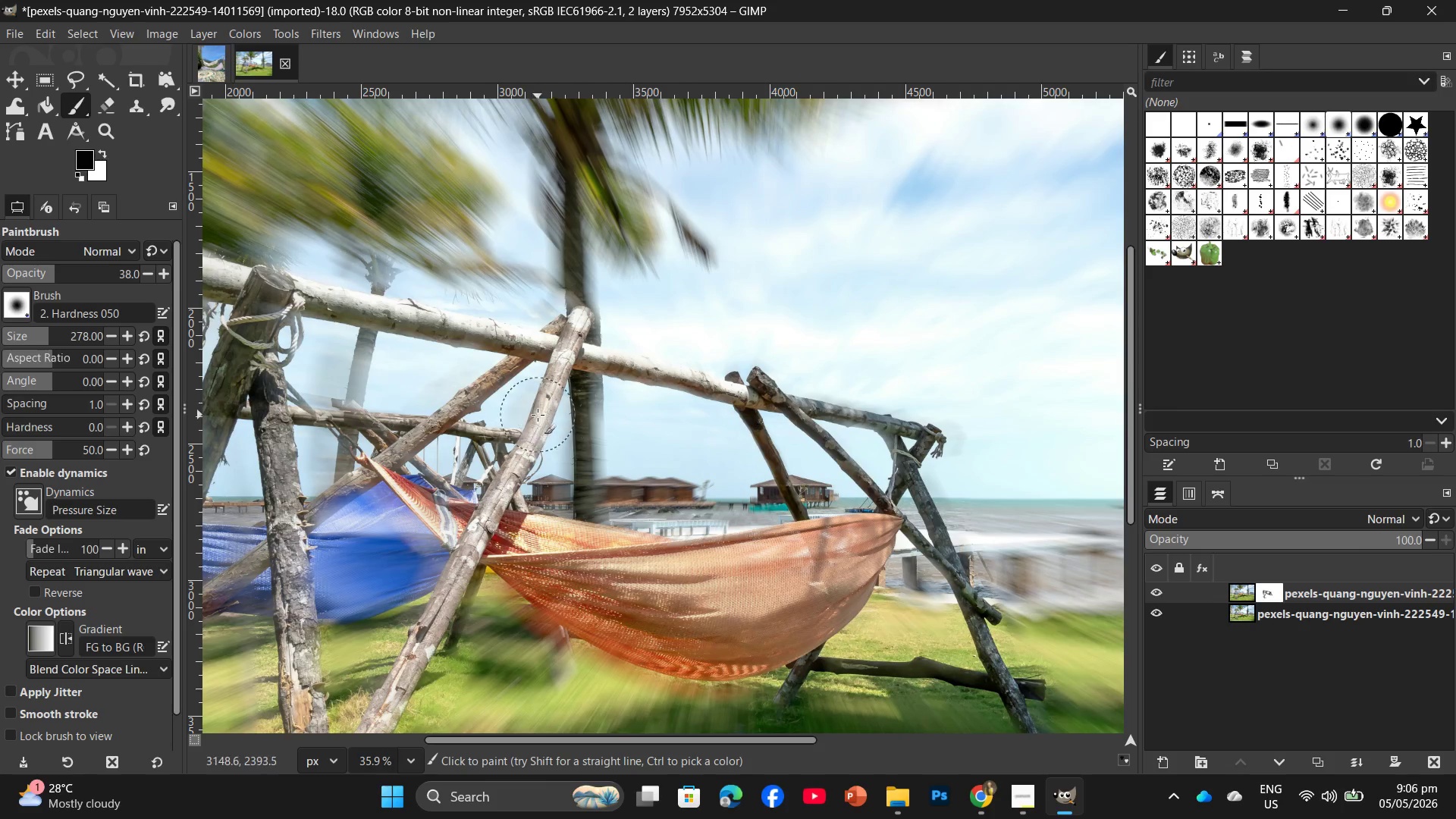 
left_click_drag(start_coordinate=[538, 415], to_coordinate=[533, 427])
 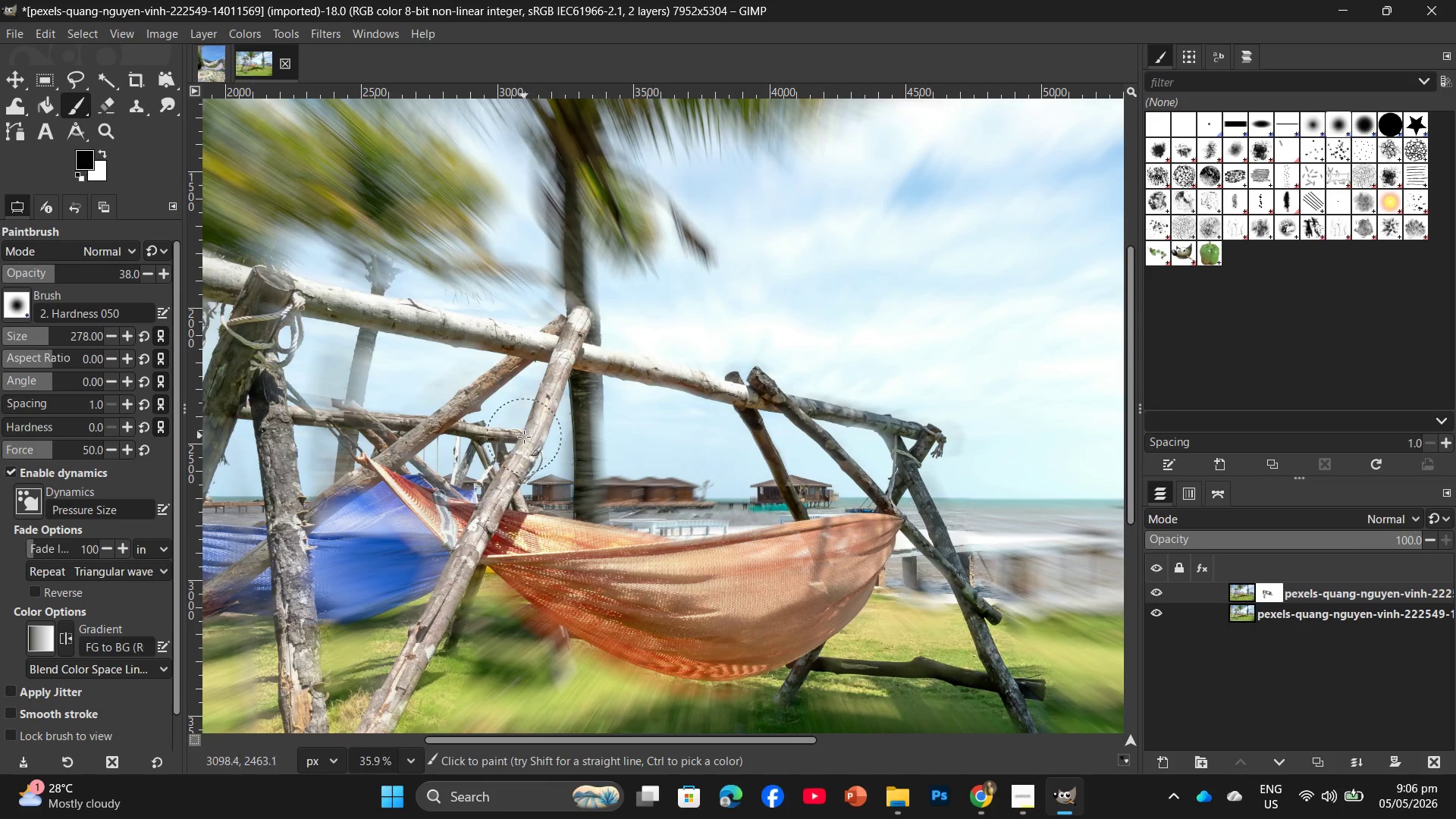 
left_click_drag(start_coordinate=[524, 438], to_coordinate=[519, 459])
 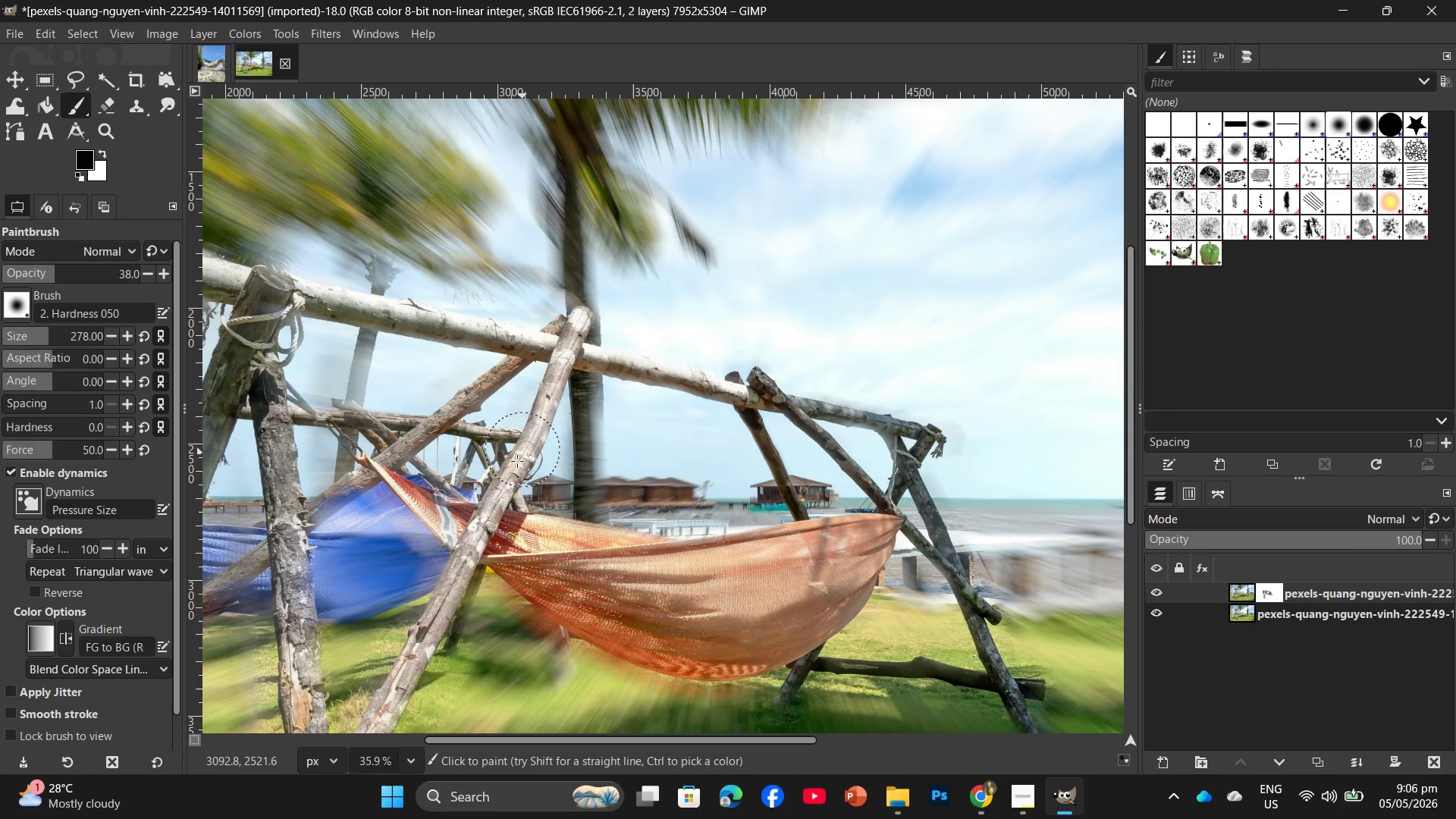 
left_click_drag(start_coordinate=[510, 468], to_coordinate=[506, 482])
 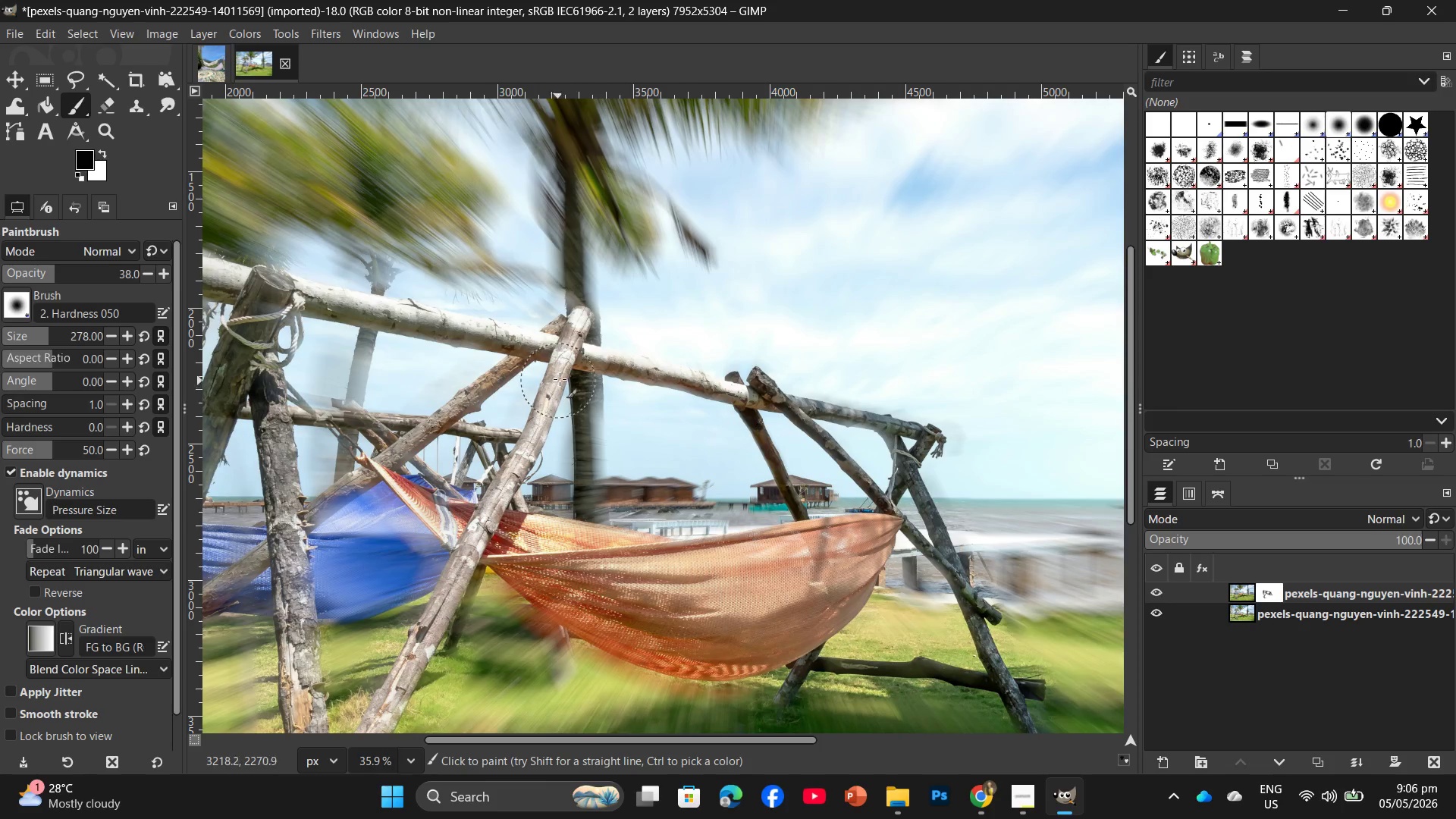 
left_click_drag(start_coordinate=[571, 370], to_coordinate=[656, 378])
 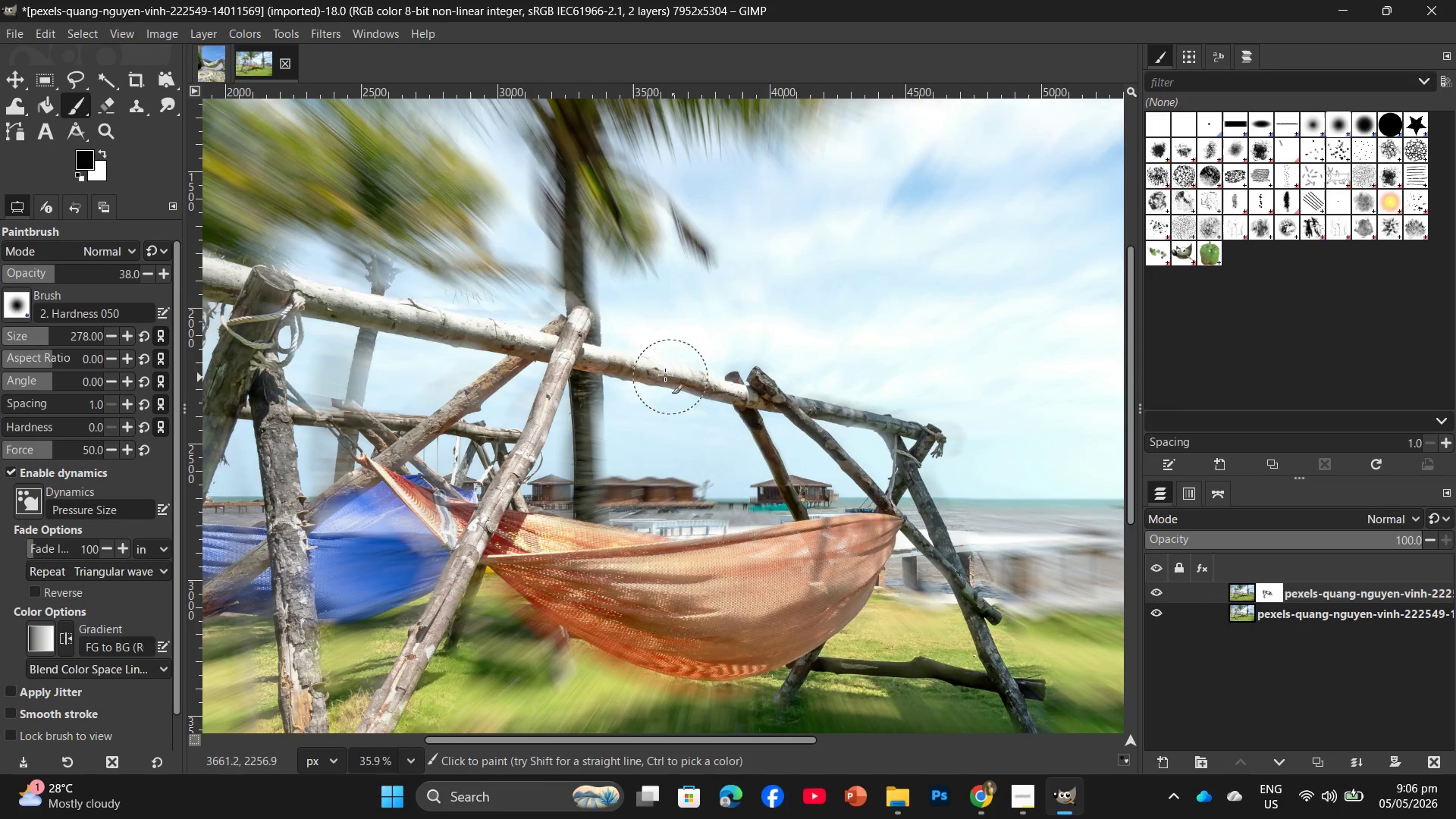 
left_click_drag(start_coordinate=[665, 375], to_coordinate=[715, 380])
 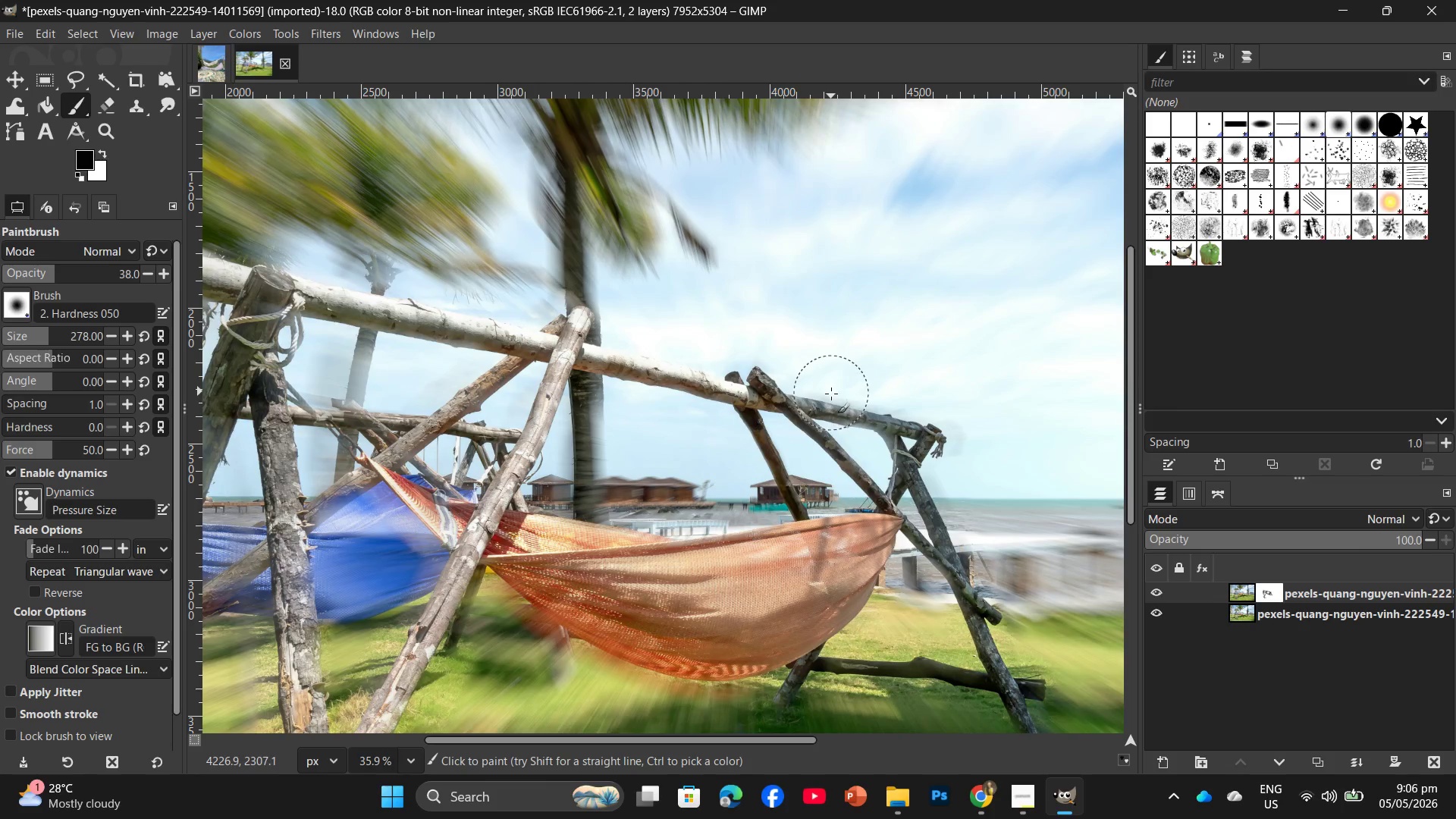 
left_click_drag(start_coordinate=[819, 399], to_coordinate=[866, 411])
 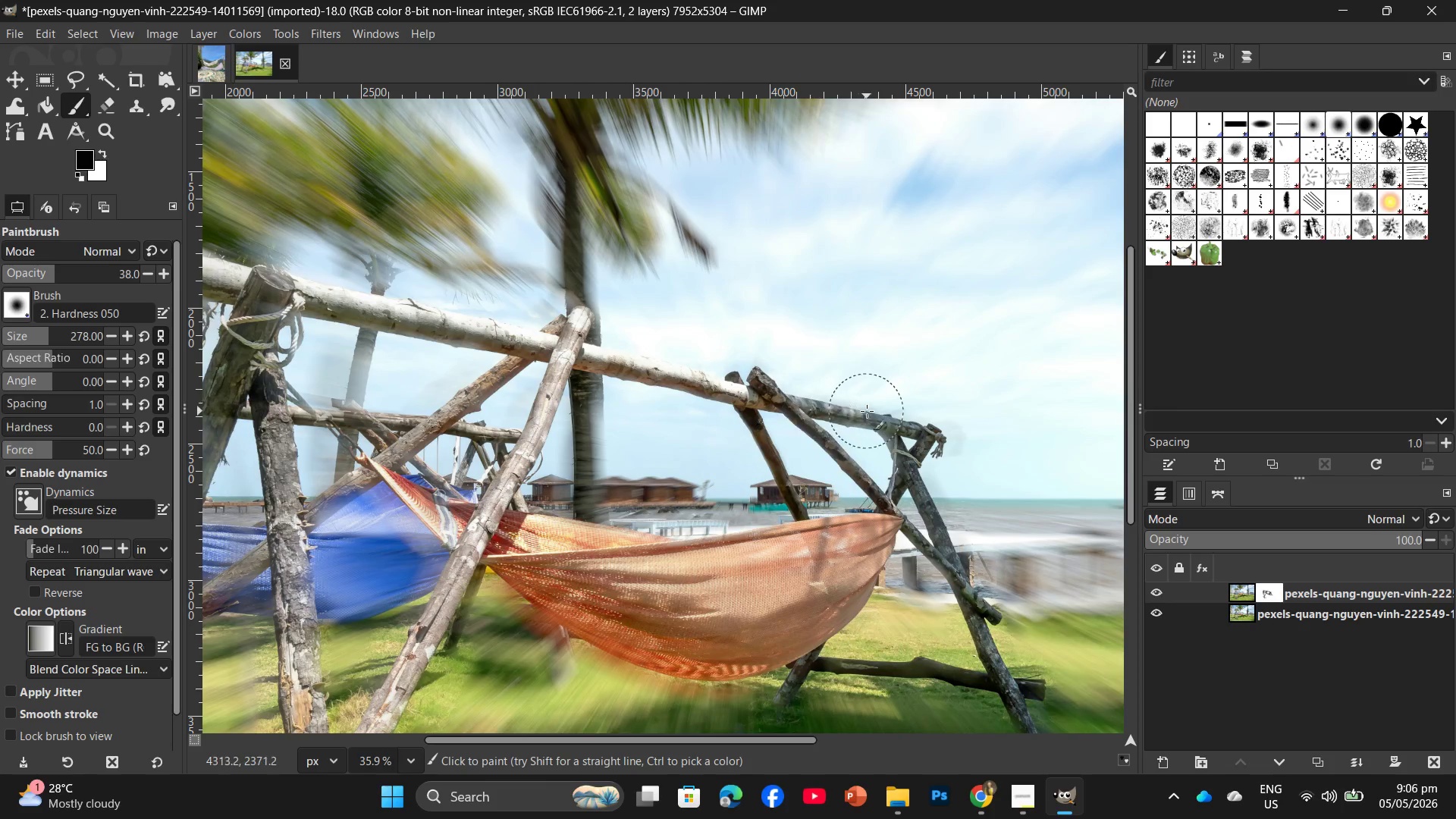 
left_click_drag(start_coordinate=[867, 411], to_coordinate=[890, 419])
 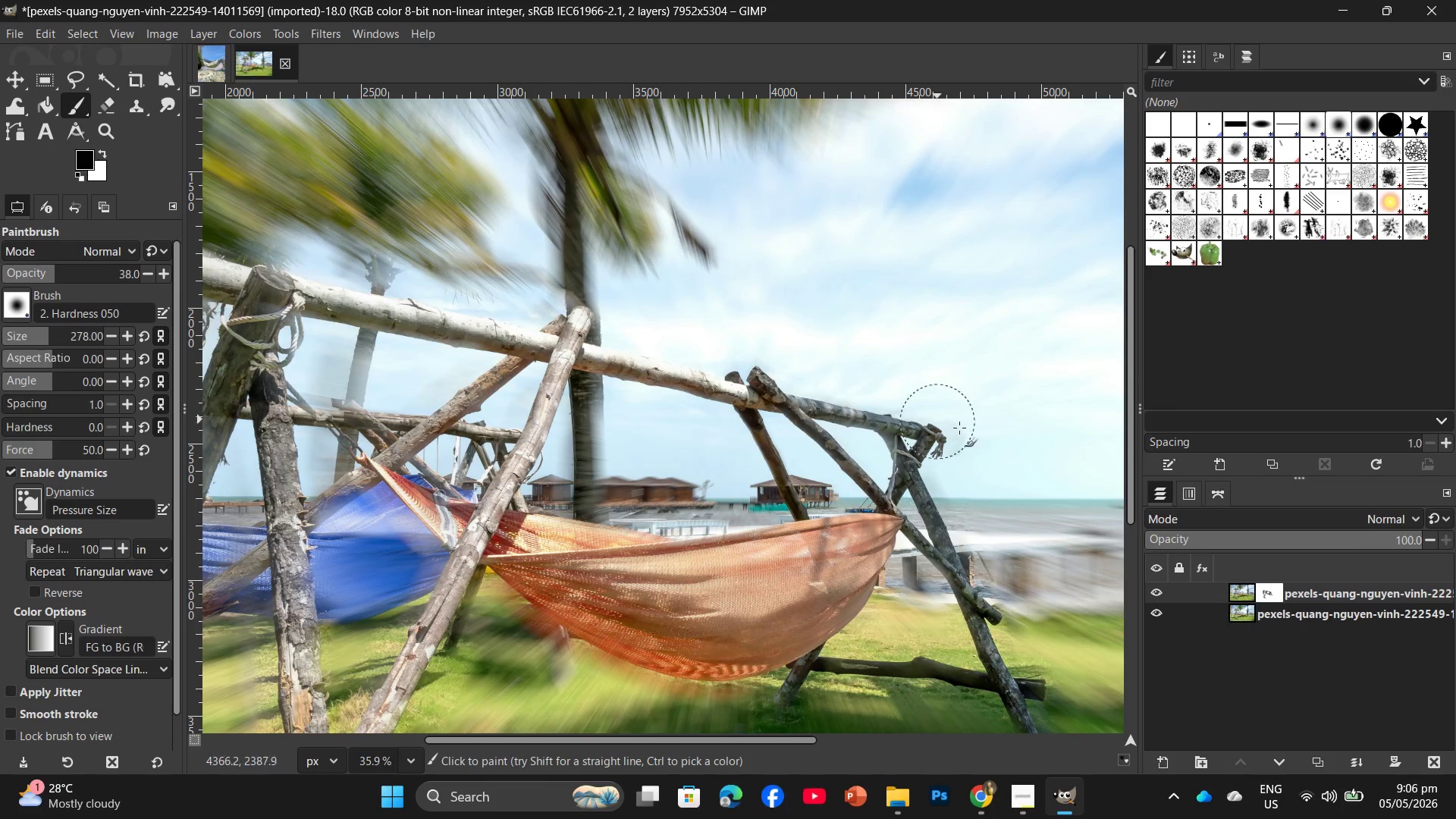 
triple_click([959, 428])
 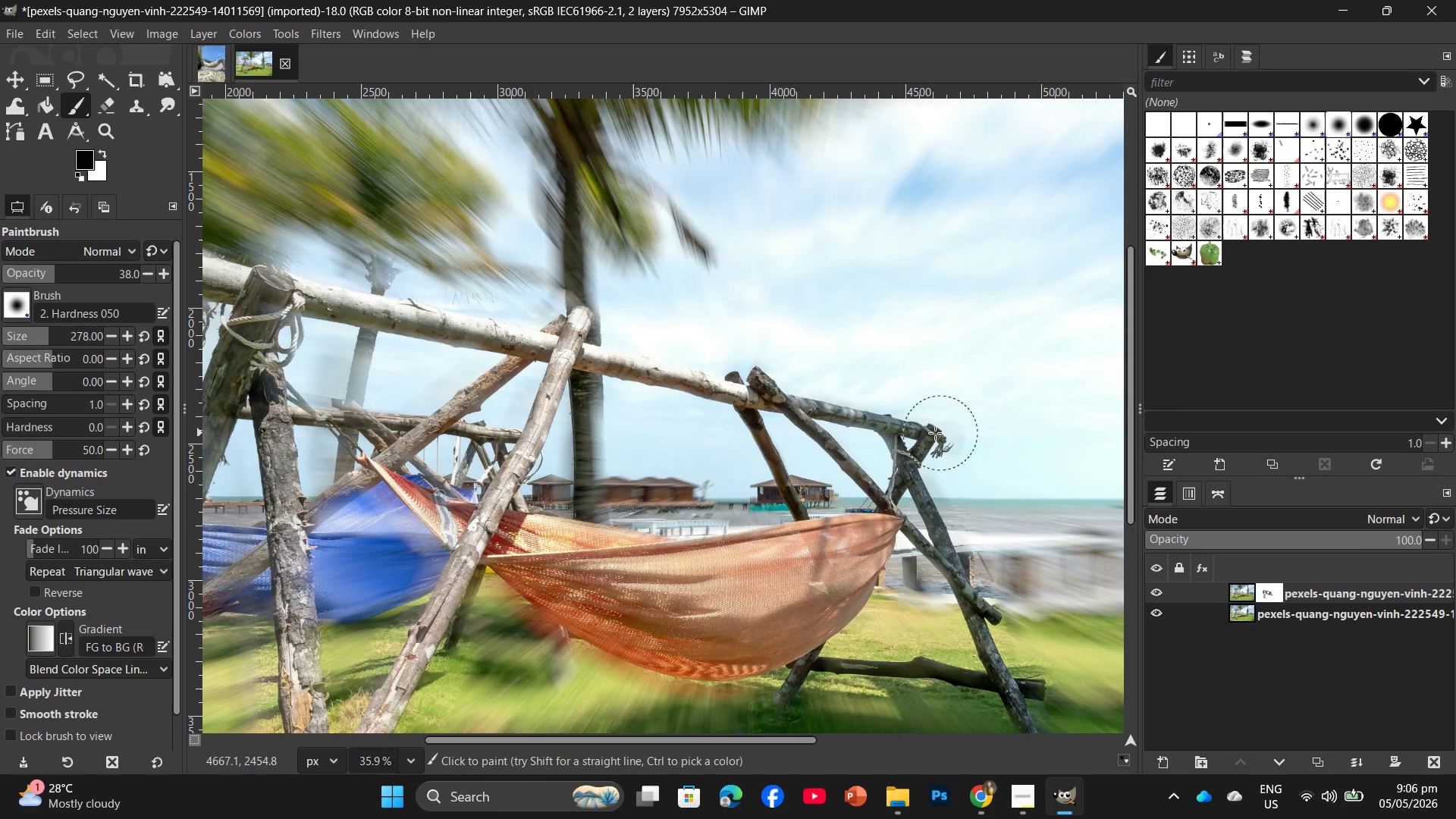 
triple_click([913, 433])
 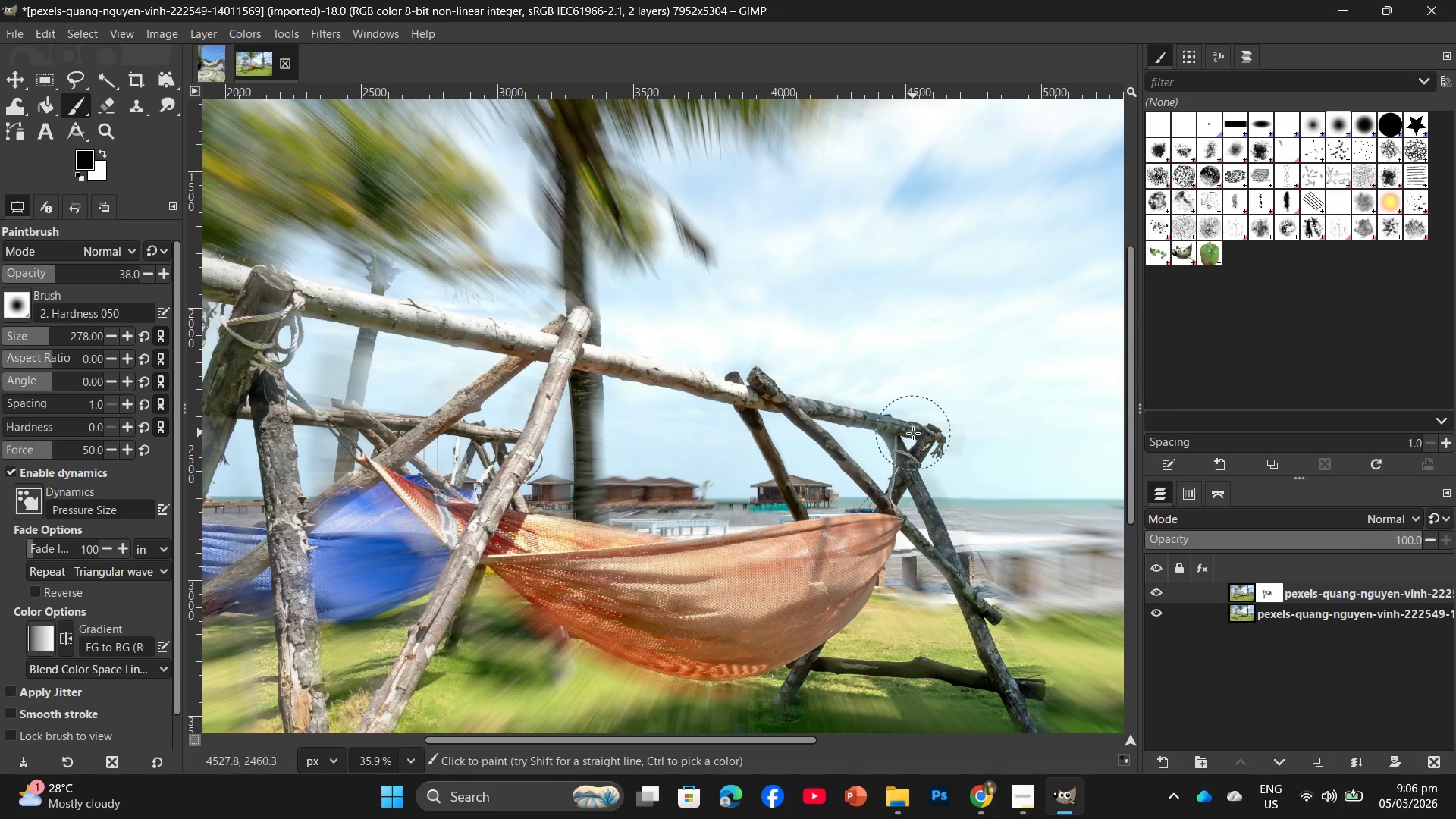 
triple_click([913, 433])
 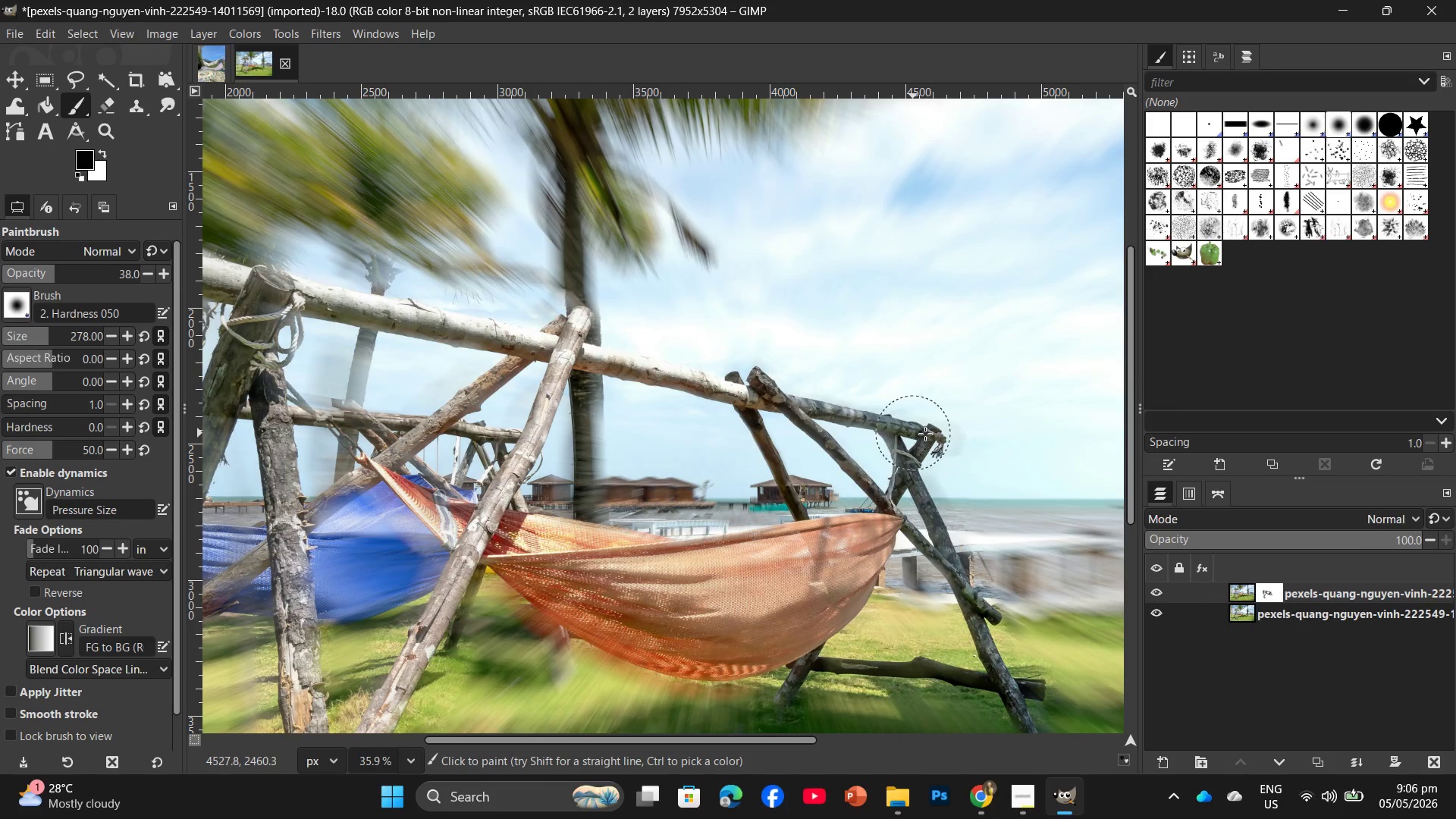 
left_click_drag(start_coordinate=[958, 443], to_coordinate=[949, 459])
 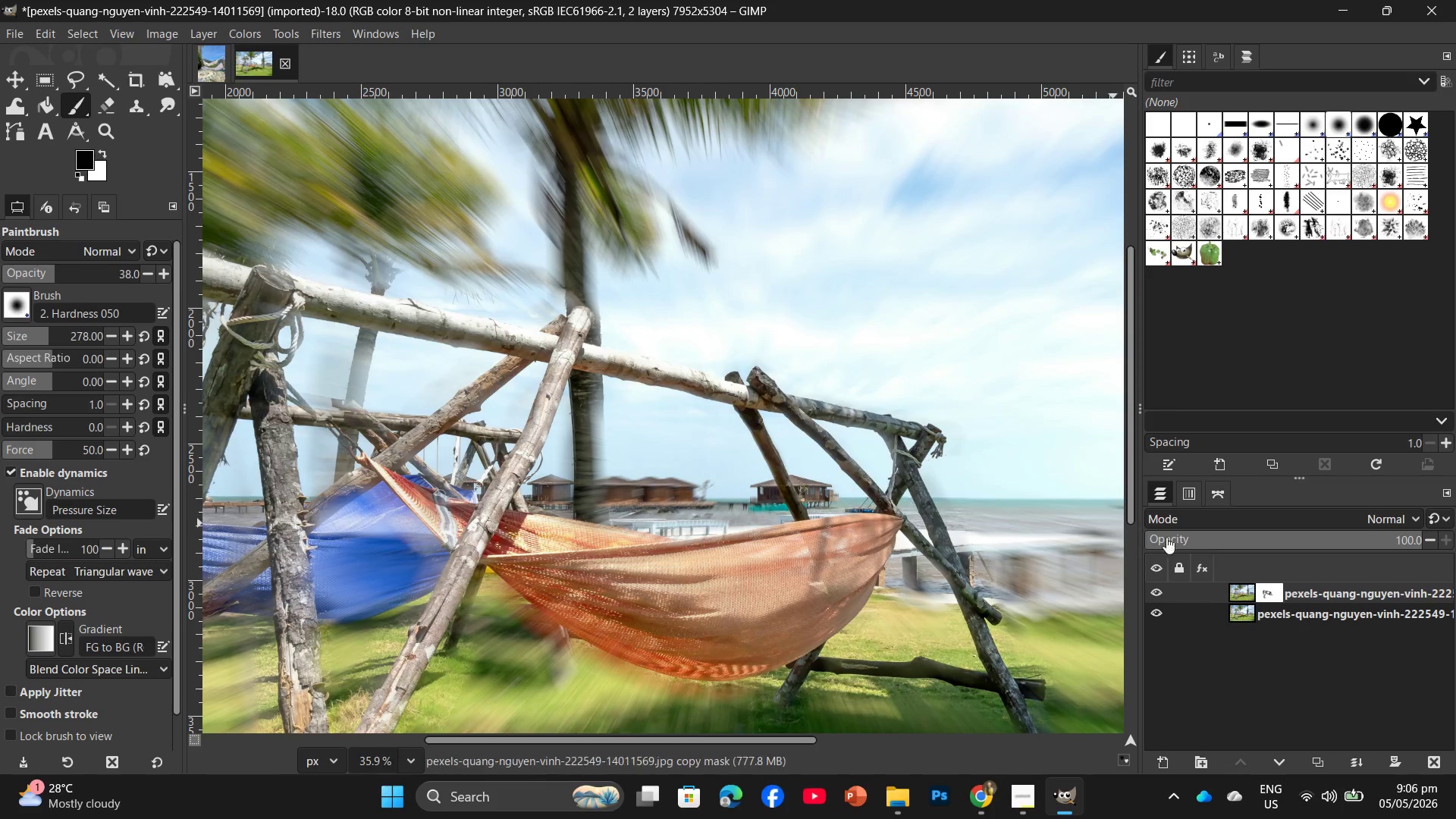 
scroll: coordinate [1050, 575], scroll_direction: down, amount: 2.0
 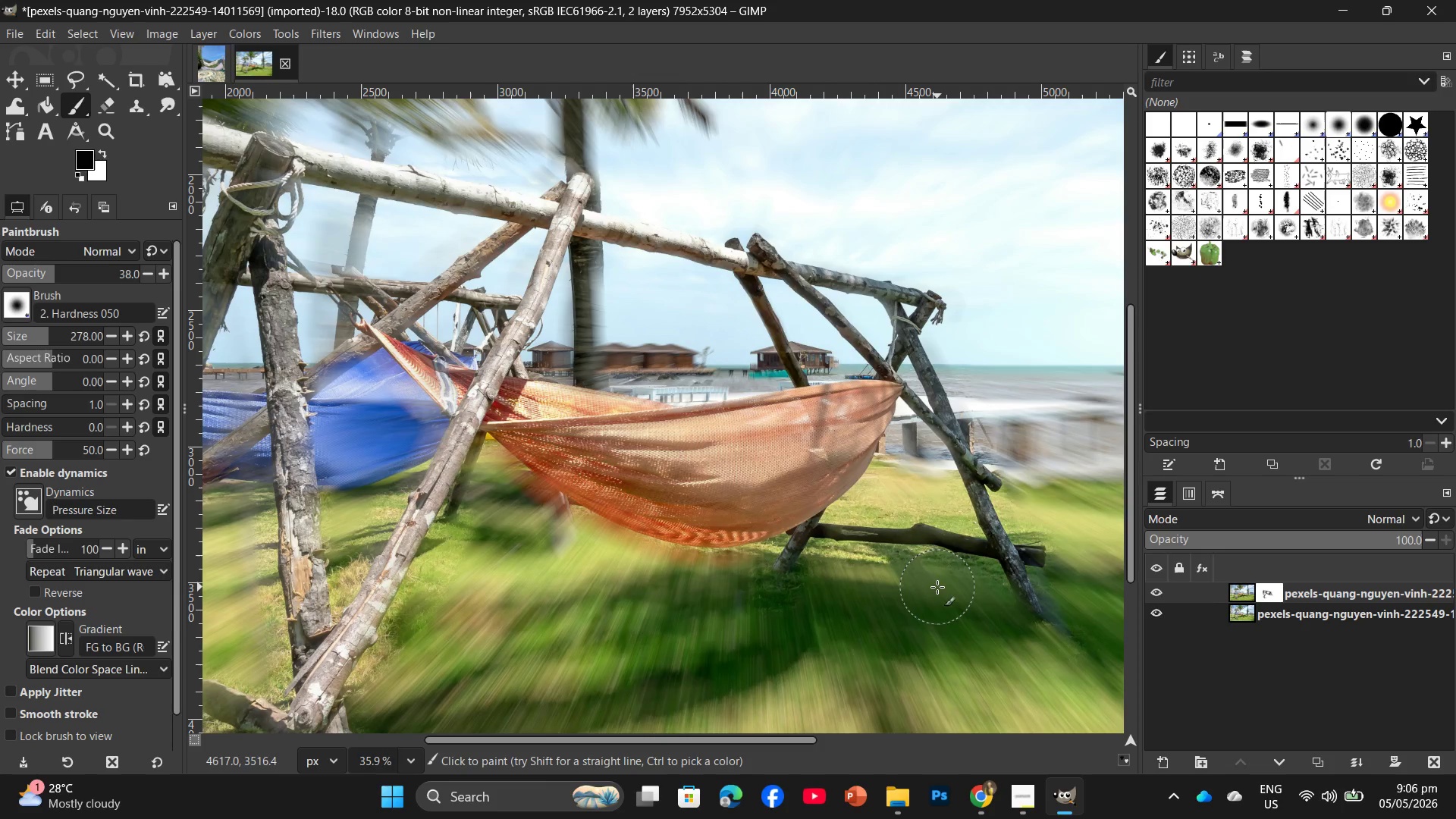 
wait(5.16)
 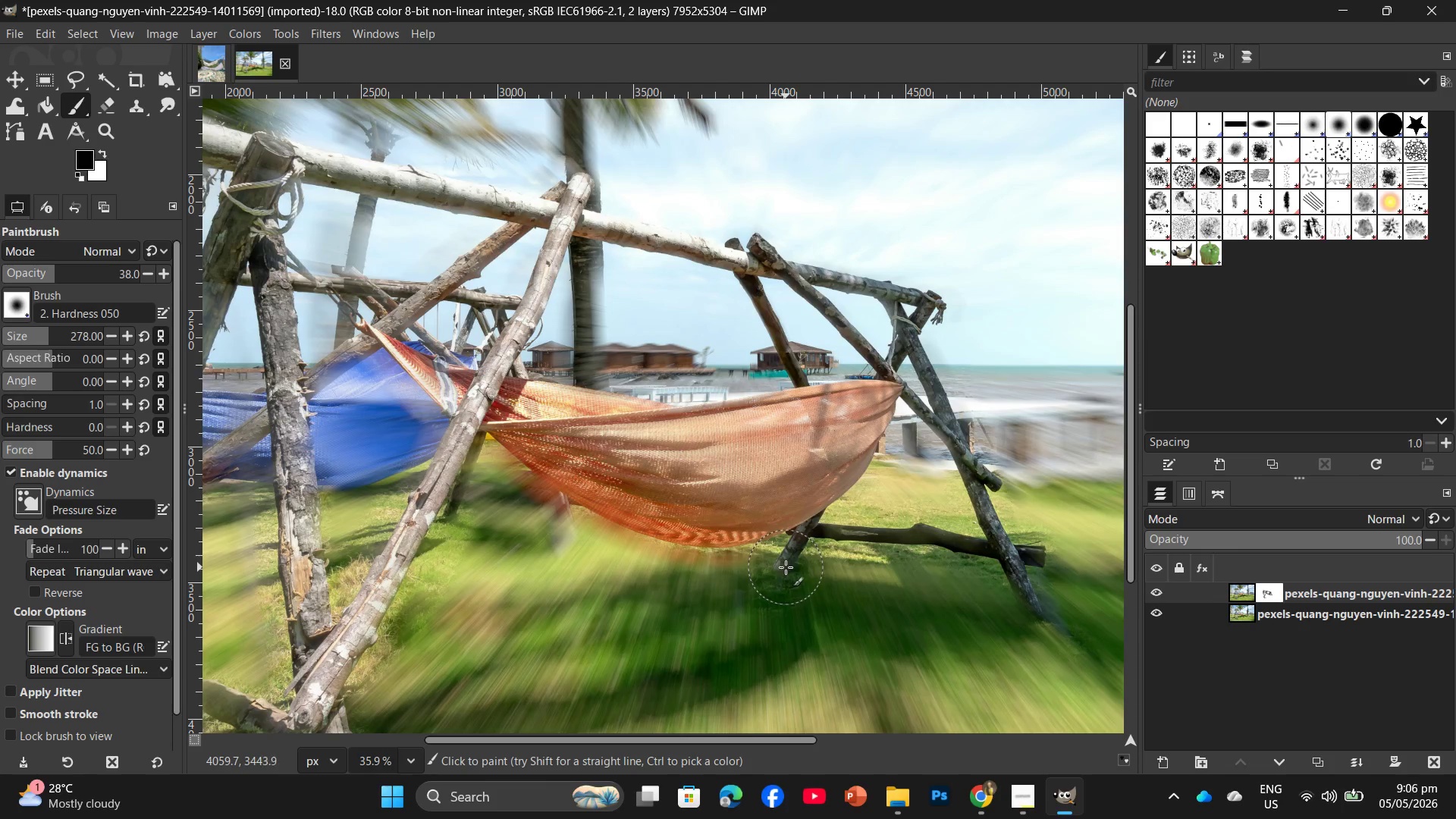 
left_click([857, 396])
 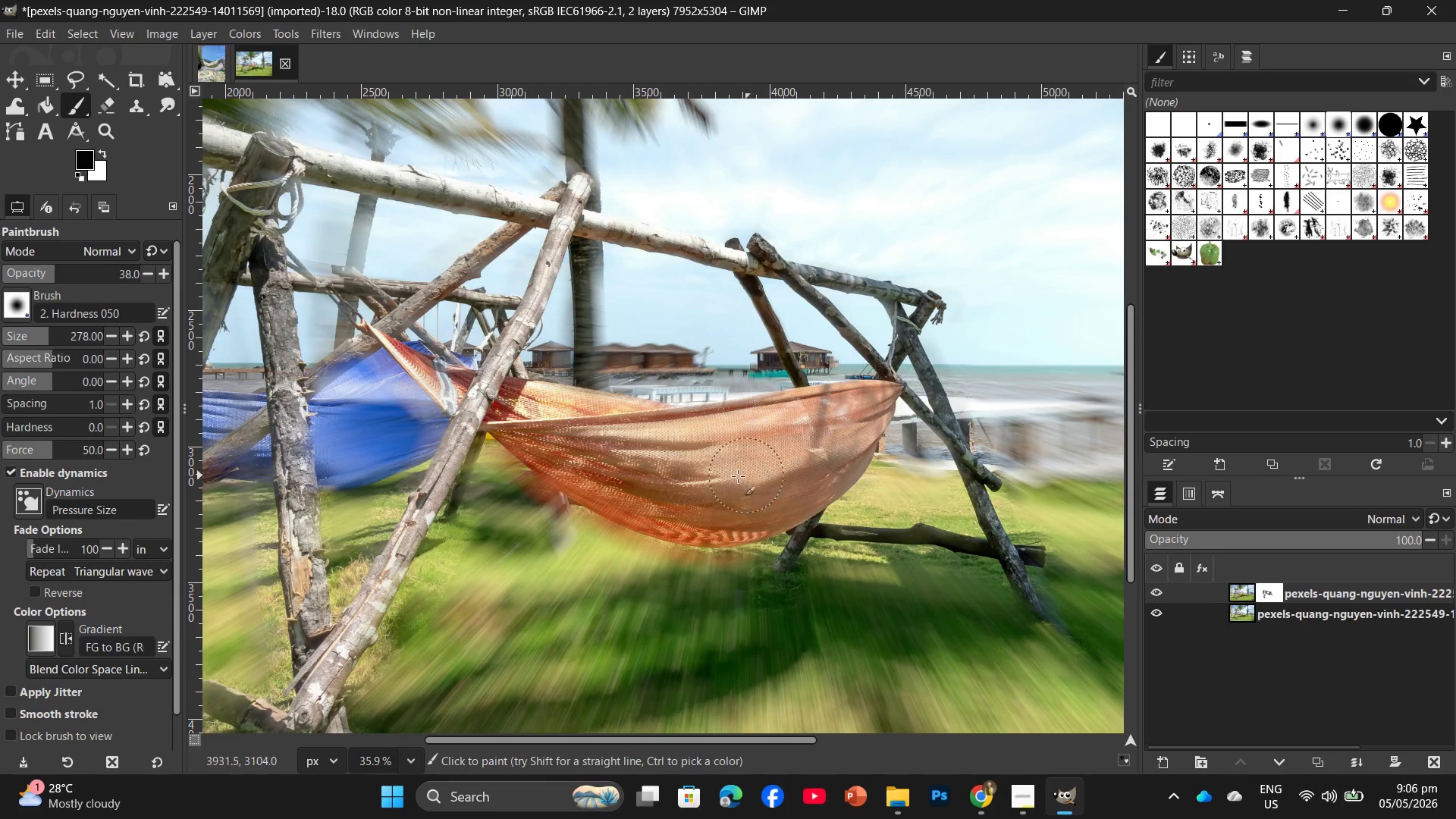 
scroll: coordinate [622, 435], scroll_direction: up, amount: 3.0
 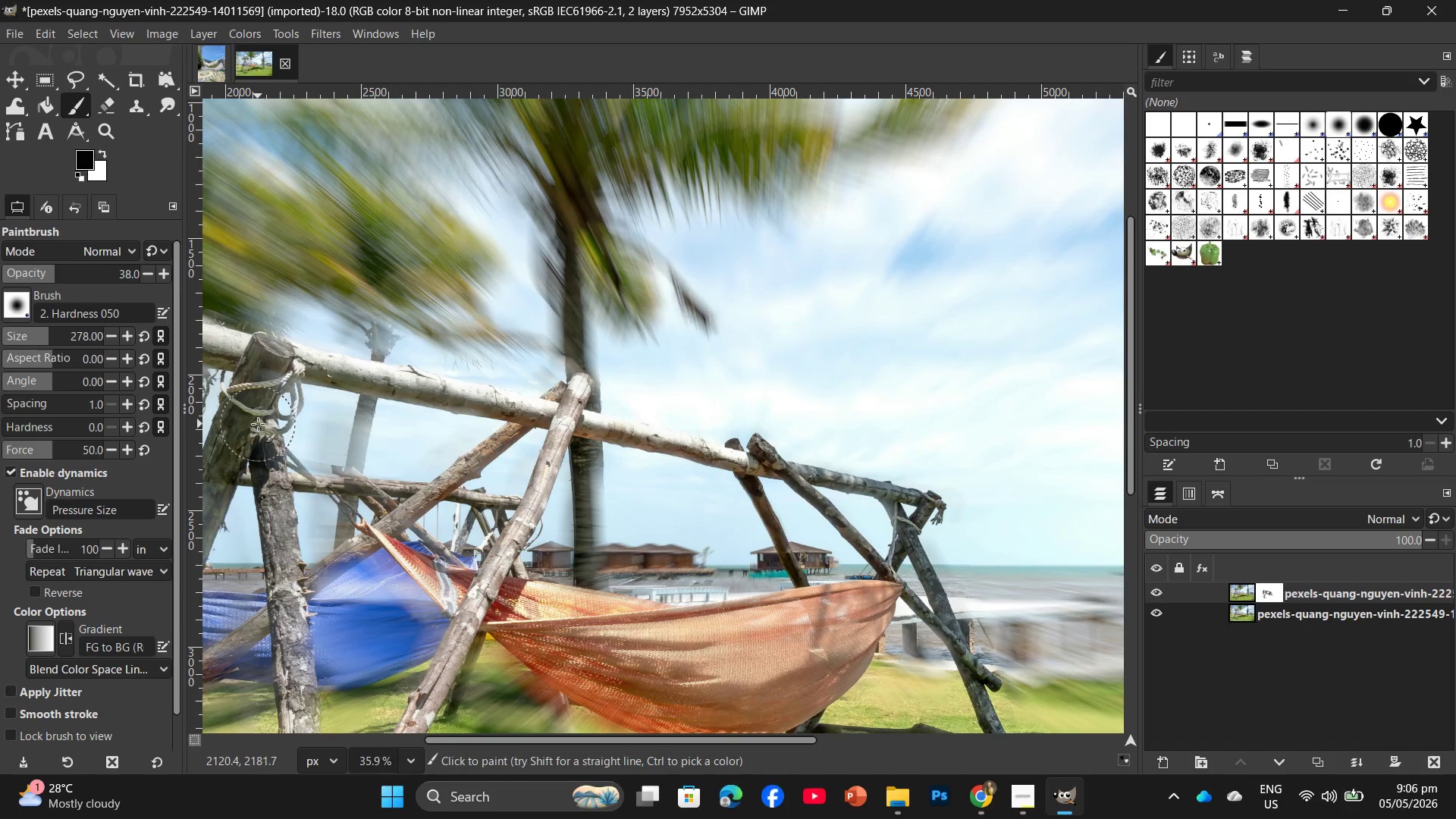 
left_click_drag(start_coordinate=[250, 438], to_coordinate=[203, 544])
 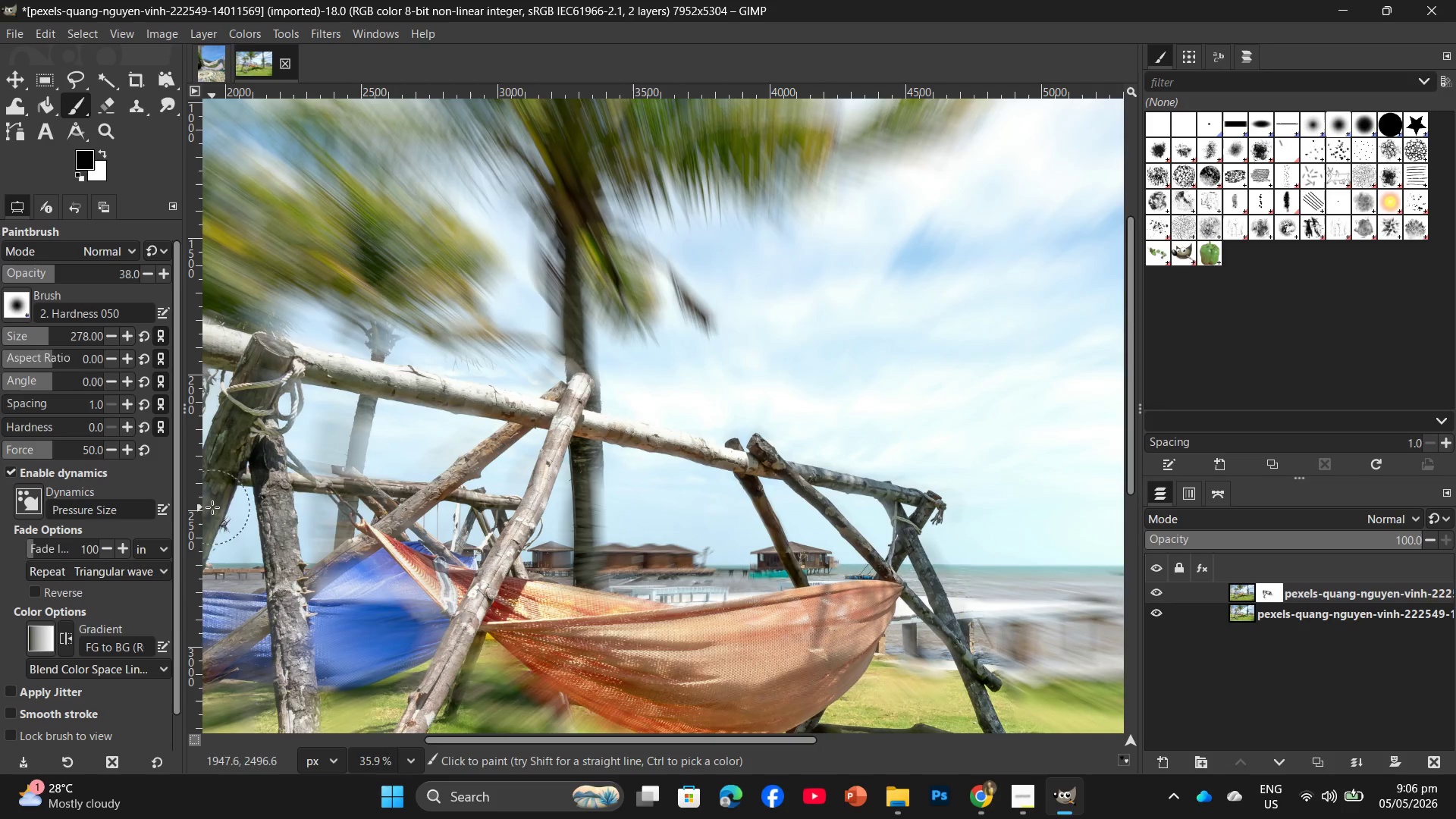 
left_click_drag(start_coordinate=[212, 506], to_coordinate=[178, 563])
 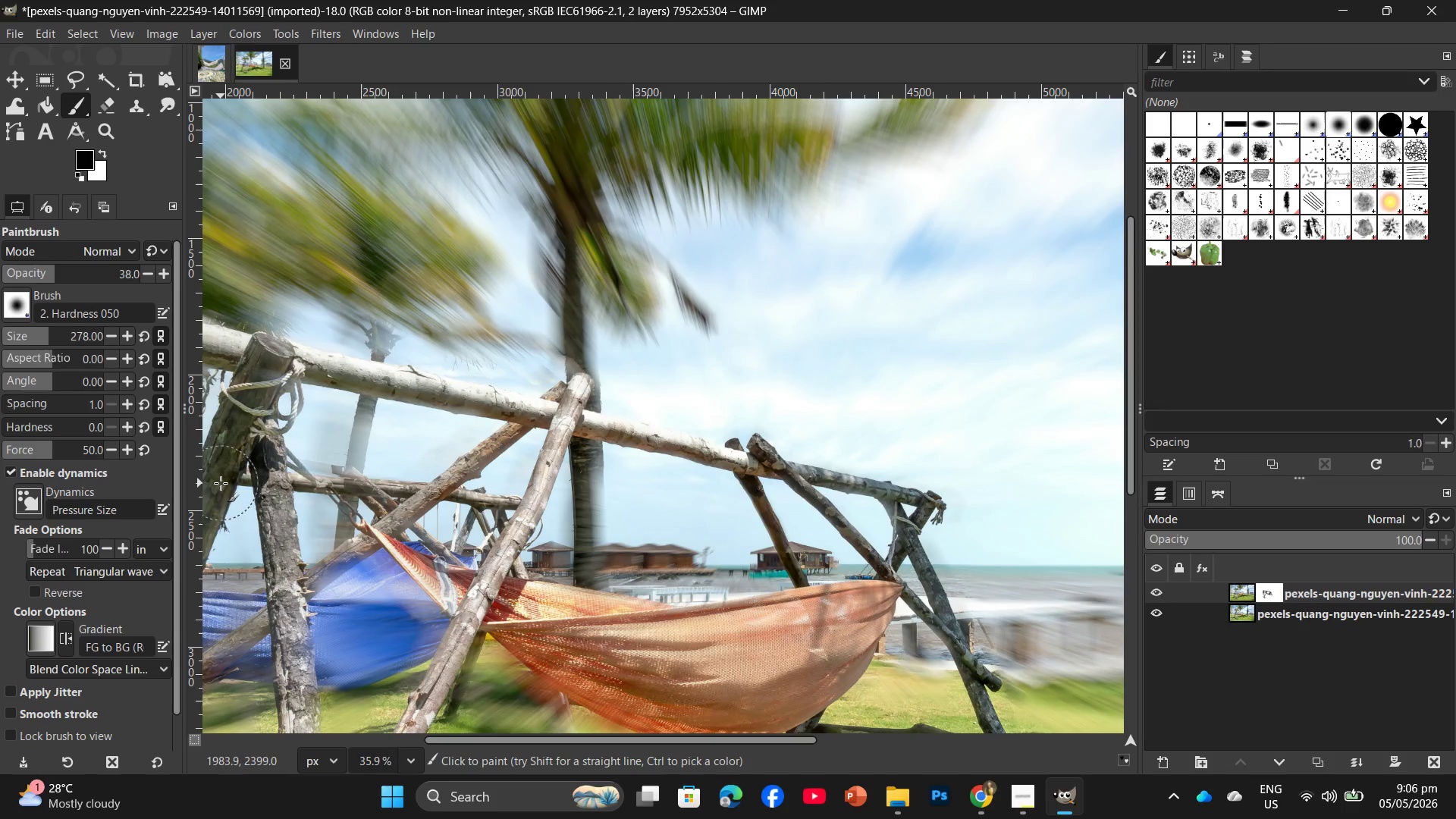 
left_click_drag(start_coordinate=[218, 479], to_coordinate=[209, 497])
 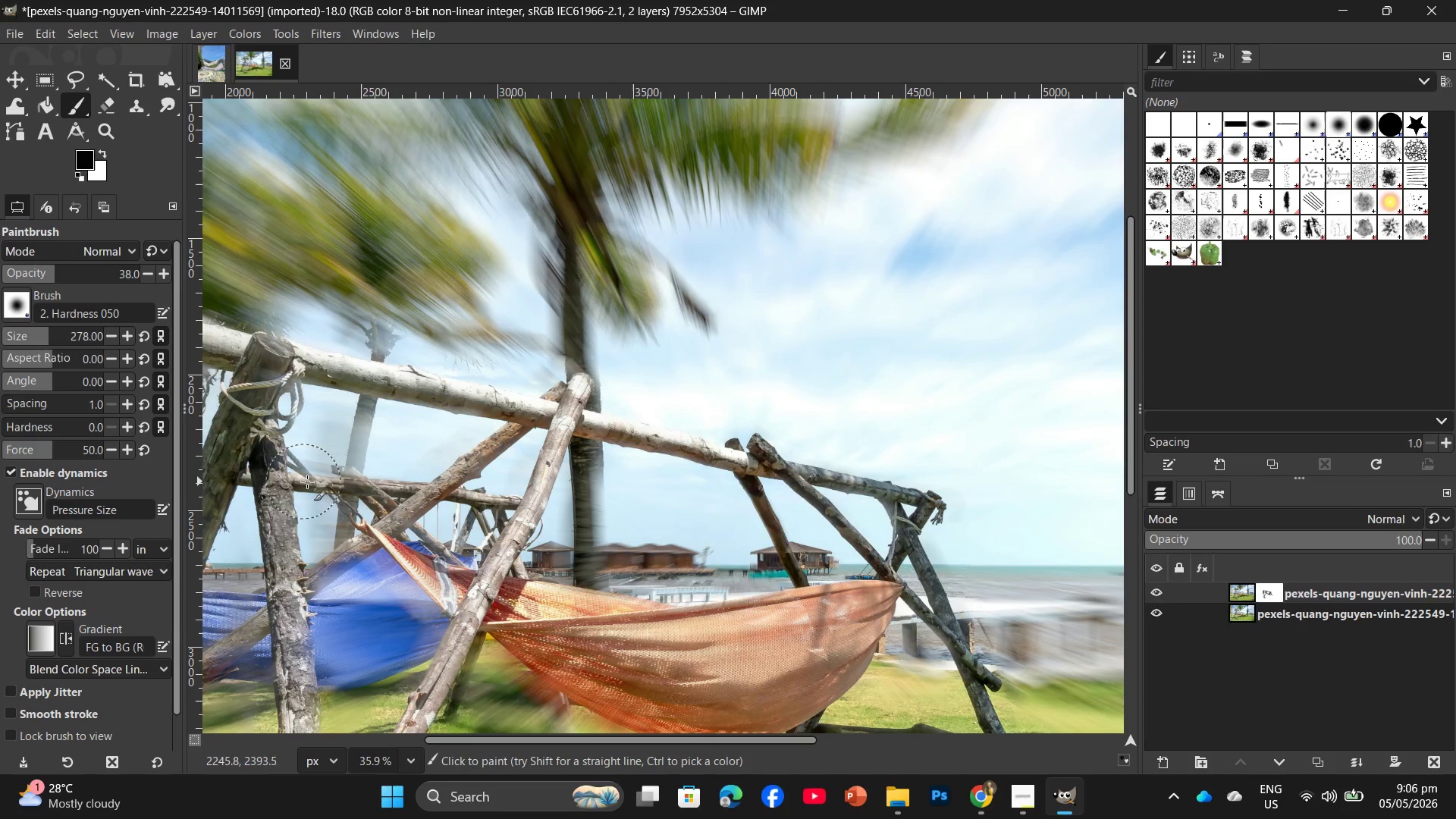 
left_click_drag(start_coordinate=[309, 482], to_coordinate=[388, 487])
 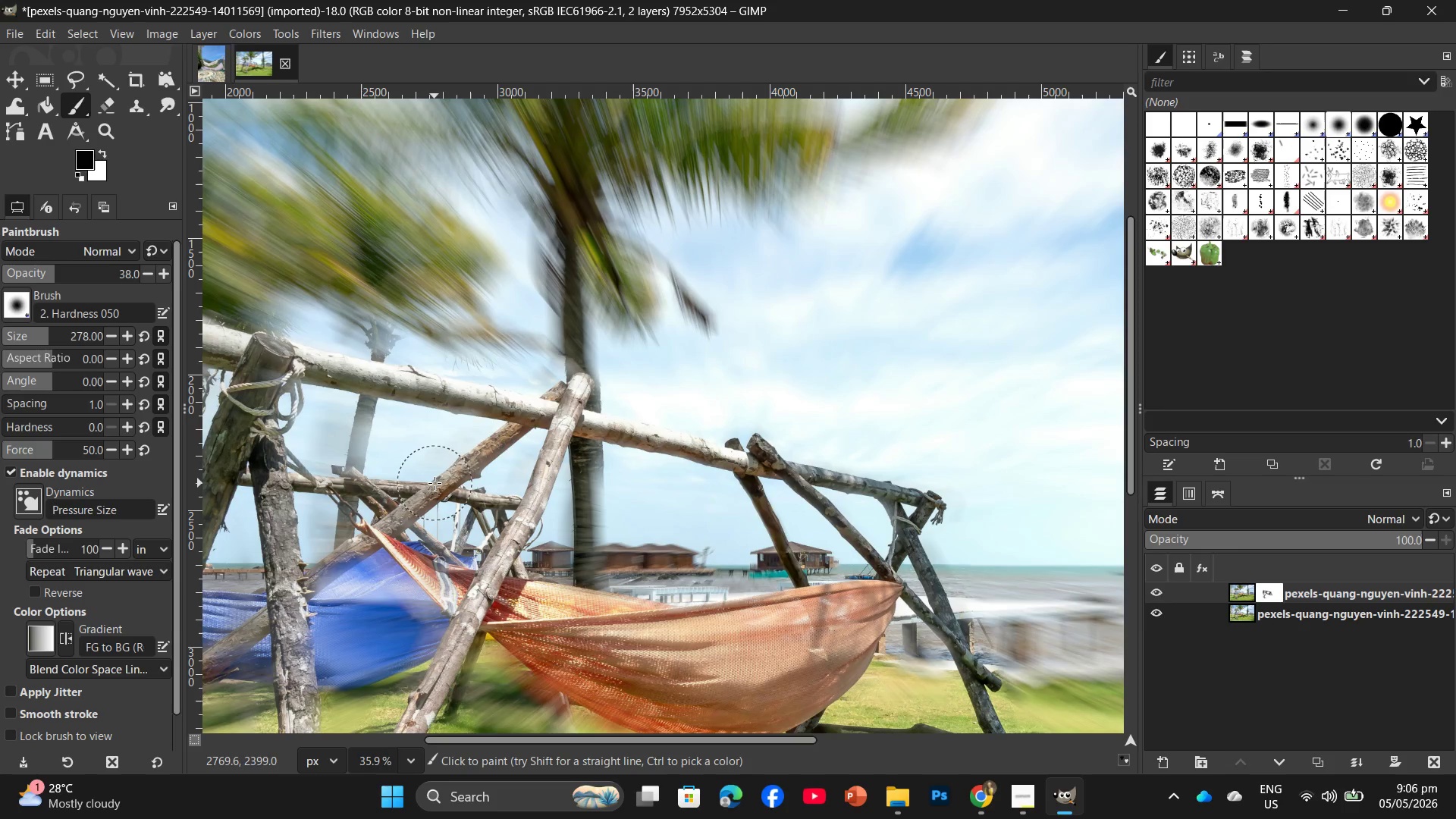 
scroll: coordinate [720, 243], scroll_direction: down, amount: 6.0
 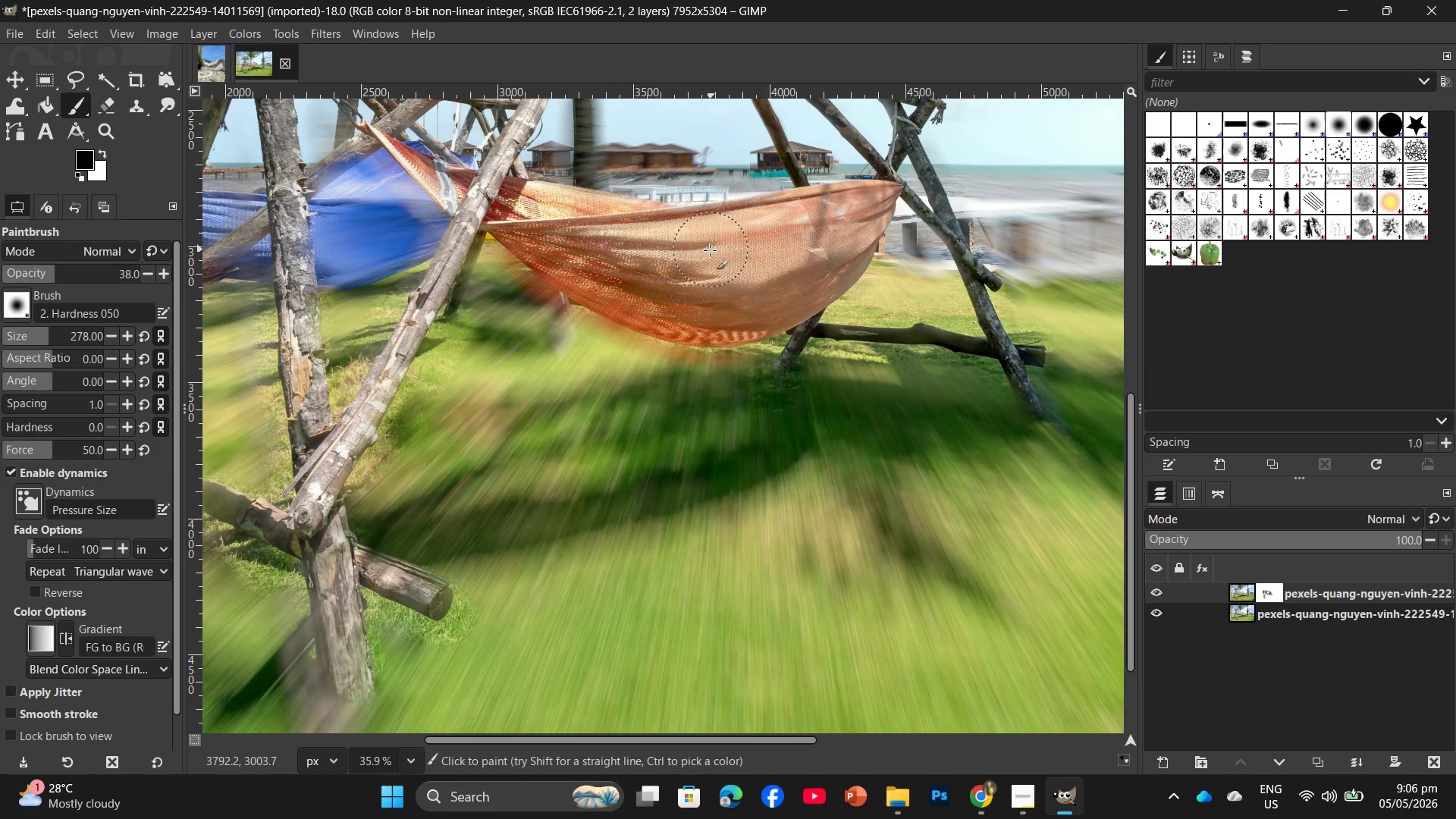 
hold_key(key=ControlLeft, duration=0.75)
 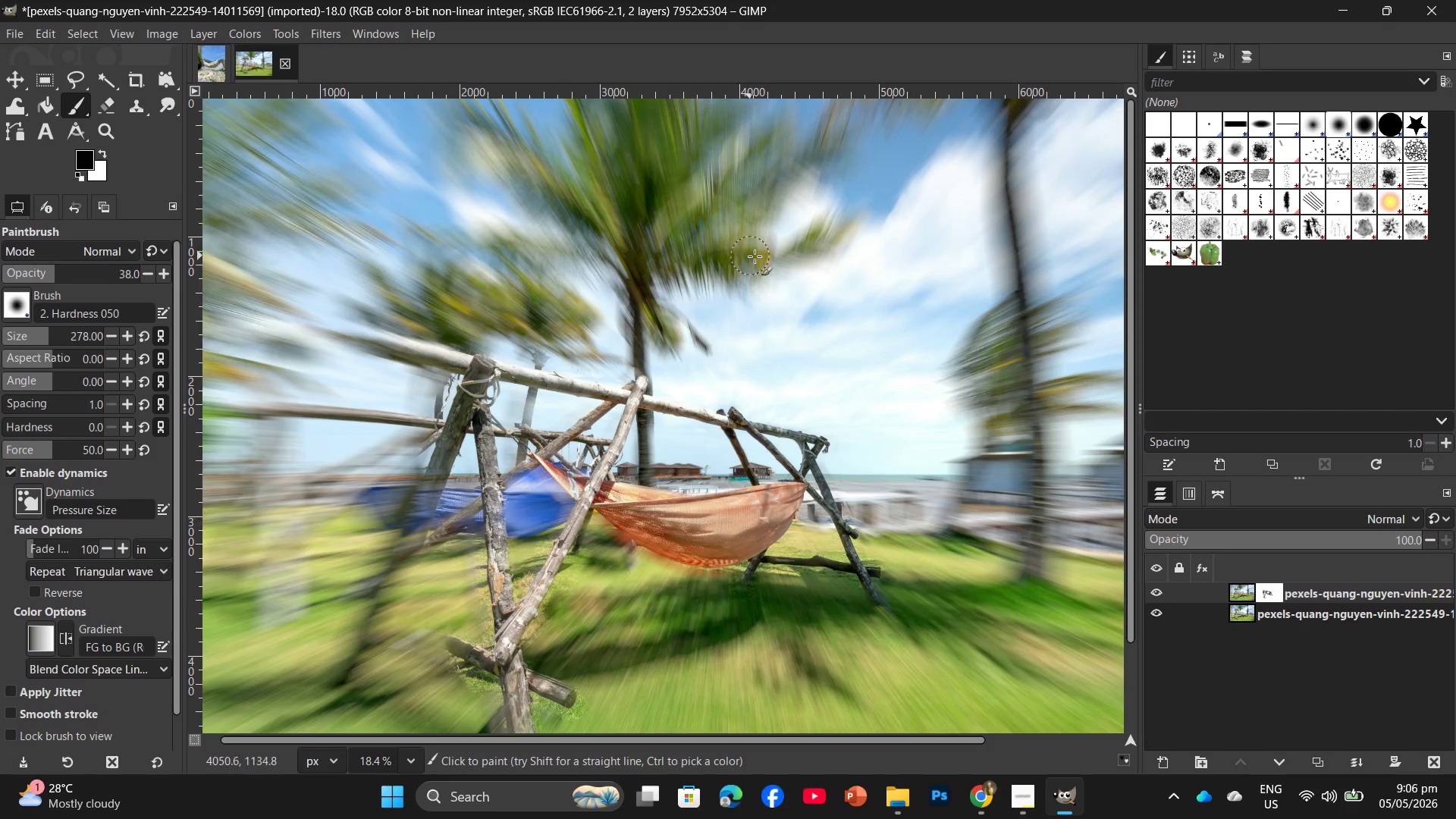 
key(Control+ControlLeft)
 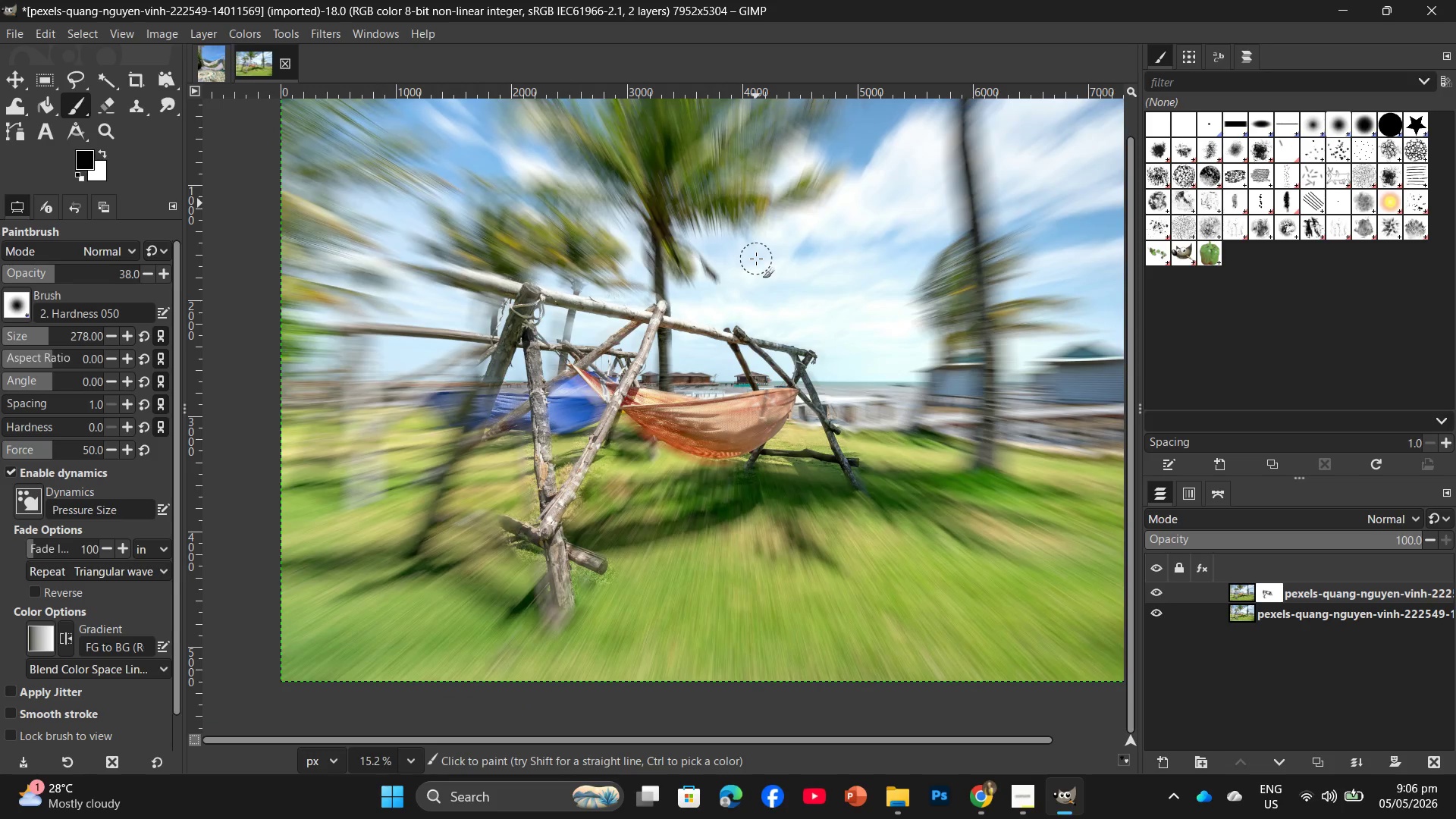 
key(Control+ControlLeft)
 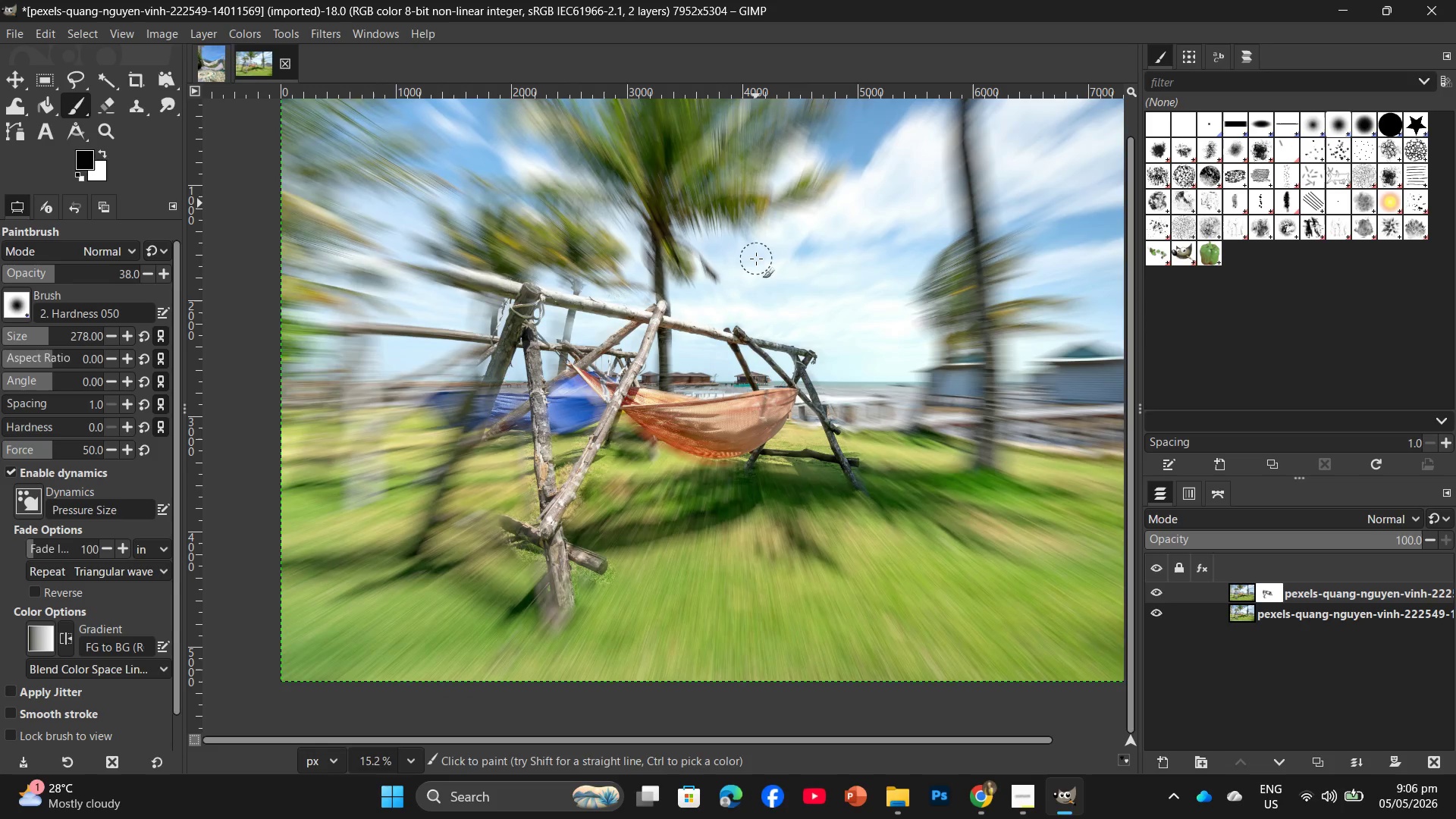 
key(Control+ControlLeft)
 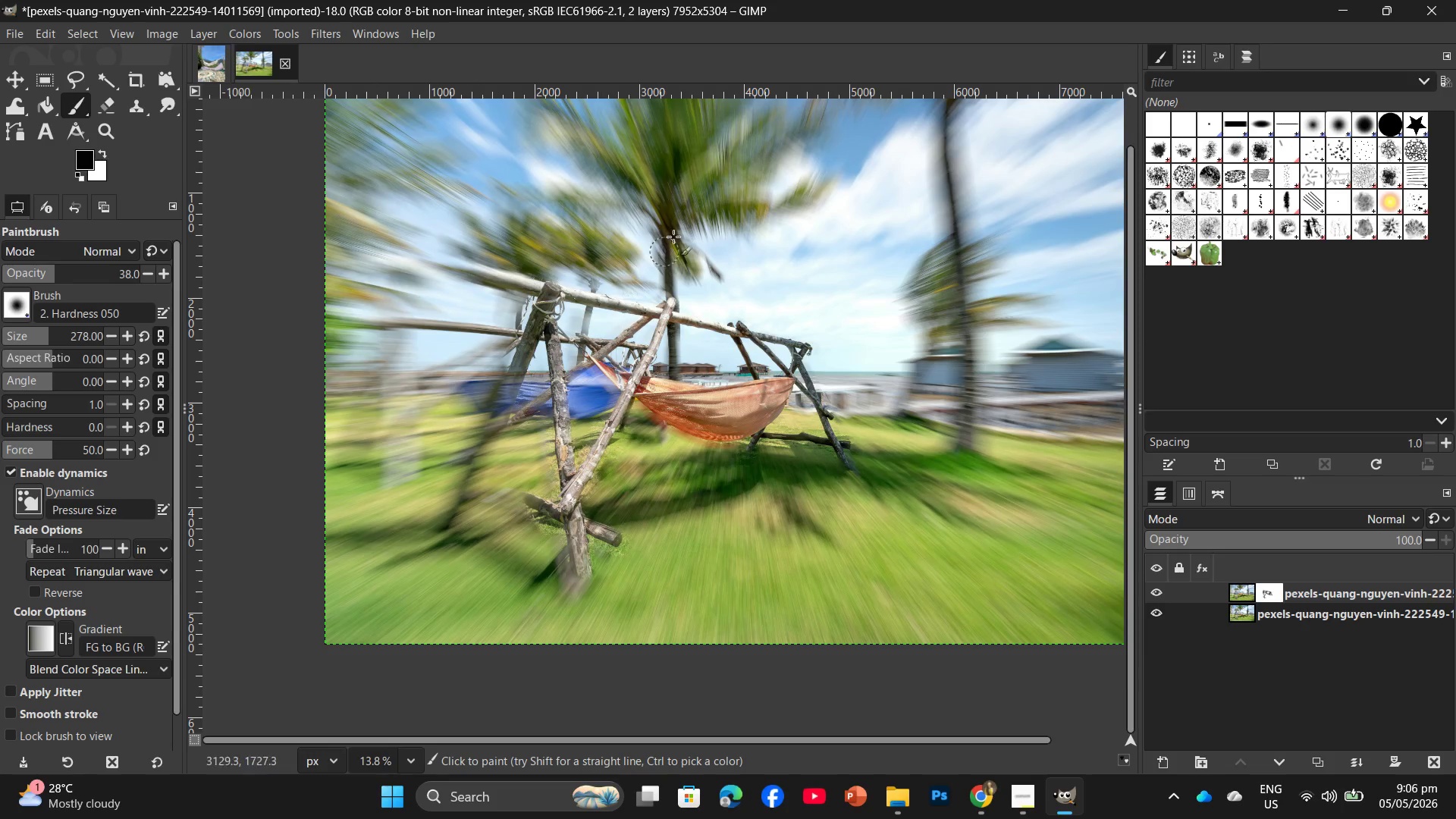 
scroll: coordinate [761, 269], scroll_direction: down, amount: 11.0
 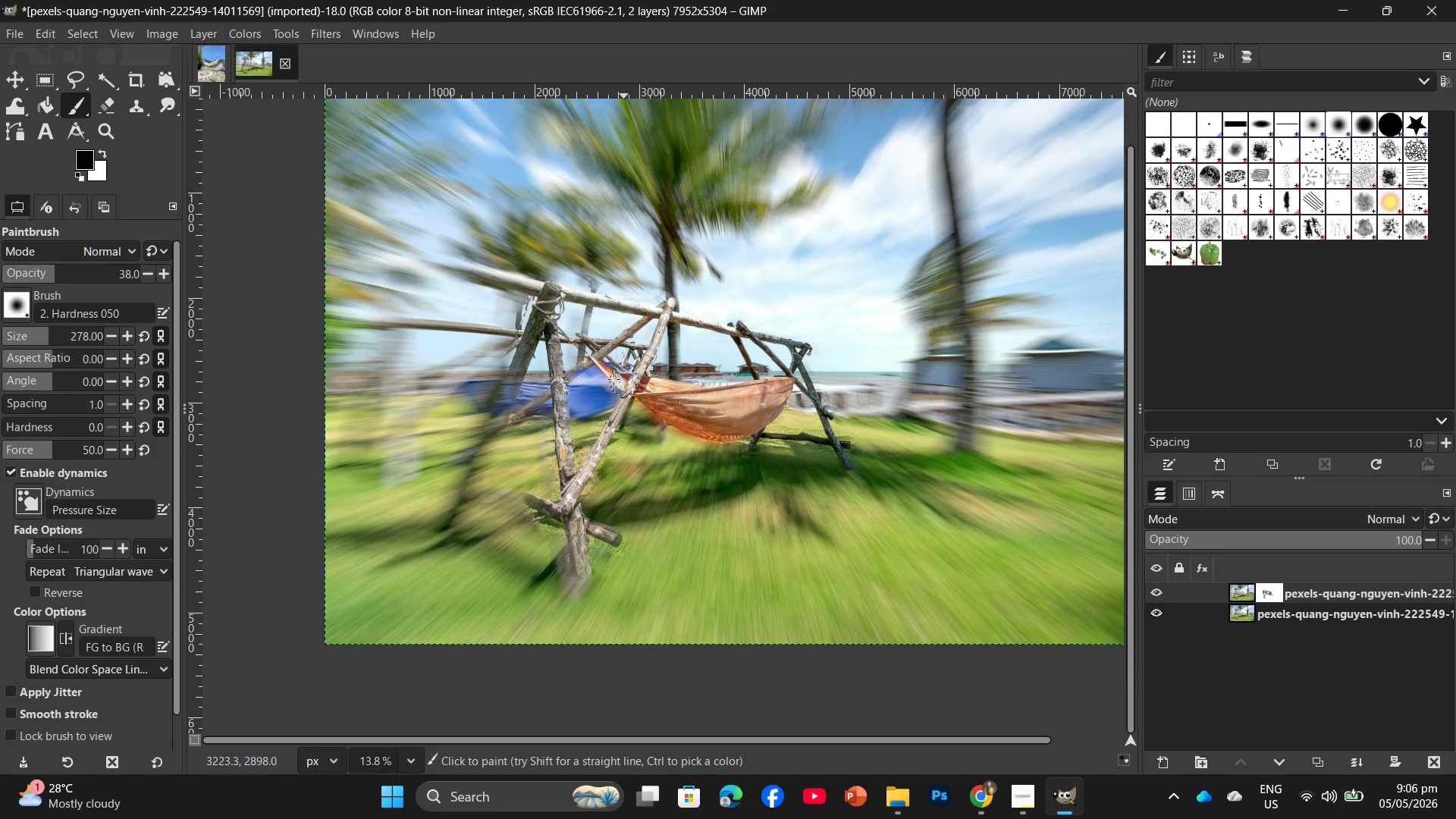 
left_click_drag(start_coordinate=[688, 147], to_coordinate=[690, 160])
 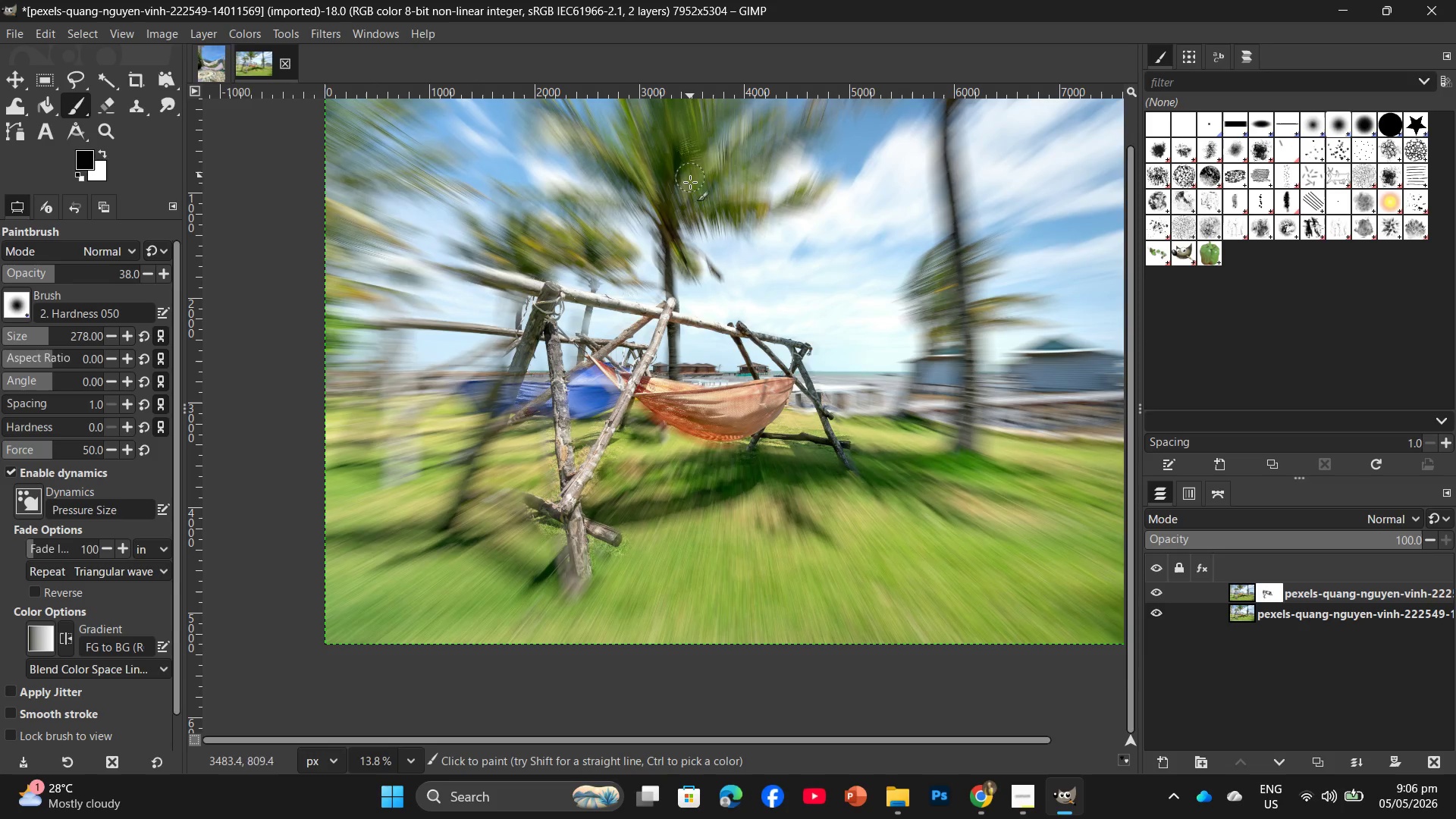 
left_click_drag(start_coordinate=[688, 190], to_coordinate=[688, 195])
 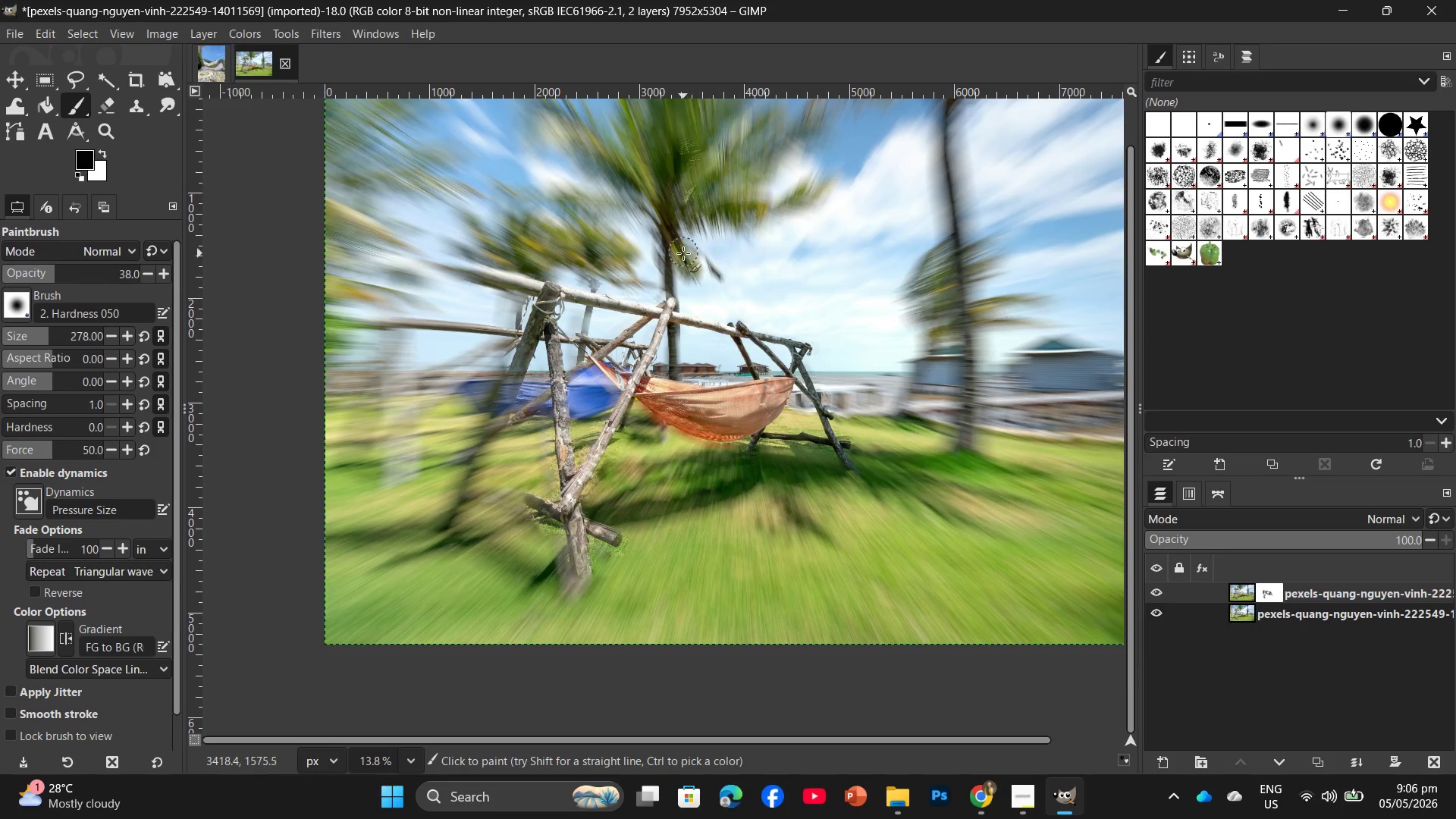 
triple_click([683, 253])
 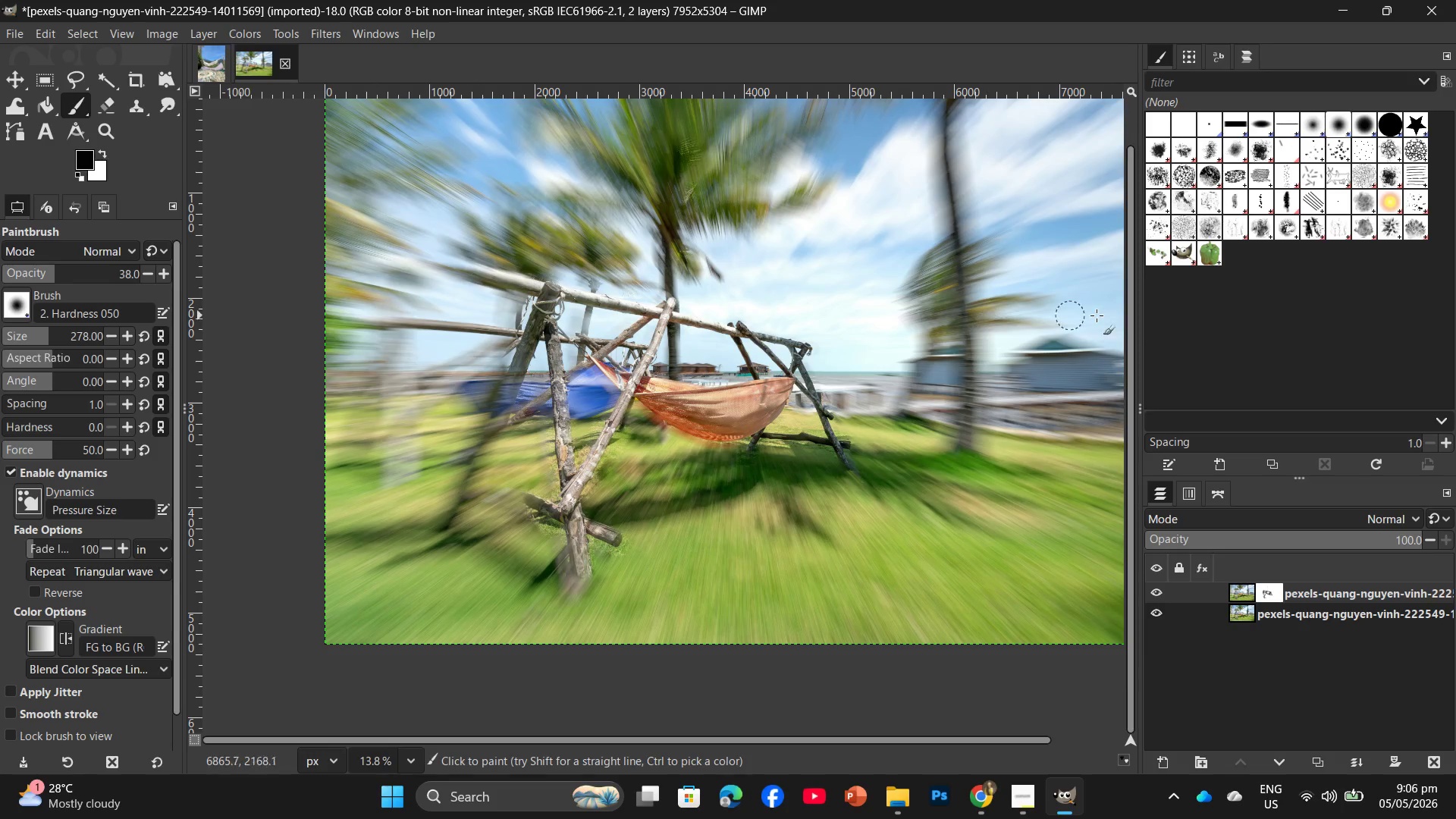 
key(Control+Z)
 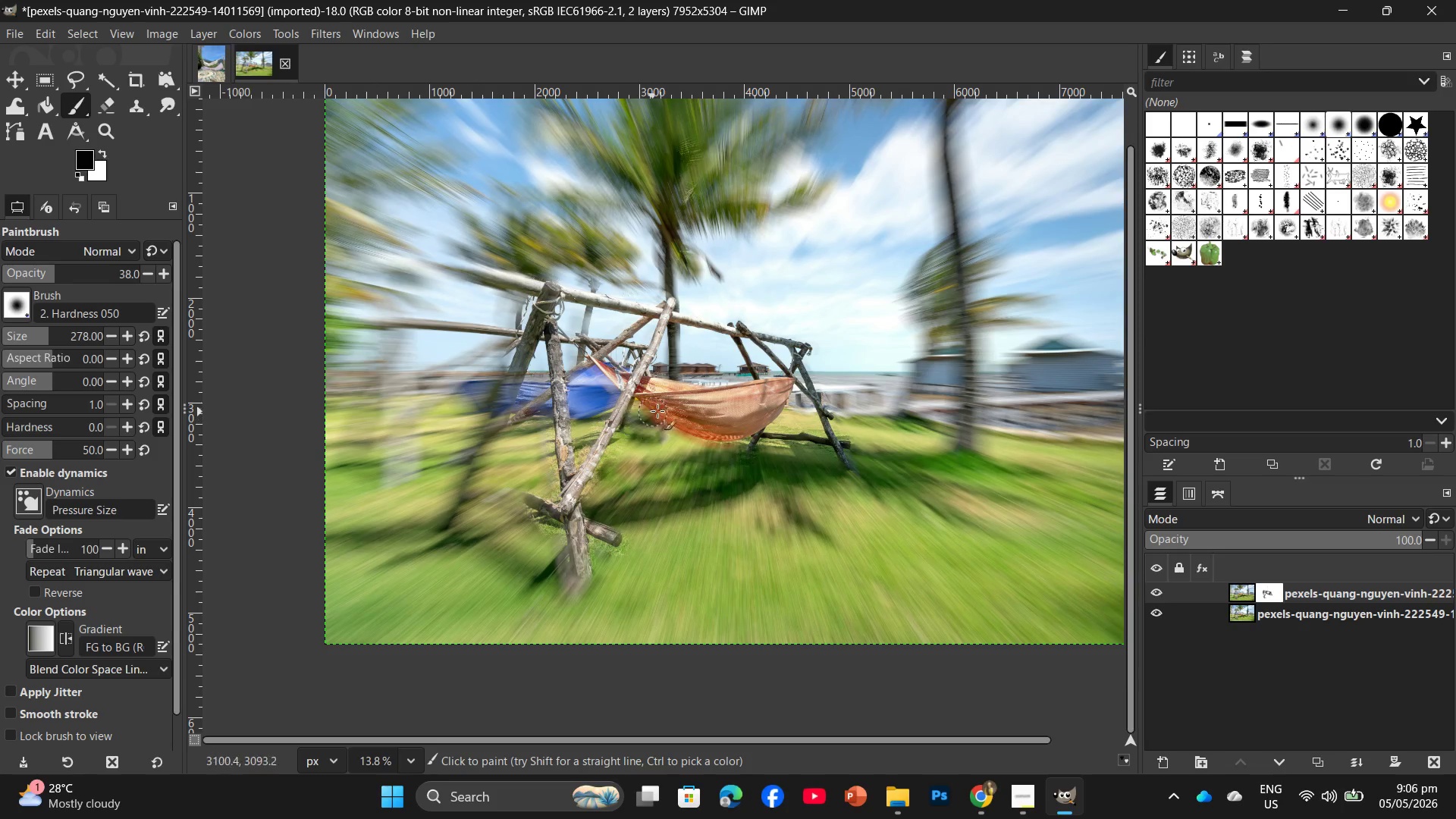 
left_click_drag(start_coordinate=[667, 409], to_coordinate=[605, 507])
 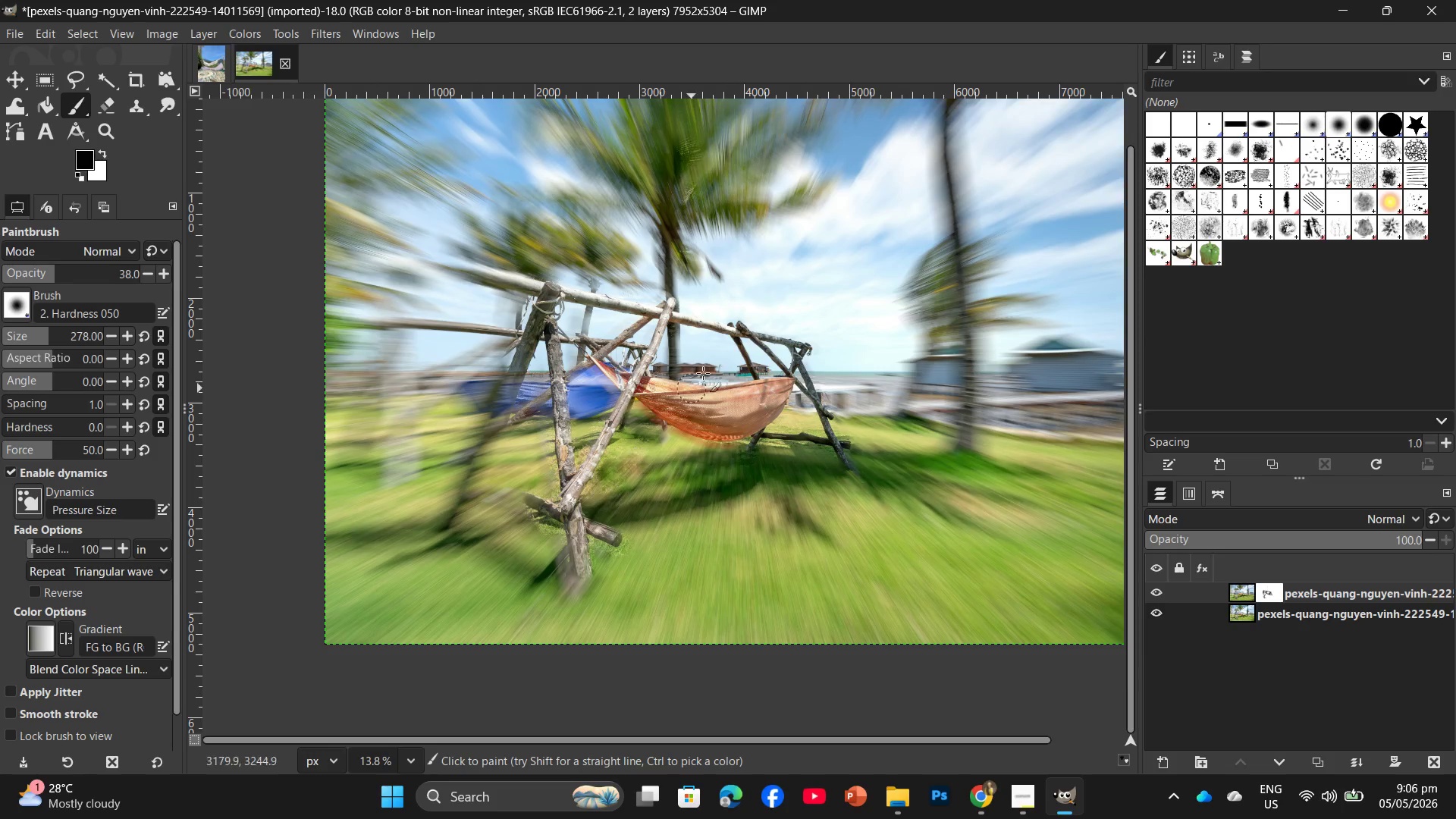 
left_click_drag(start_coordinate=[682, 411], to_coordinate=[592, 585])
 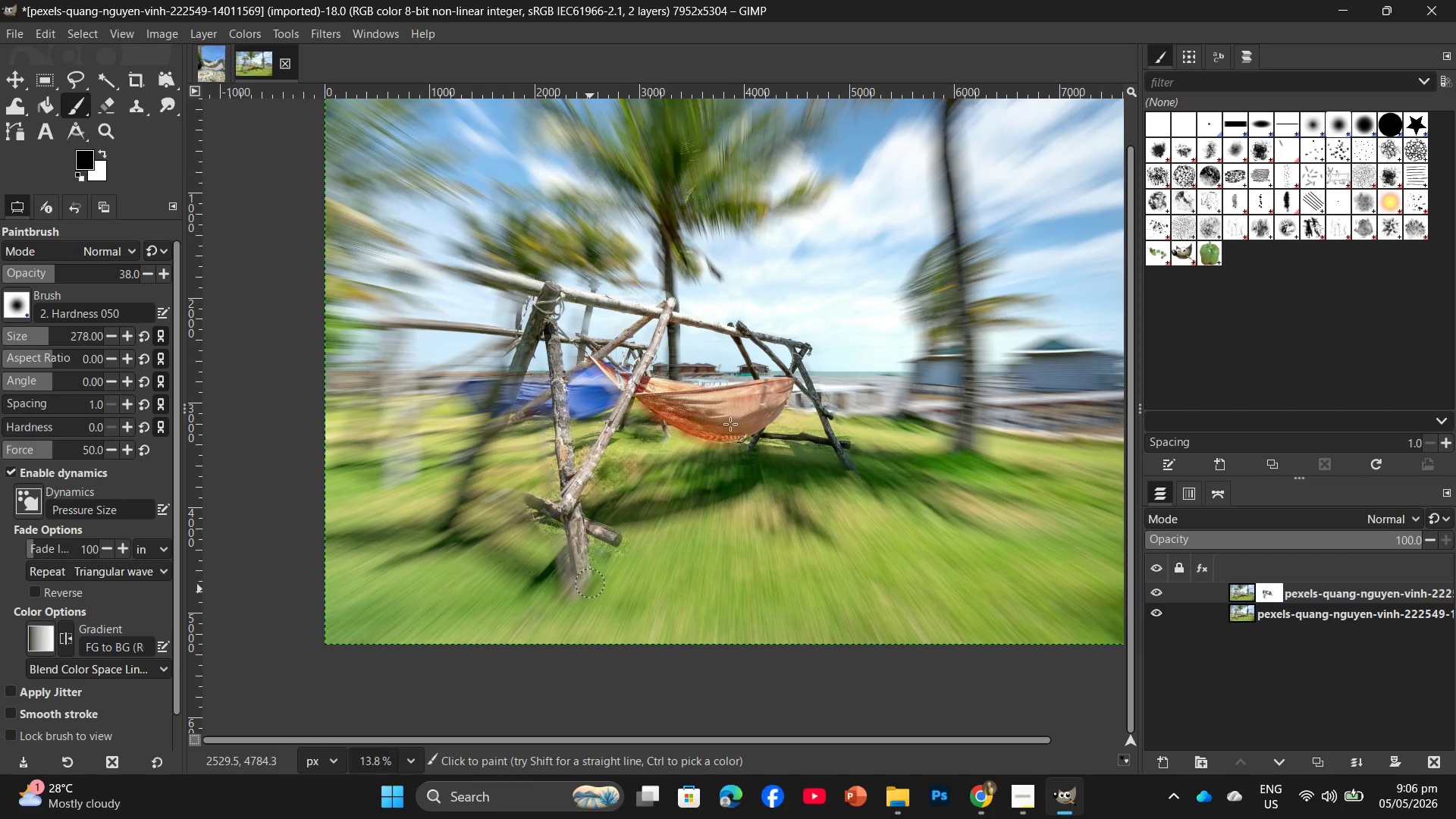 
left_click_drag(start_coordinate=[688, 503], to_coordinate=[628, 648])
 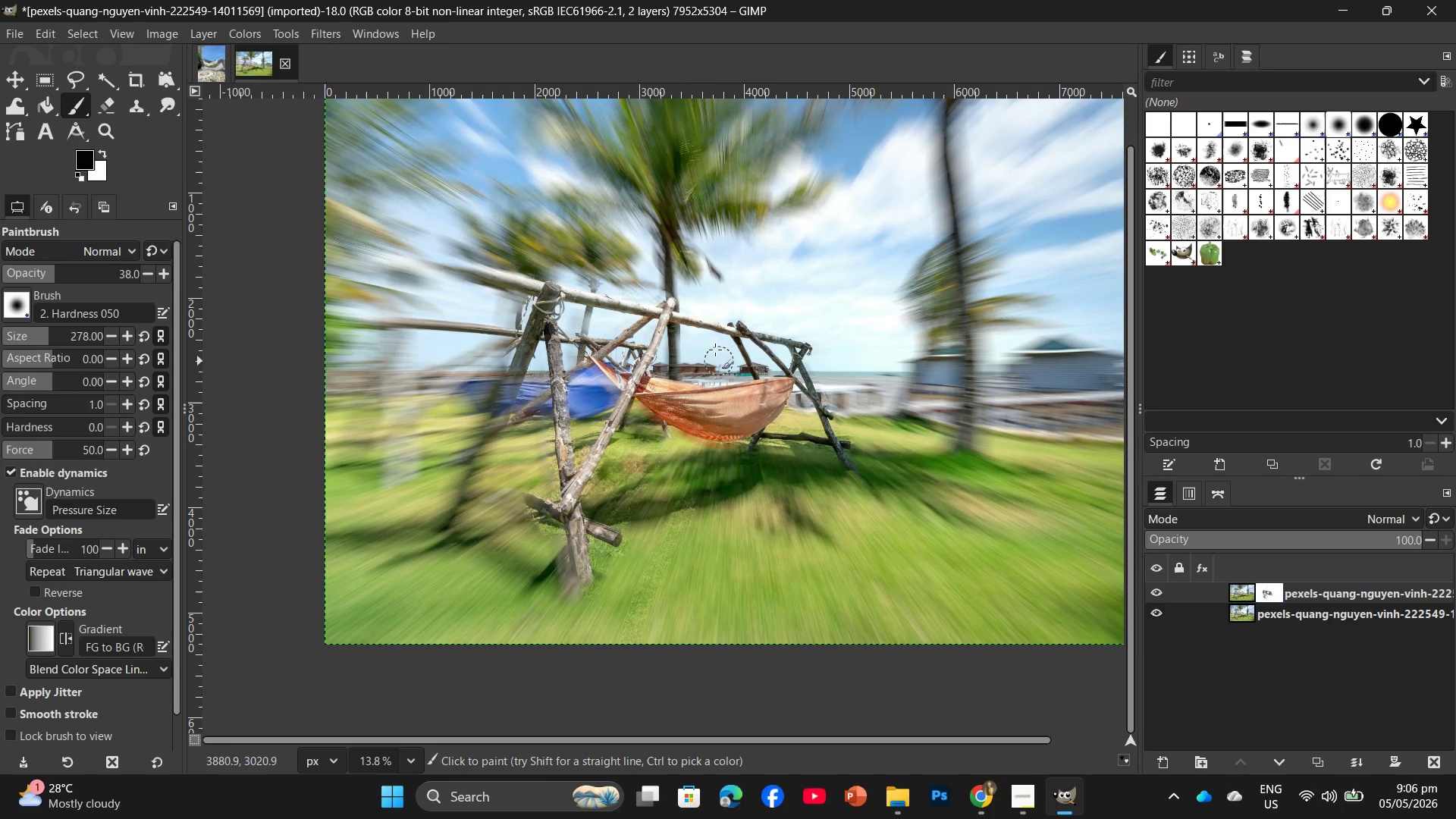 
left_click_drag(start_coordinate=[695, 374], to_coordinate=[654, 541])
 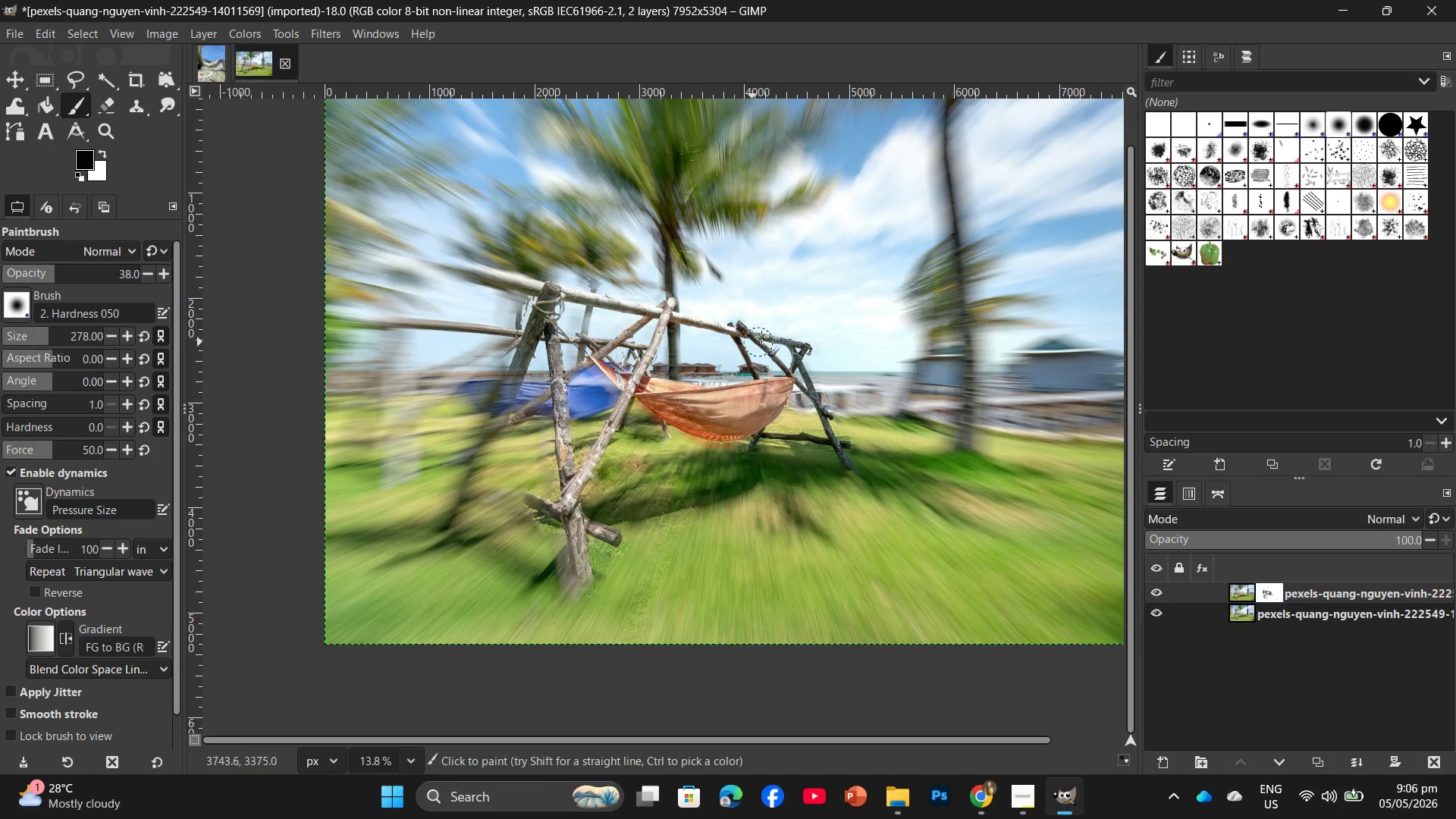 
left_click_drag(start_coordinate=[758, 373], to_coordinate=[745, 557])
 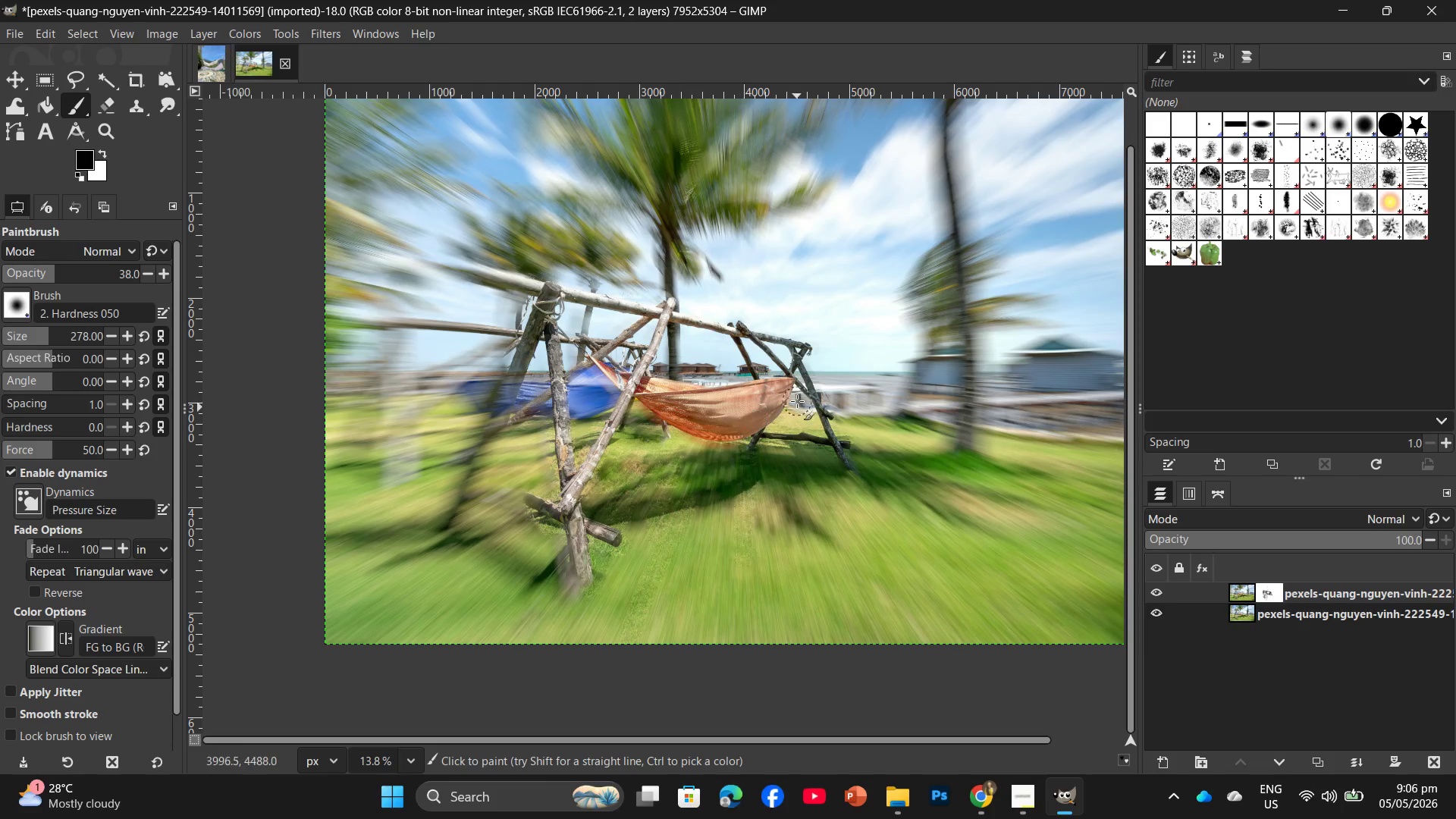 
left_click_drag(start_coordinate=[797, 402], to_coordinate=[782, 528])
 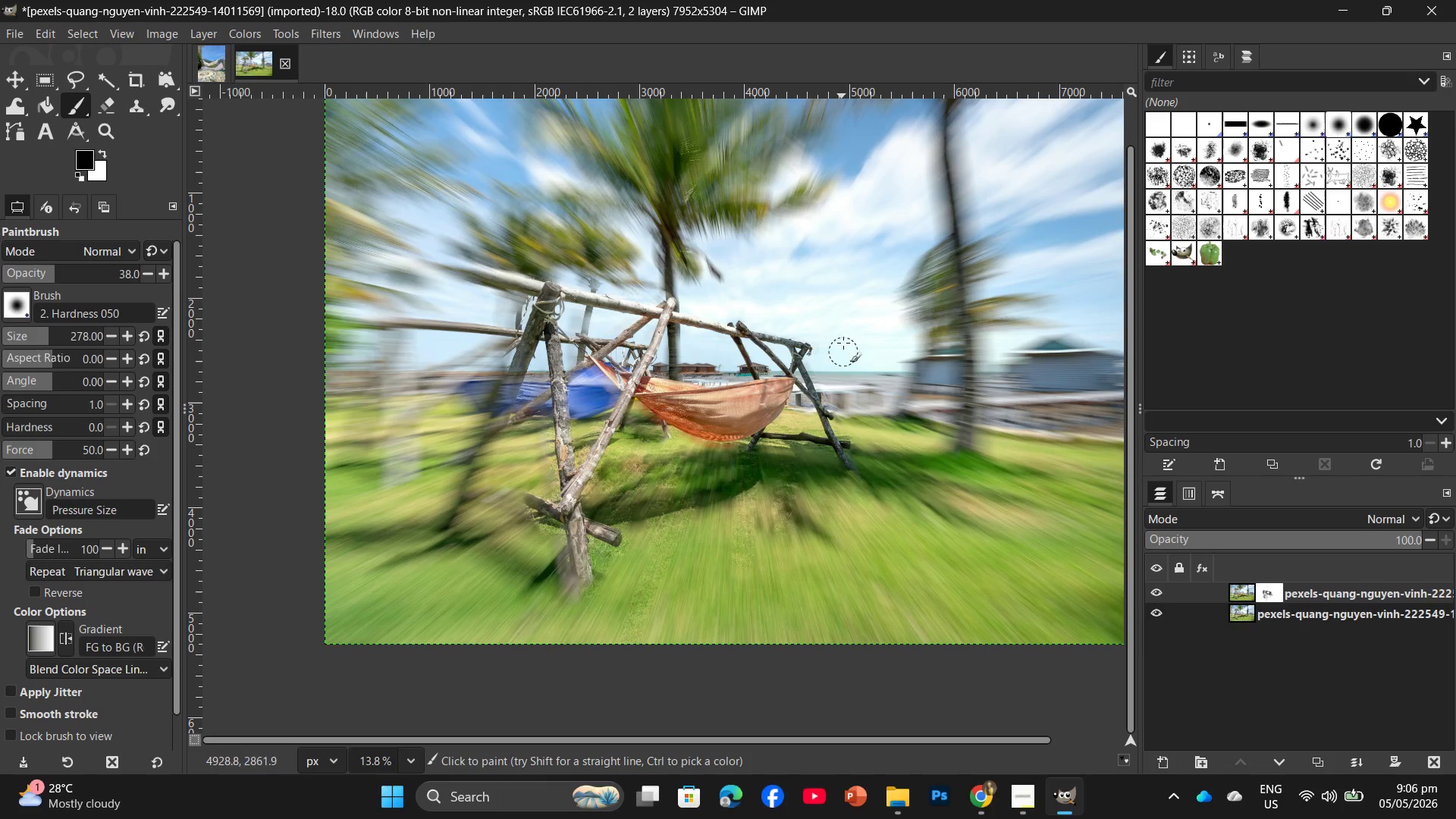 
triple_click([843, 343])
 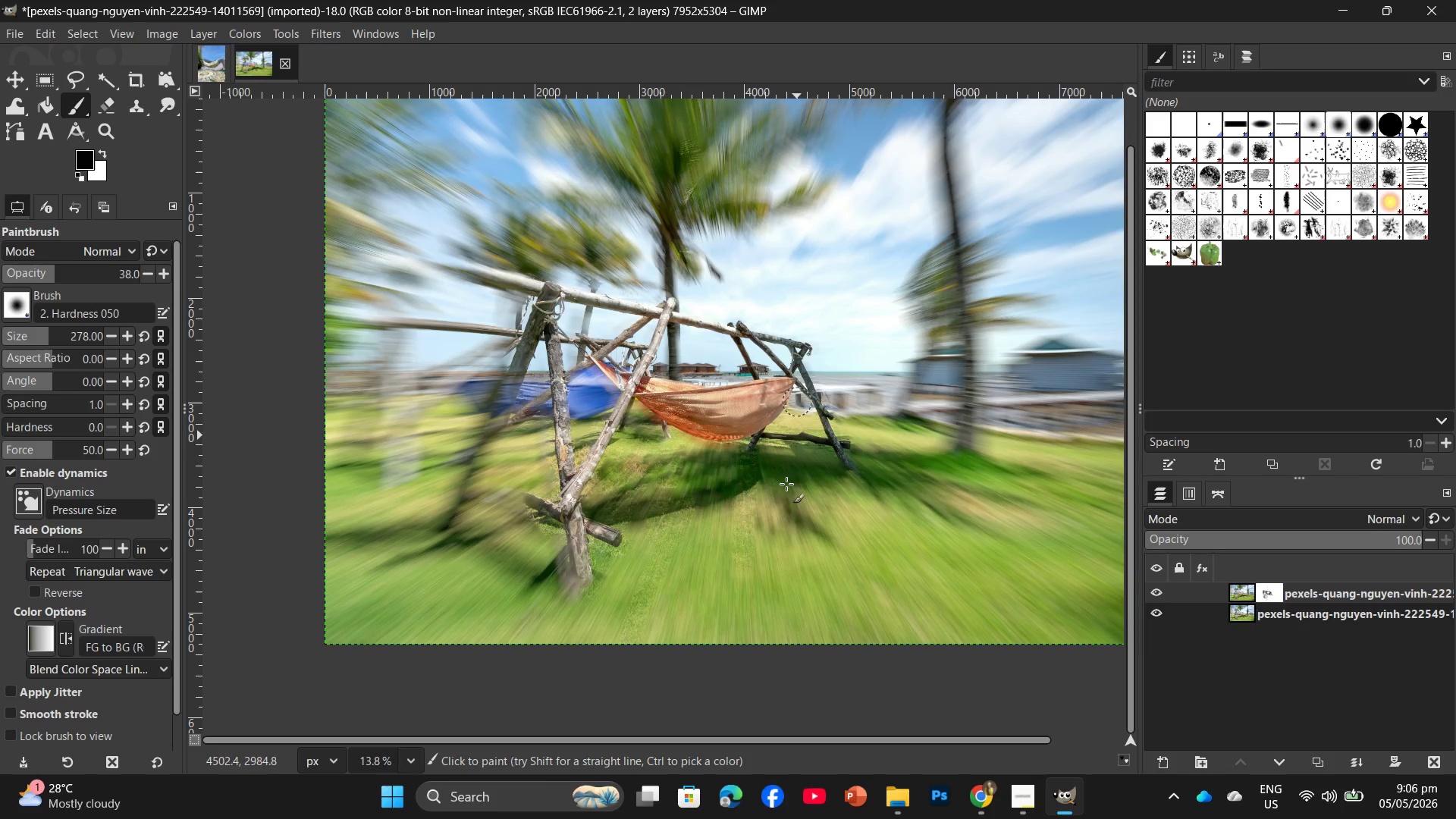 
left_click_drag(start_coordinate=[843, 351], to_coordinate=[874, 473])
 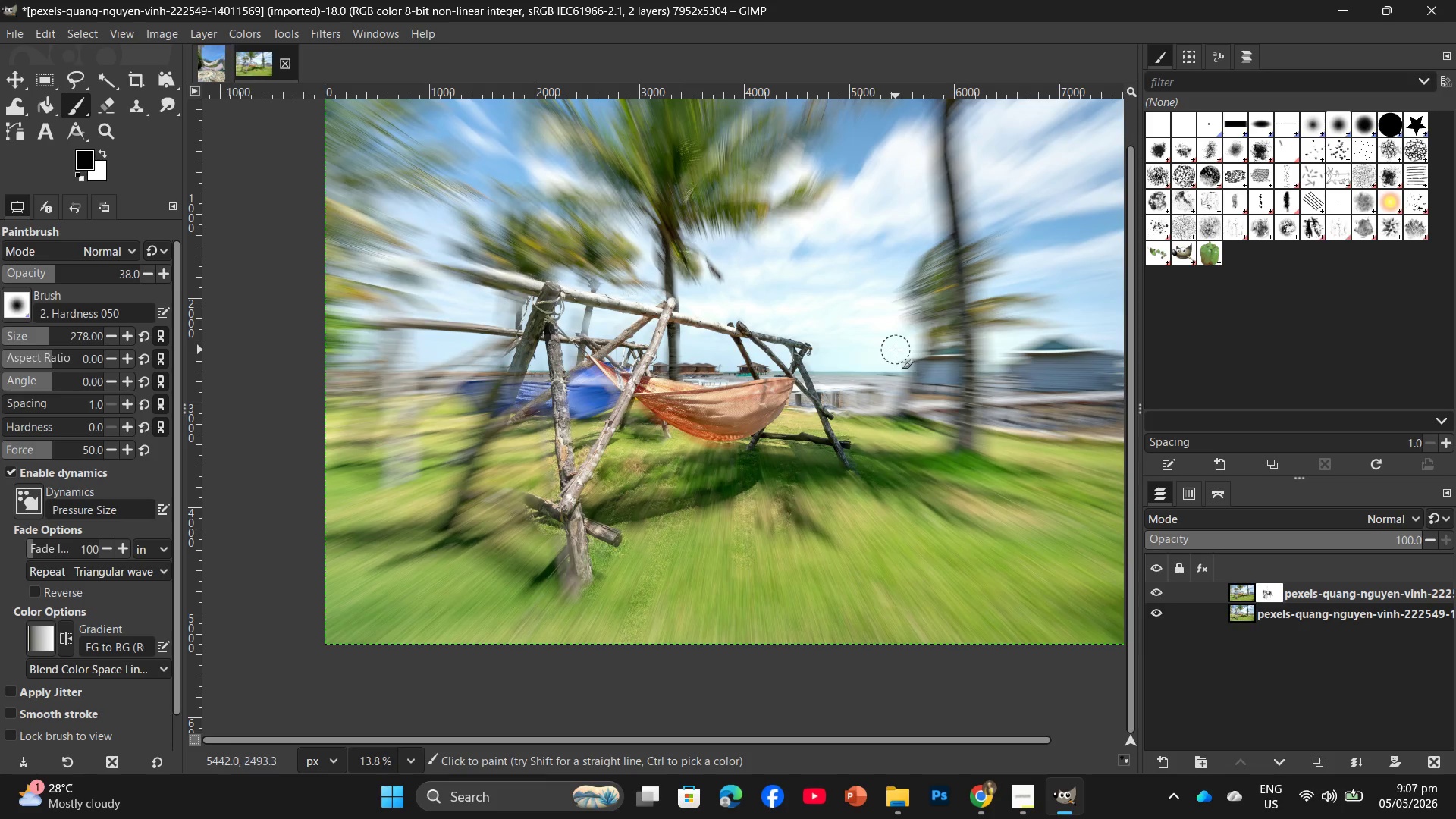 
left_click_drag(start_coordinate=[855, 347], to_coordinate=[930, 306])
 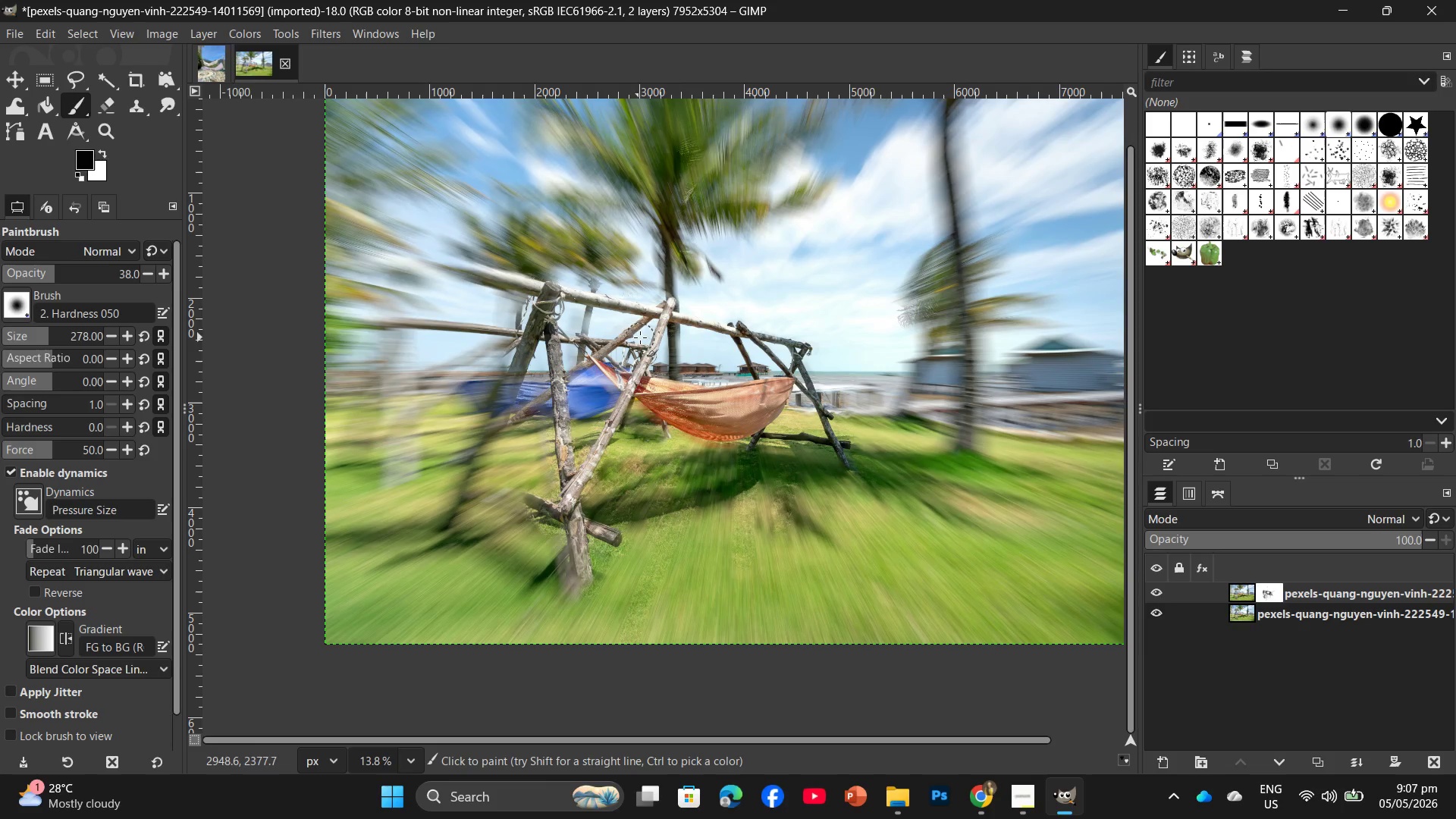 
left_click_drag(start_coordinate=[723, 308], to_coordinate=[960, 253])
 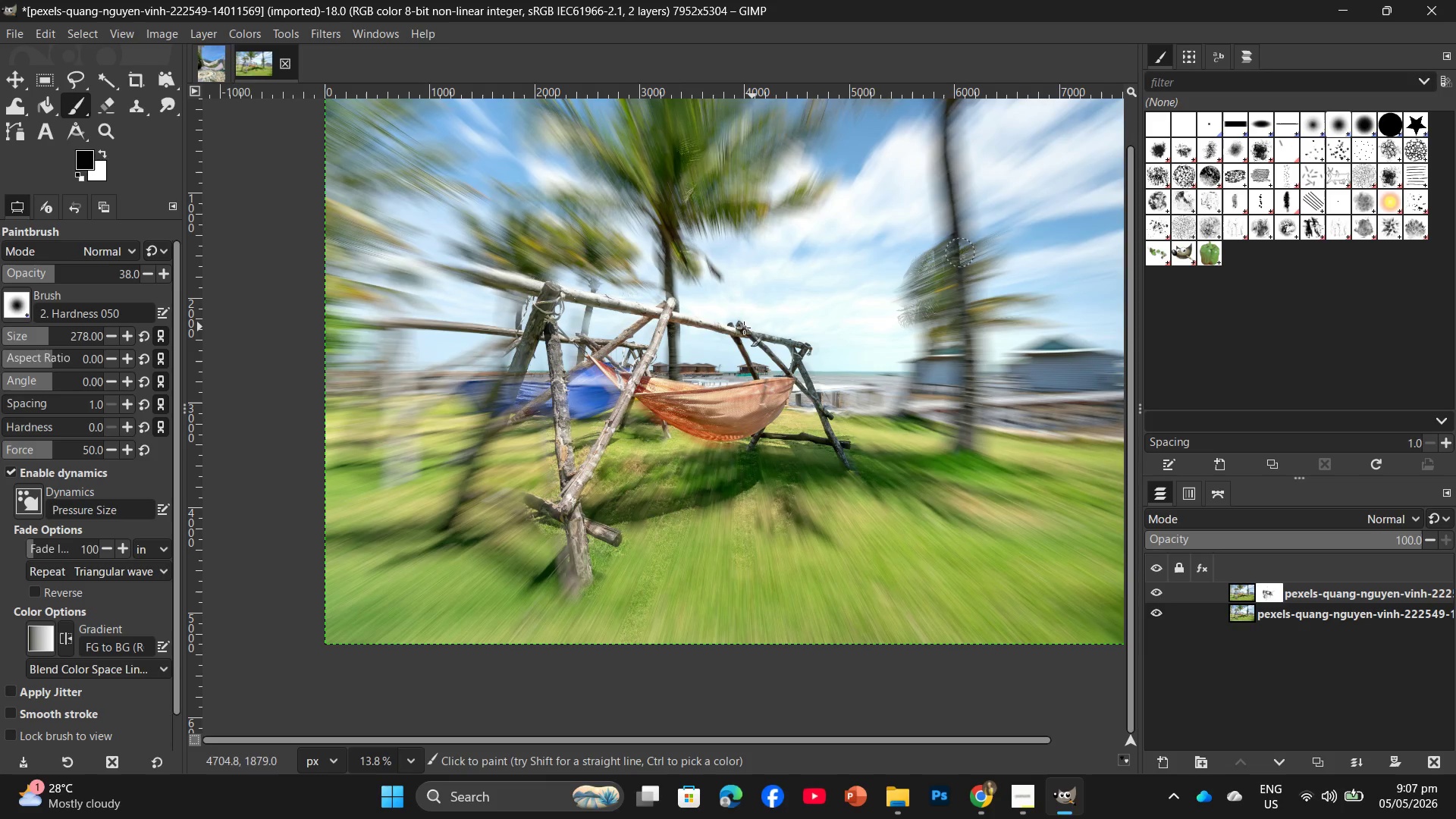 
left_click_drag(start_coordinate=[745, 200], to_coordinate=[757, 162])
 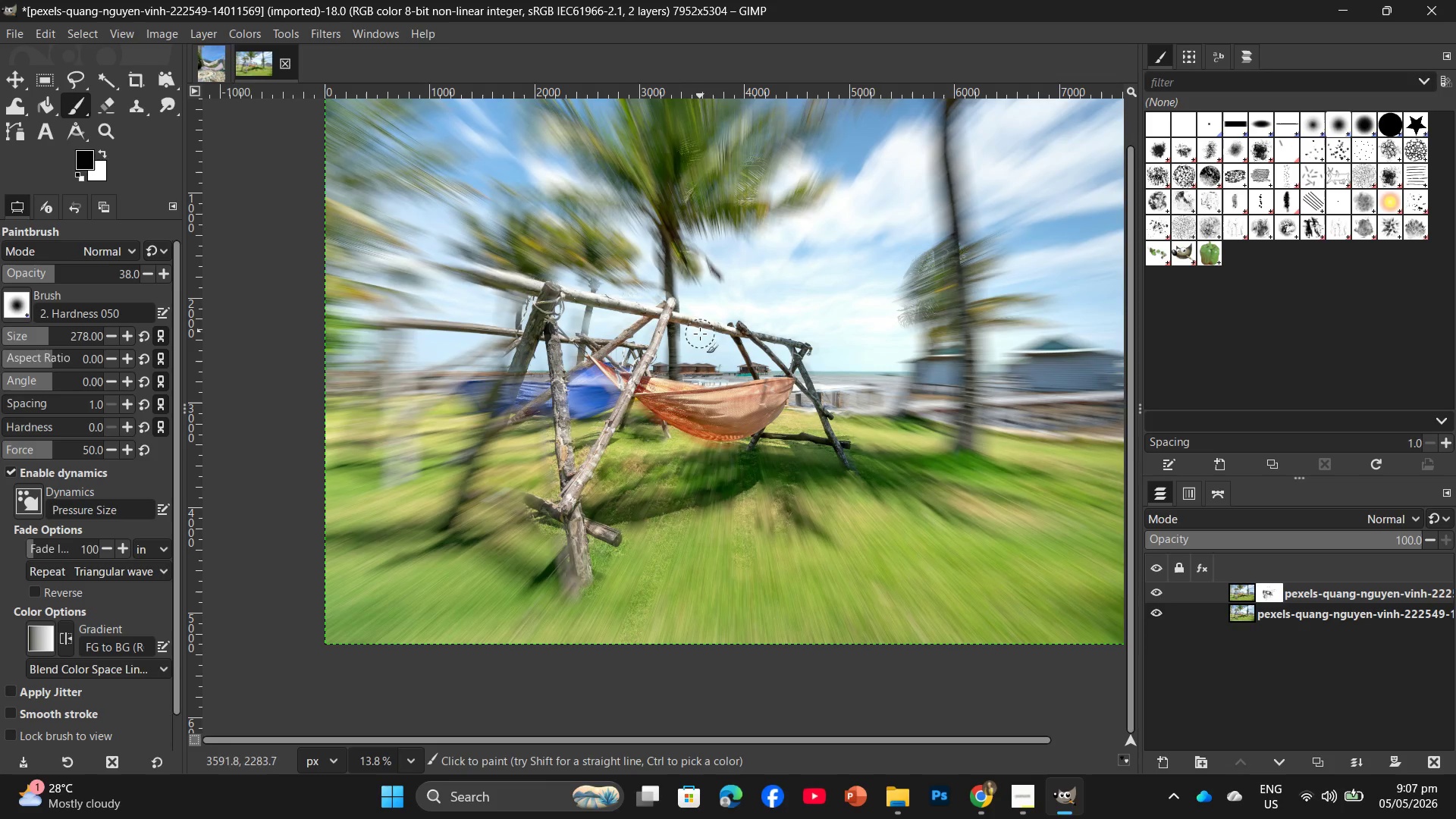 
left_click_drag(start_coordinate=[703, 271], to_coordinate=[701, 145])
 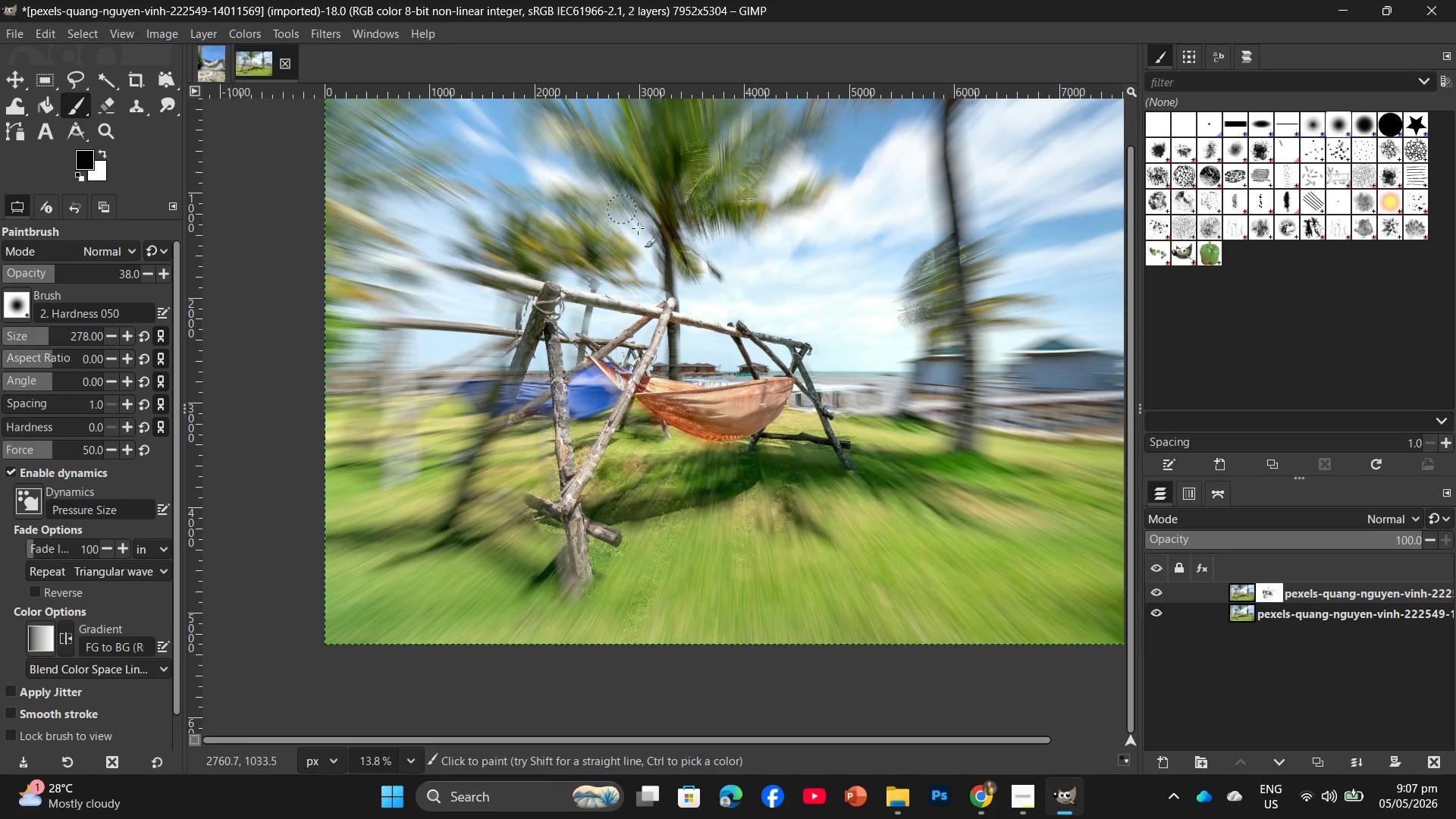 
left_click_drag(start_coordinate=[648, 243], to_coordinate=[556, 116])
 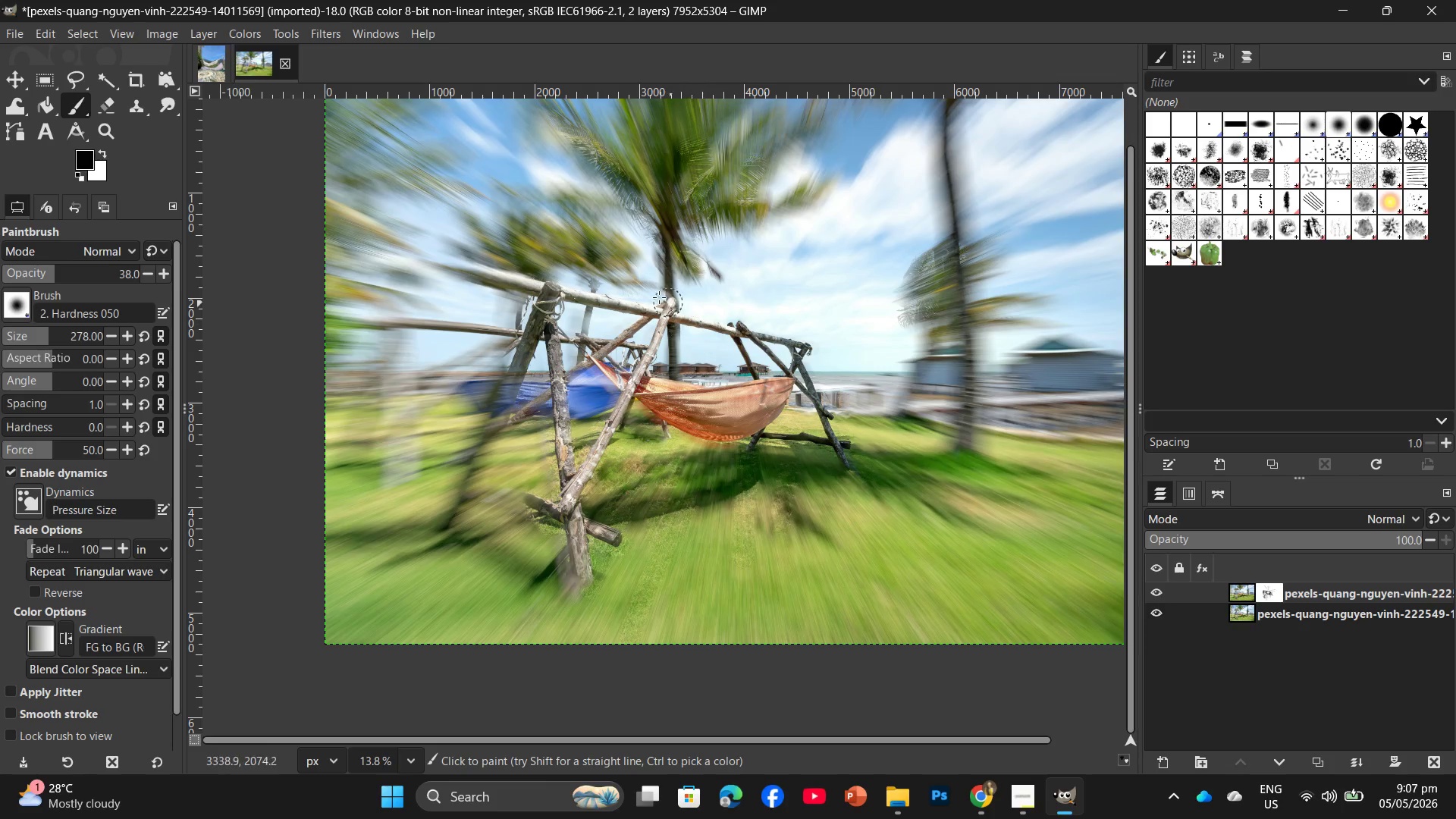 
left_click_drag(start_coordinate=[640, 290], to_coordinate=[623, 275])
 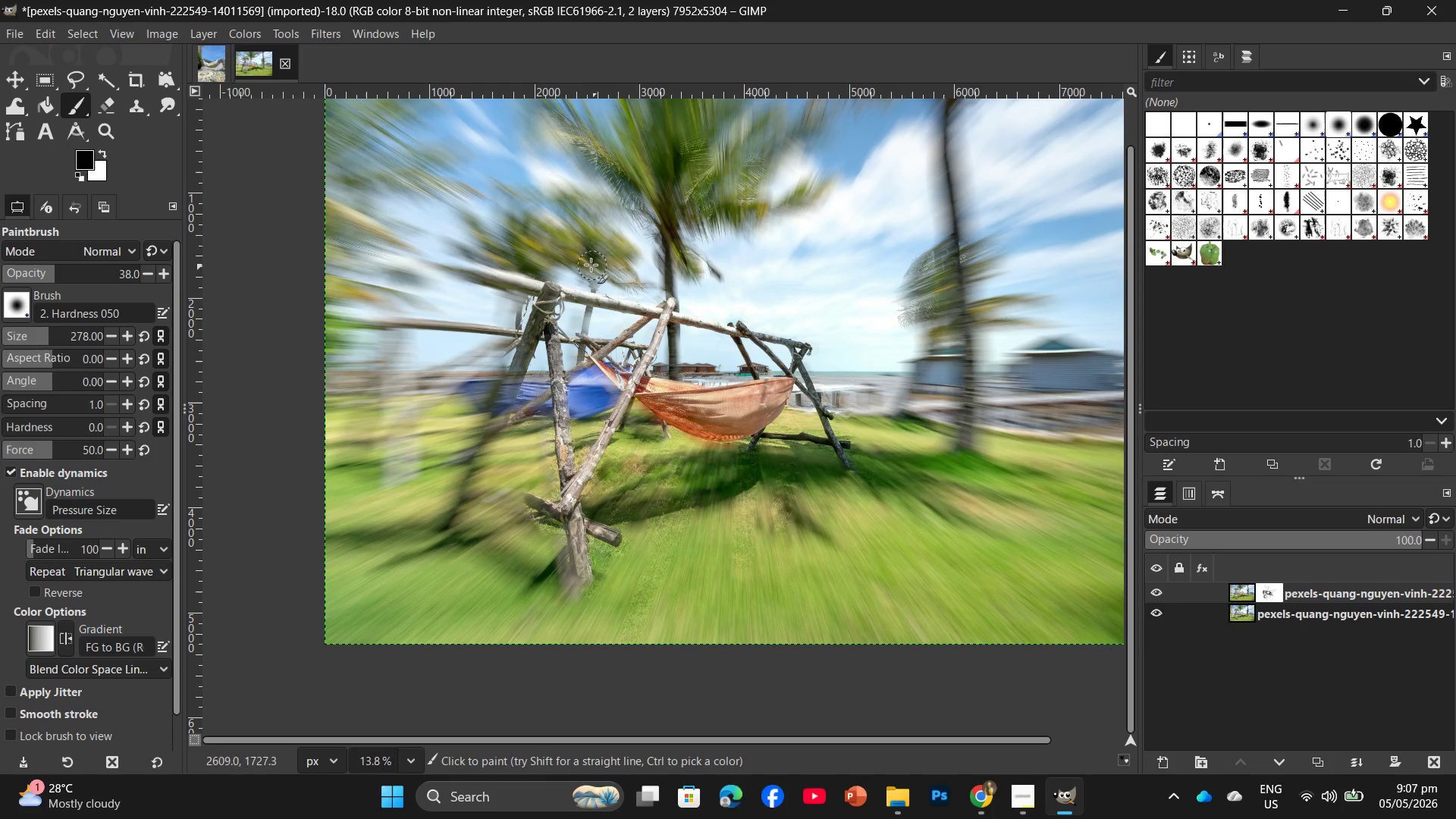 
left_click_drag(start_coordinate=[590, 264], to_coordinate=[563, 256])
 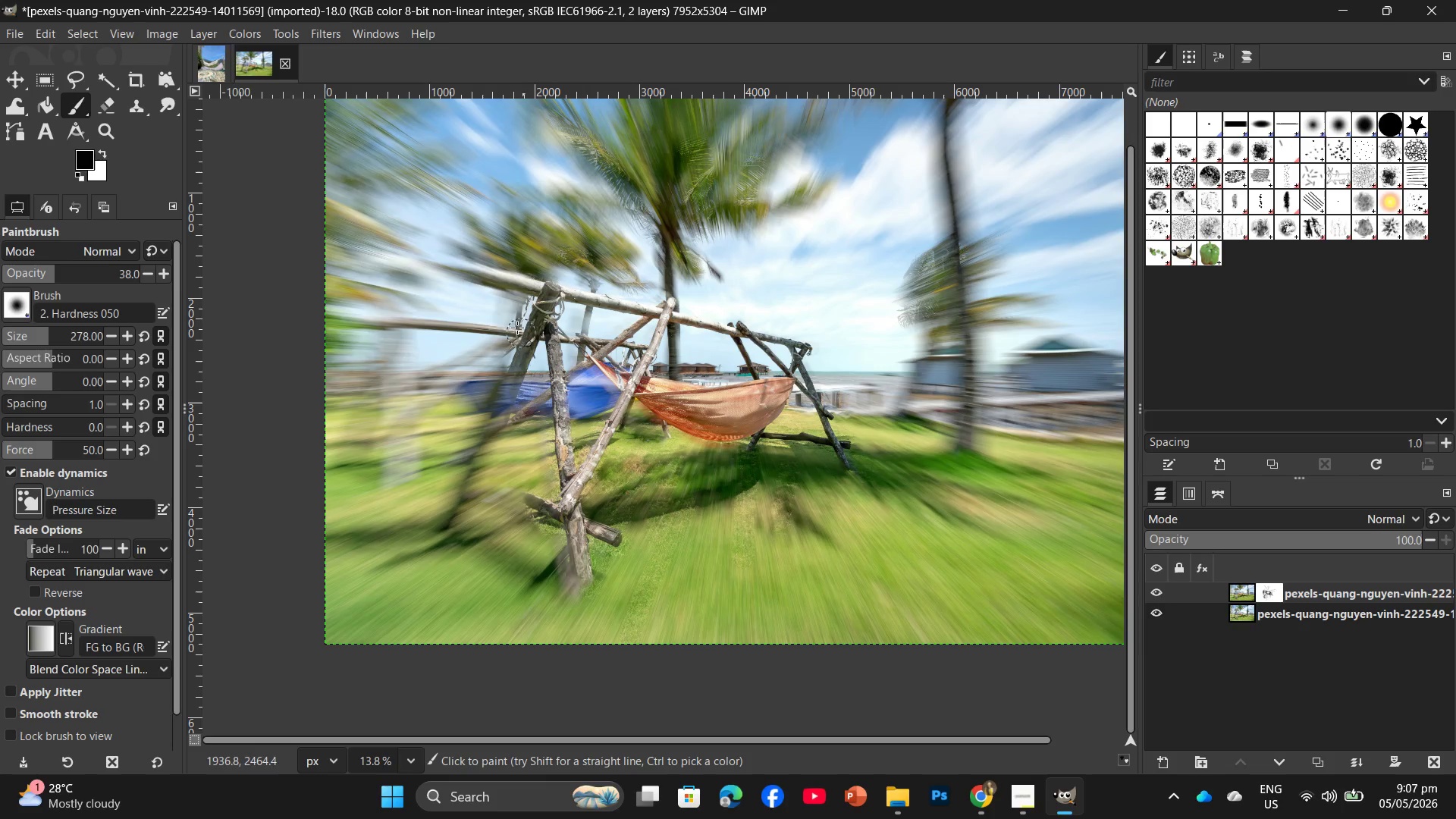 
left_click_drag(start_coordinate=[497, 312], to_coordinate=[372, 293])
 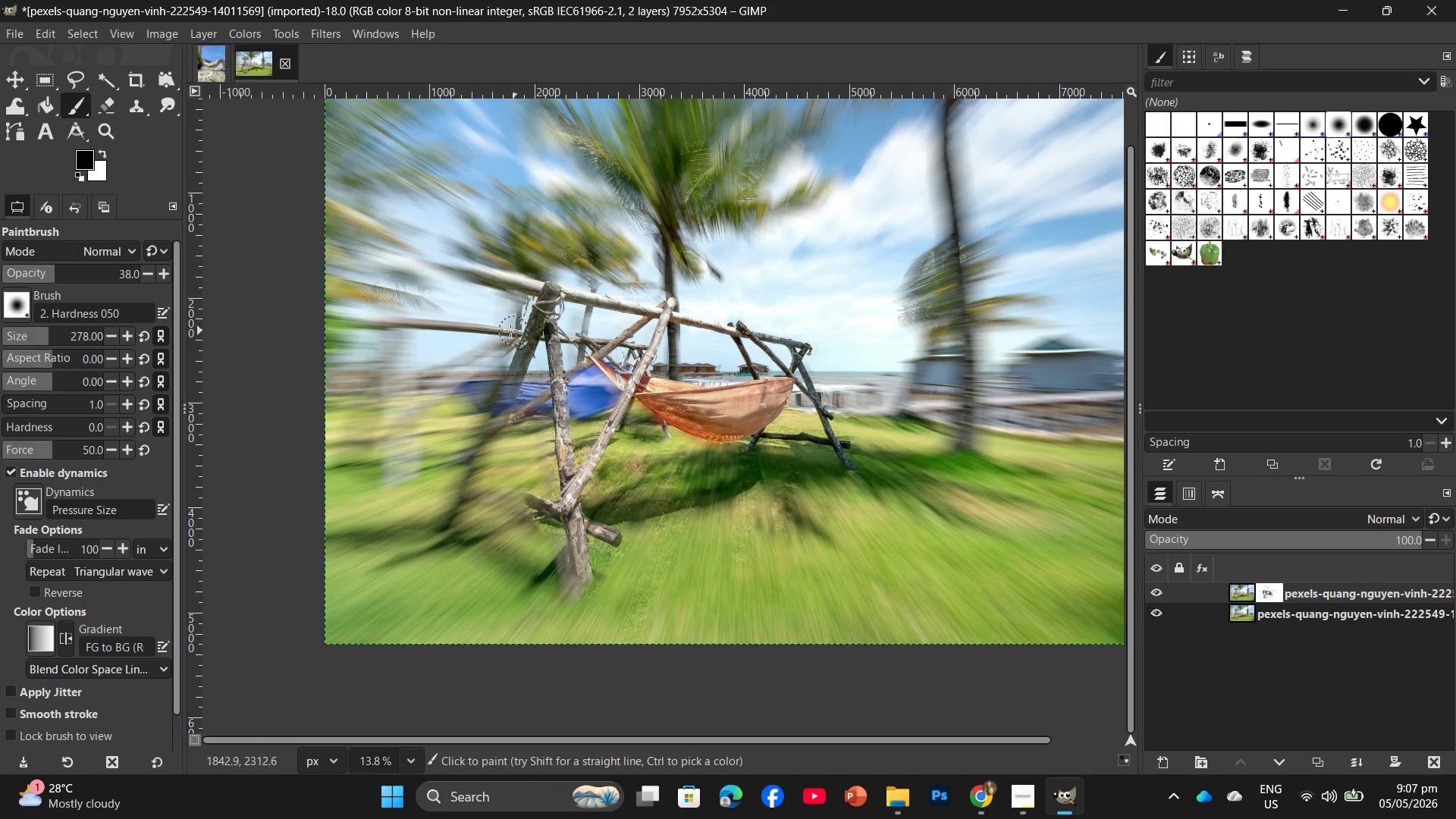 
left_click_drag(start_coordinate=[448, 319], to_coordinate=[418, 318])
 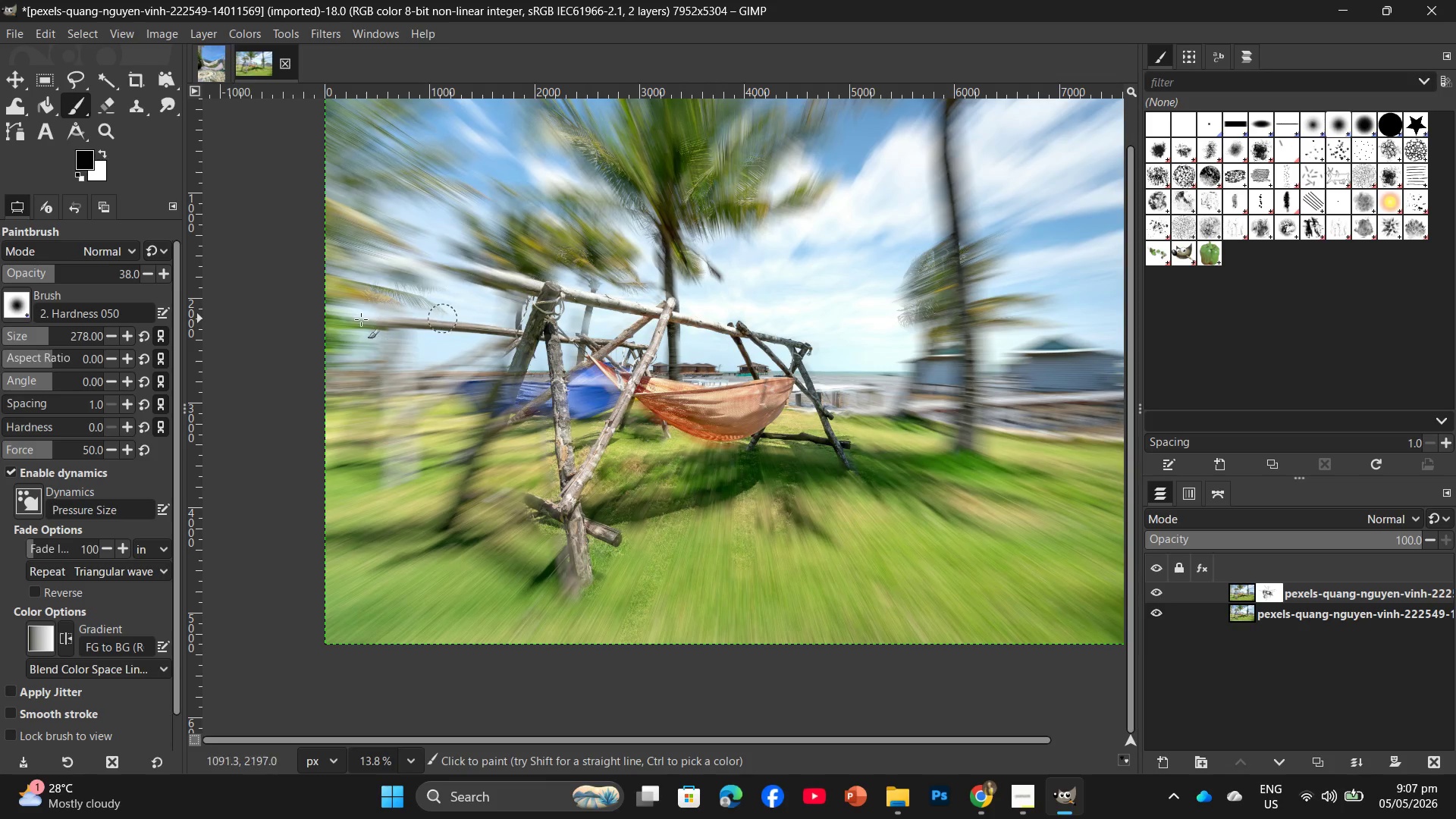 
double_click([361, 319])
 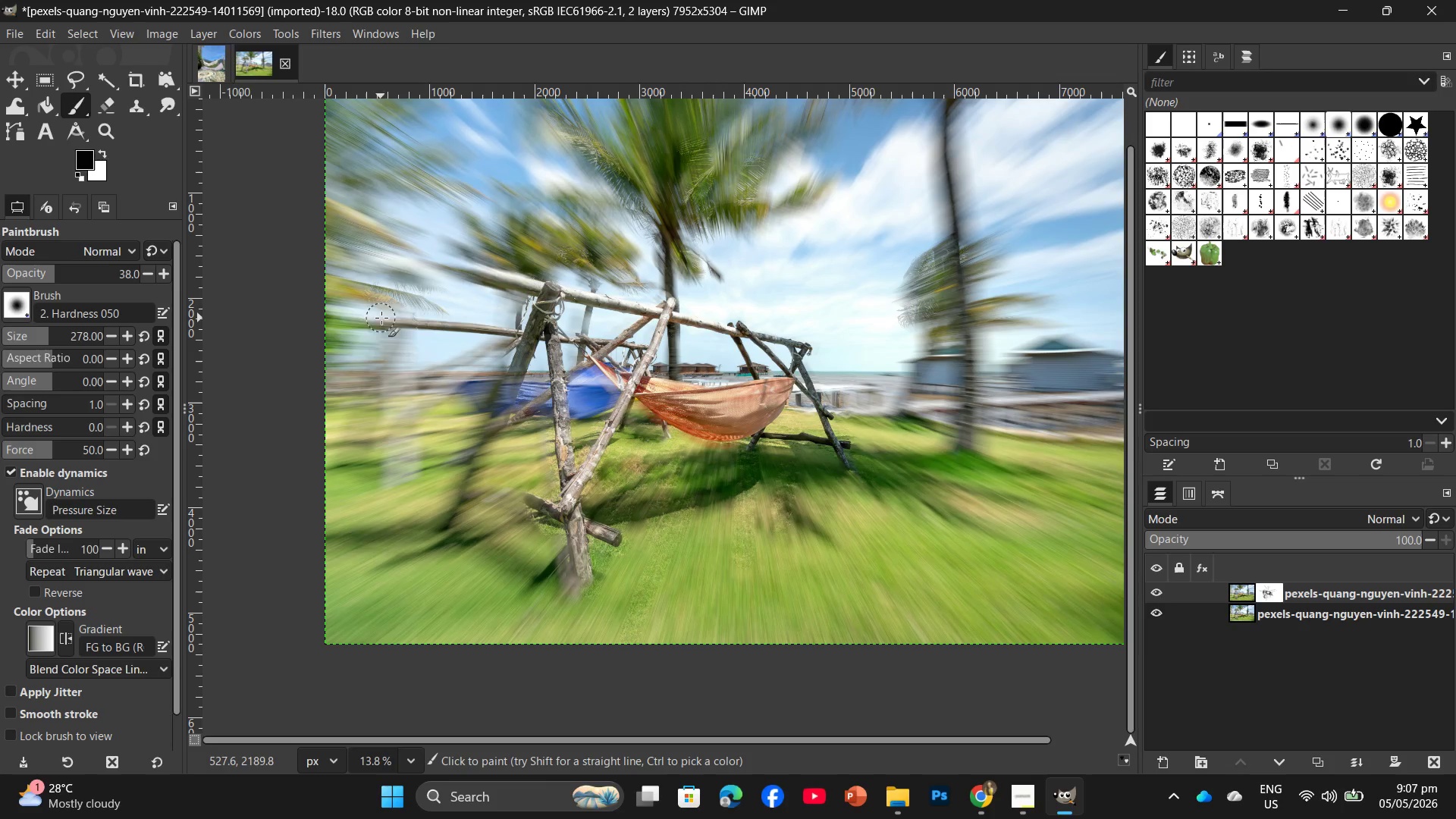 
left_click_drag(start_coordinate=[404, 318], to_coordinate=[322, 315])
 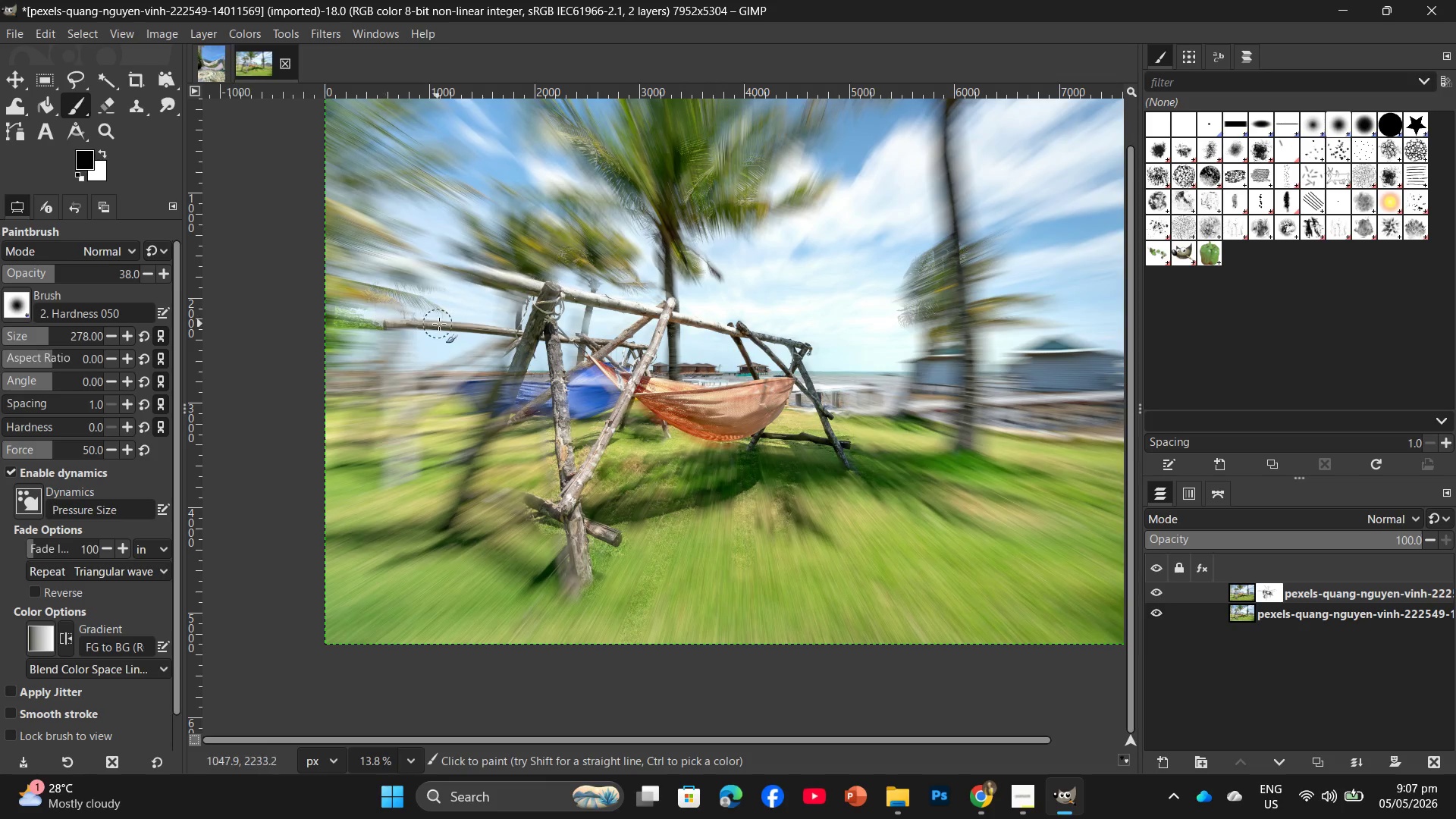 
left_click_drag(start_coordinate=[438, 324], to_coordinate=[397, 324])
 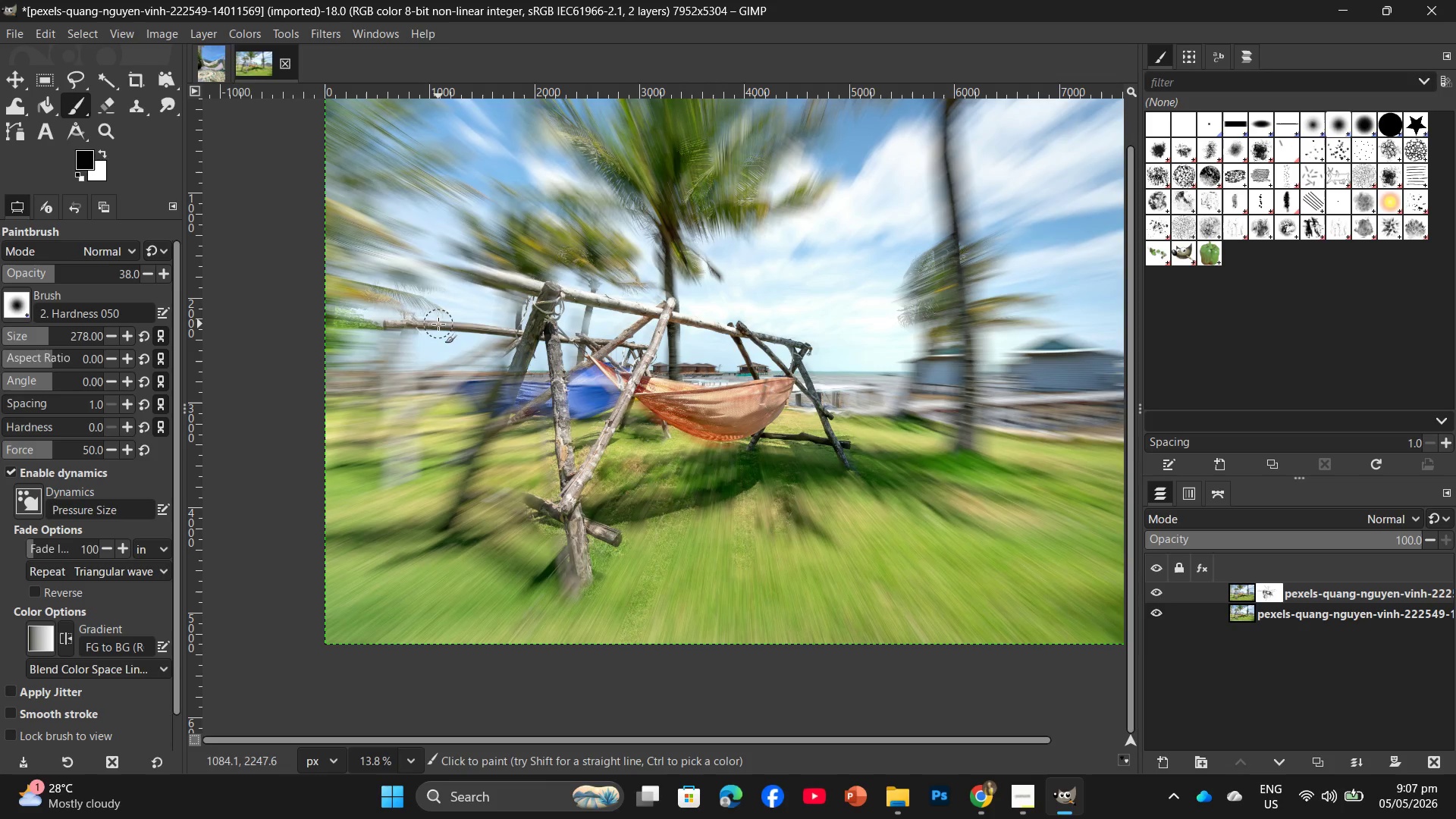 
double_click([438, 324])
 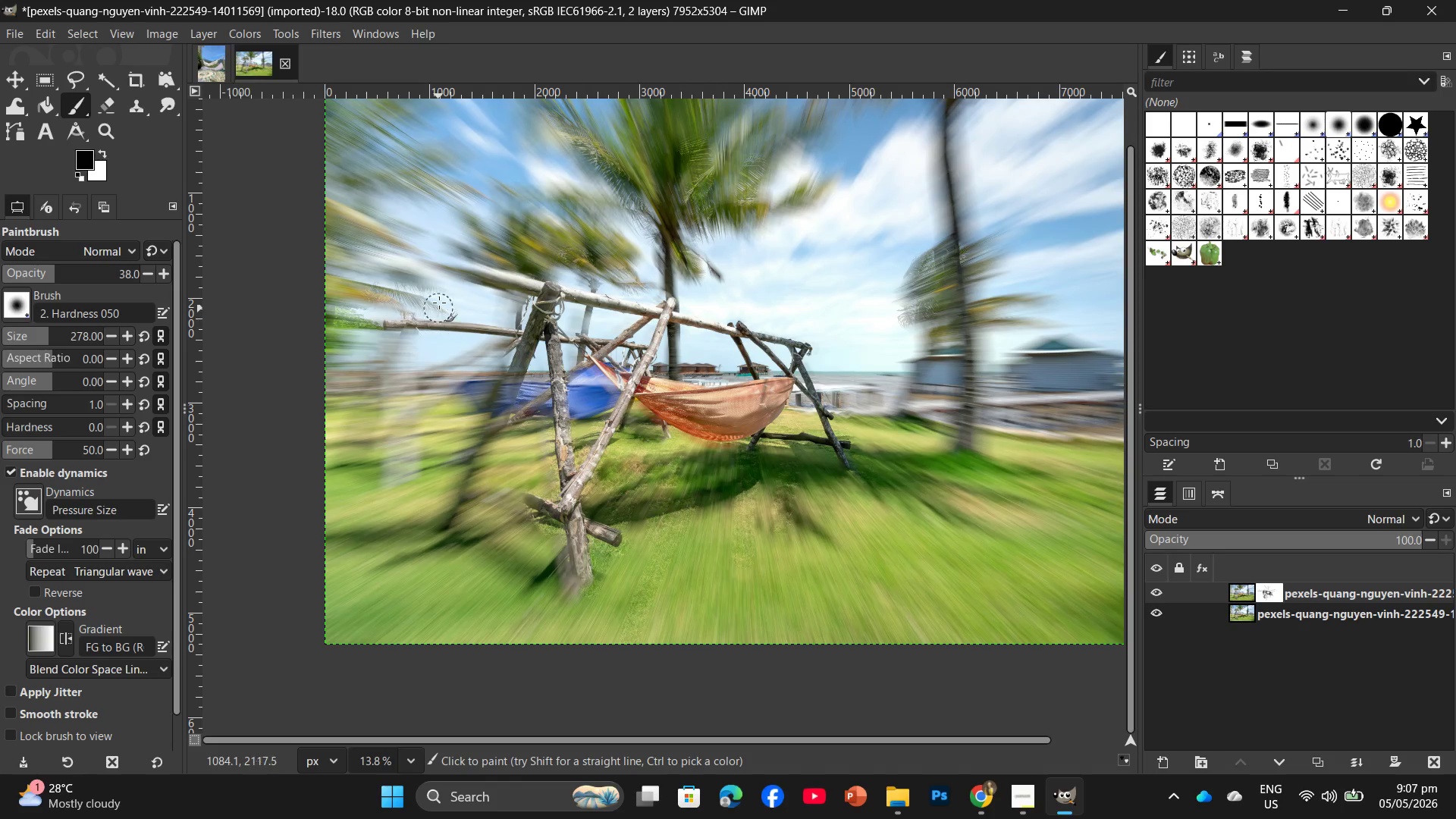 
left_click_drag(start_coordinate=[439, 301], to_coordinate=[331, 274])
 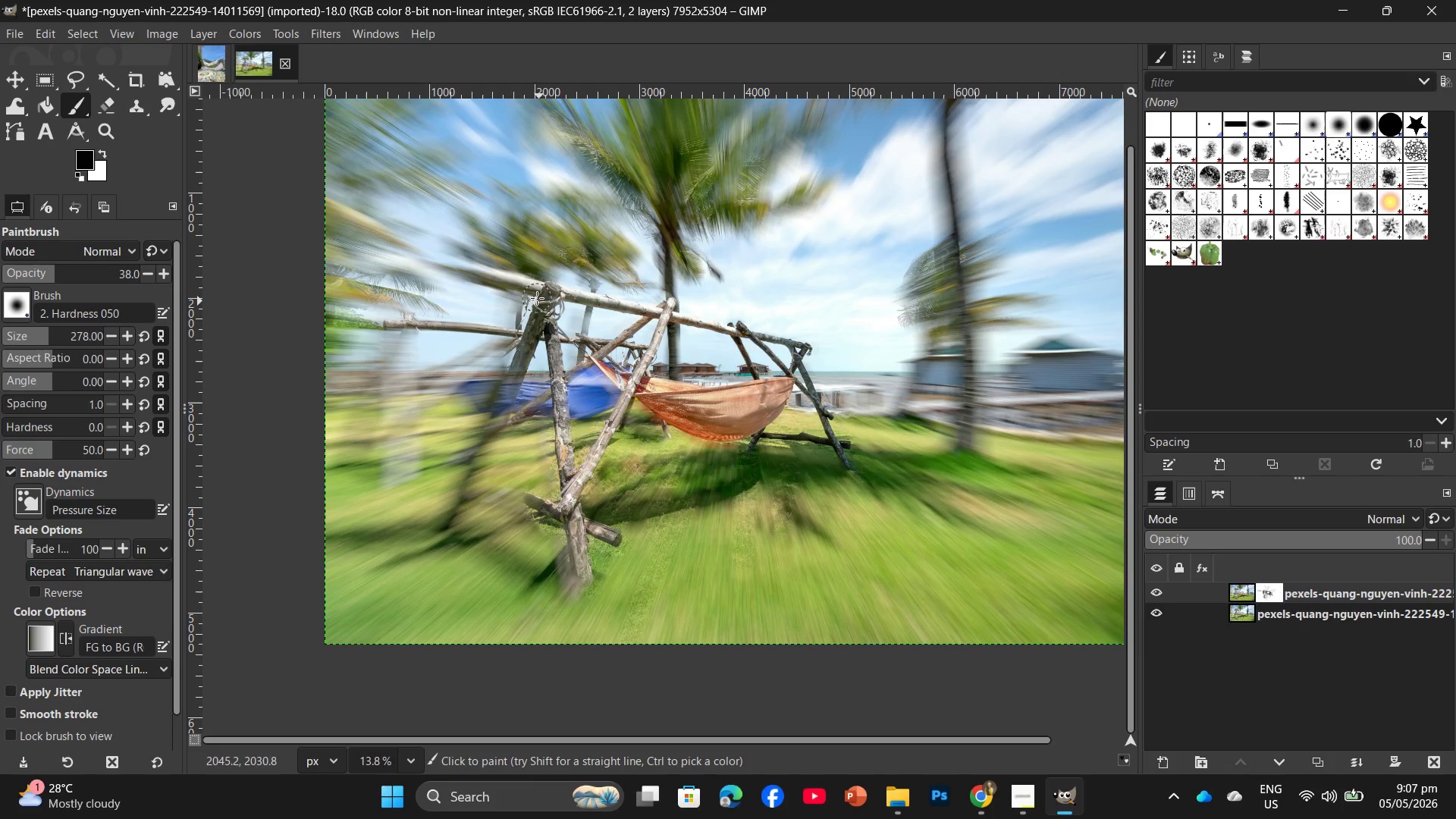 
left_click_drag(start_coordinate=[535, 297], to_coordinate=[460, 272])
 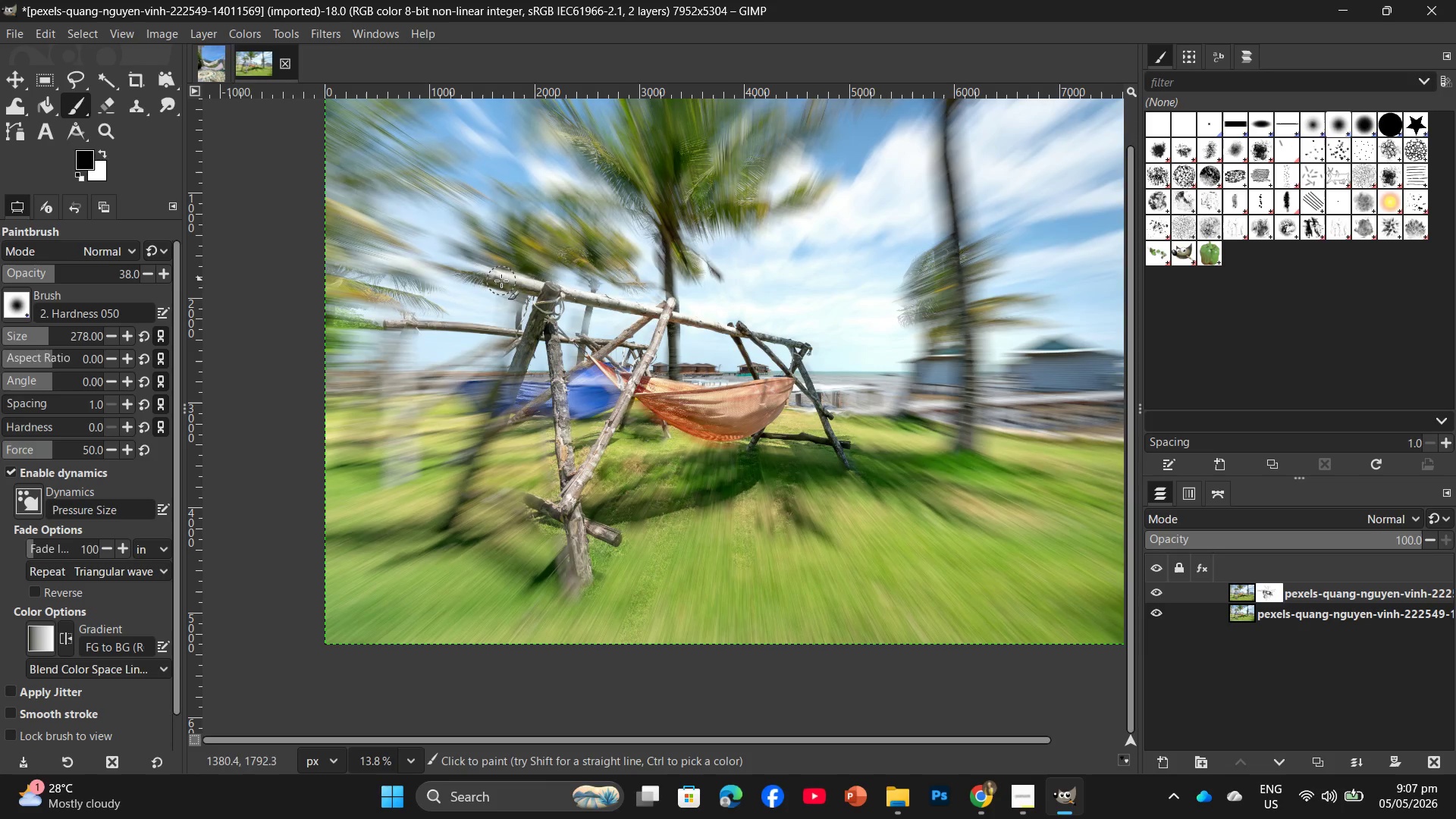 
left_click_drag(start_coordinate=[501, 281], to_coordinate=[425, 263])
 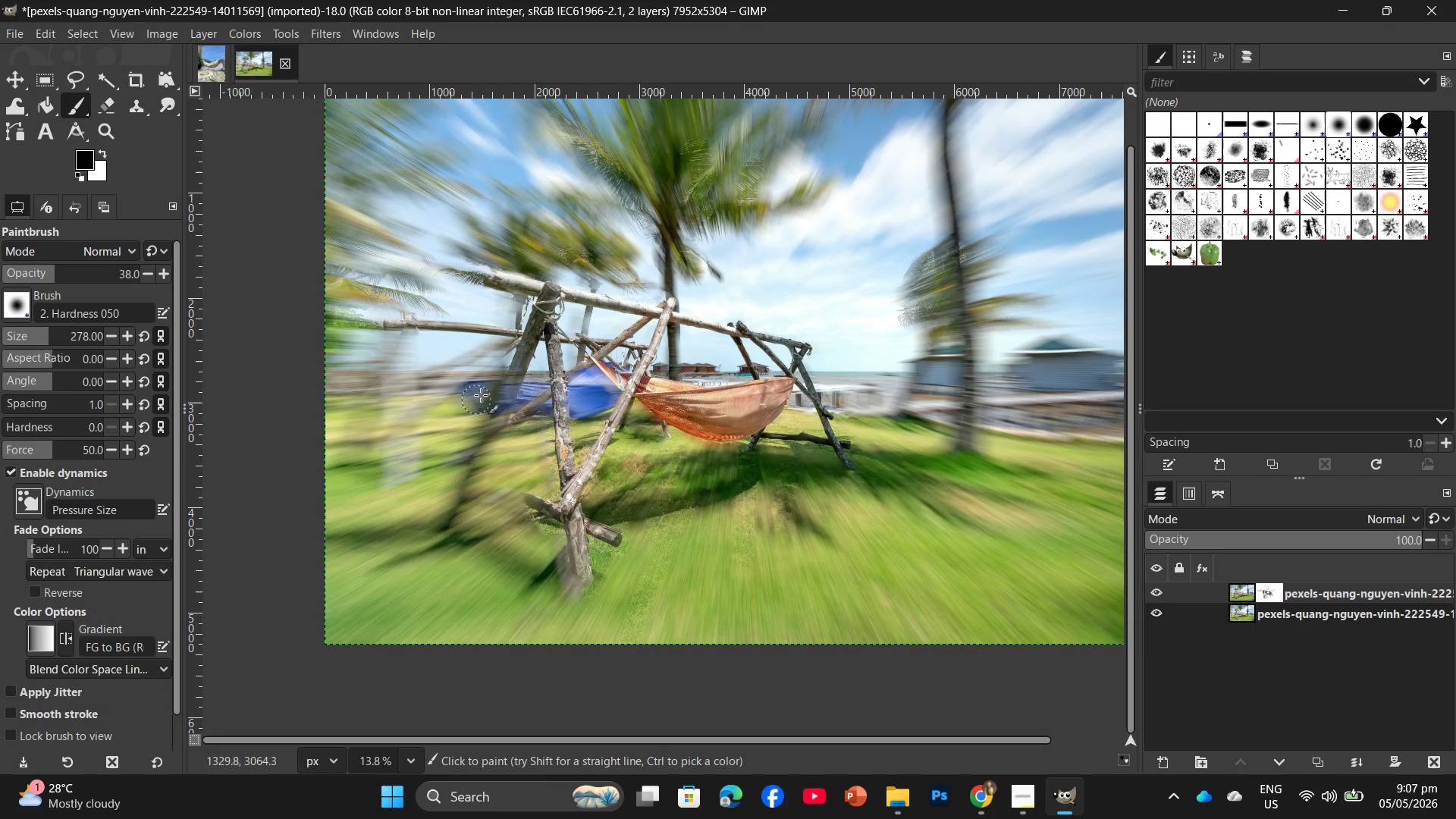 
left_click_drag(start_coordinate=[513, 368], to_coordinate=[494, 453])
 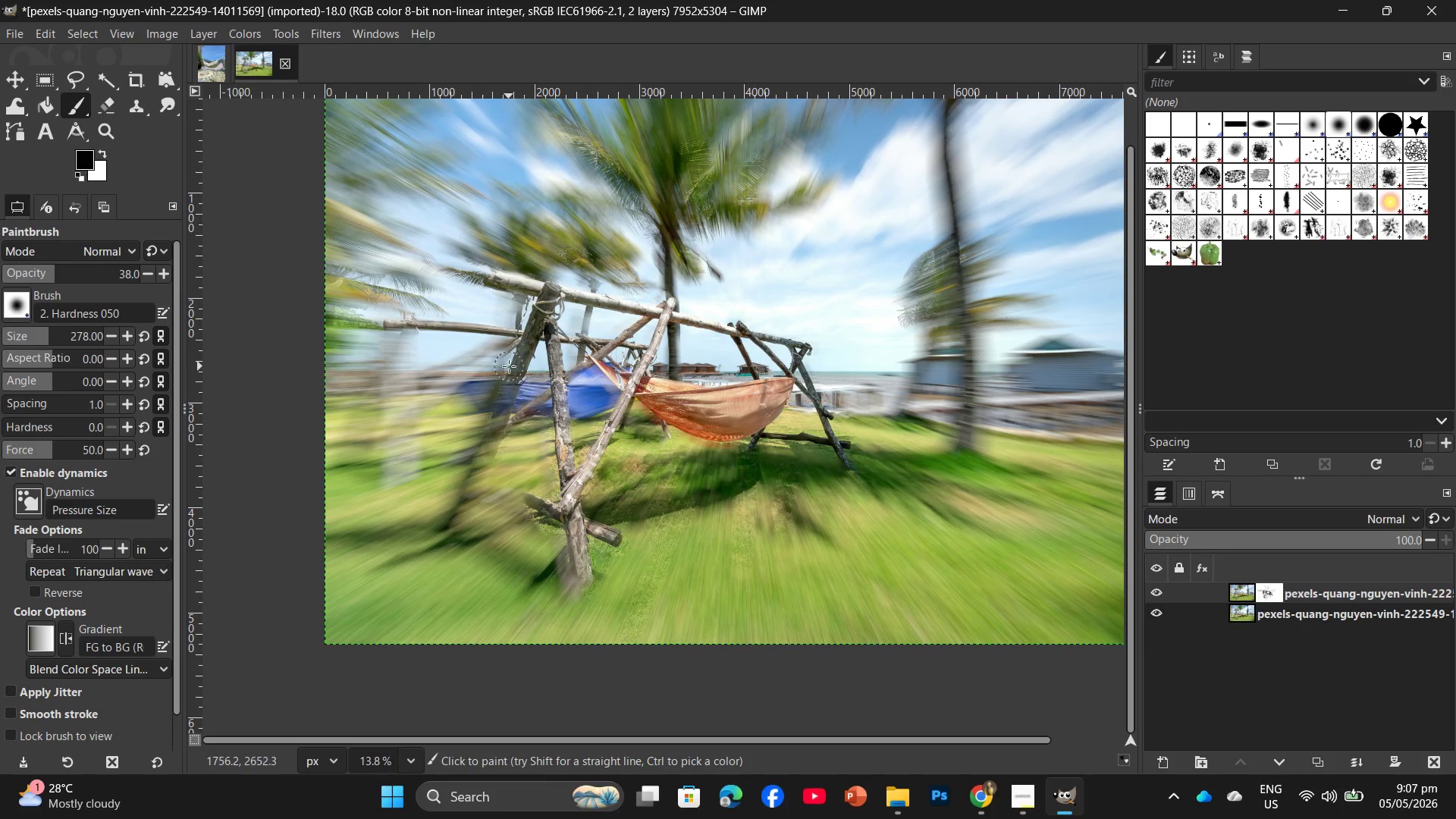 
left_click_drag(start_coordinate=[509, 367], to_coordinate=[470, 510])
 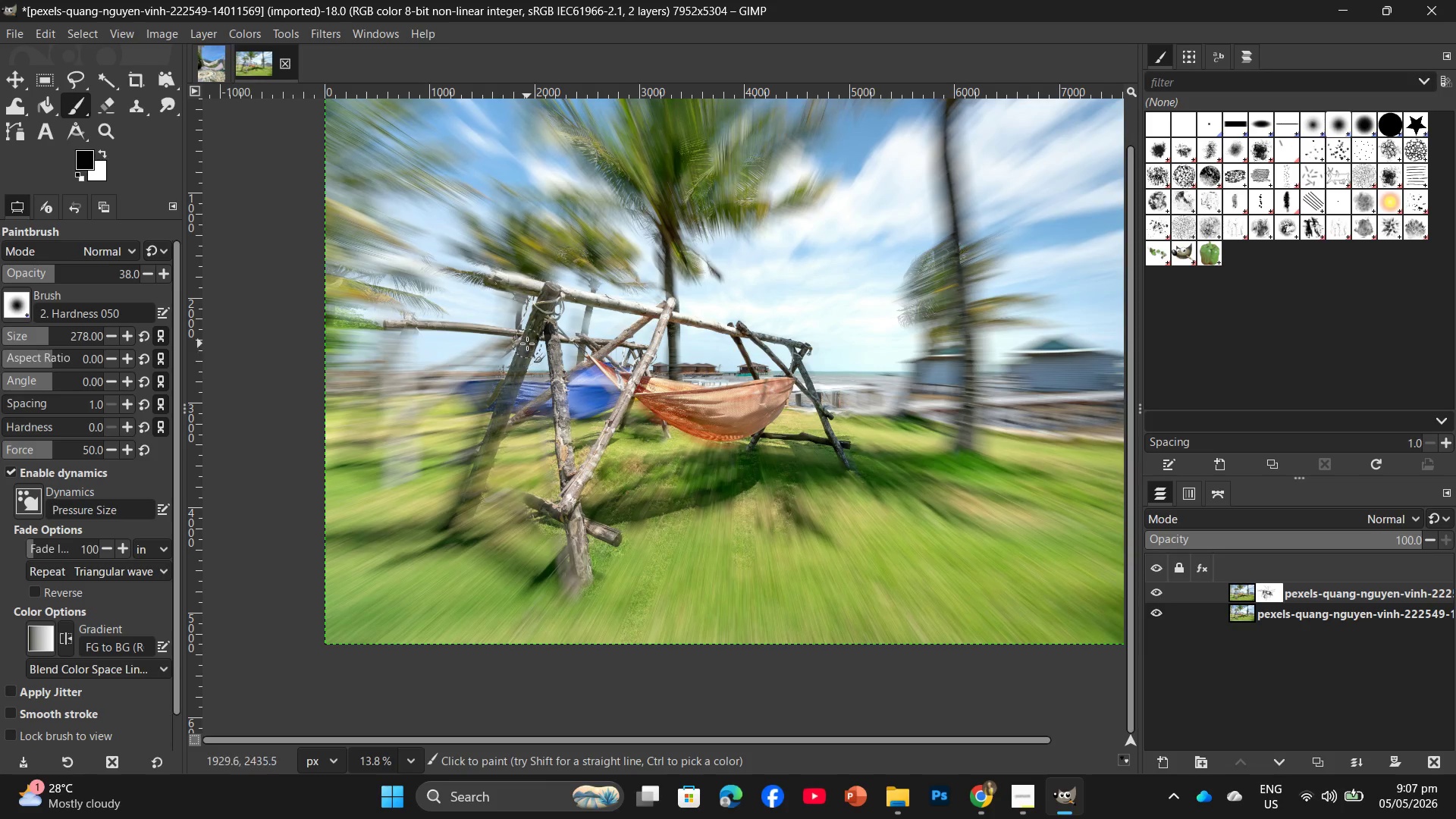 
left_click_drag(start_coordinate=[527, 344], to_coordinate=[489, 537])
 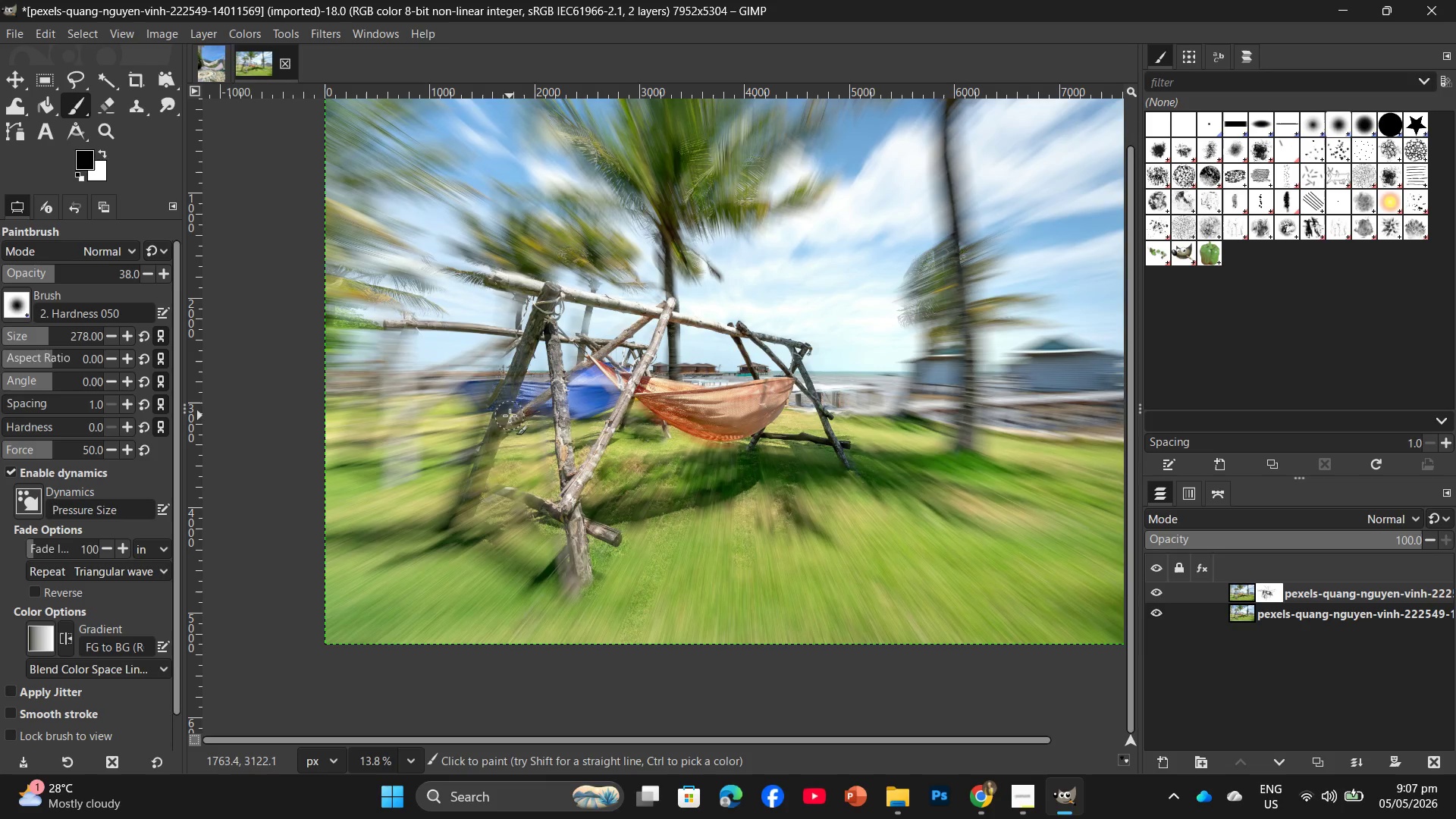 
left_click_drag(start_coordinate=[507, 420], to_coordinate=[428, 553])
 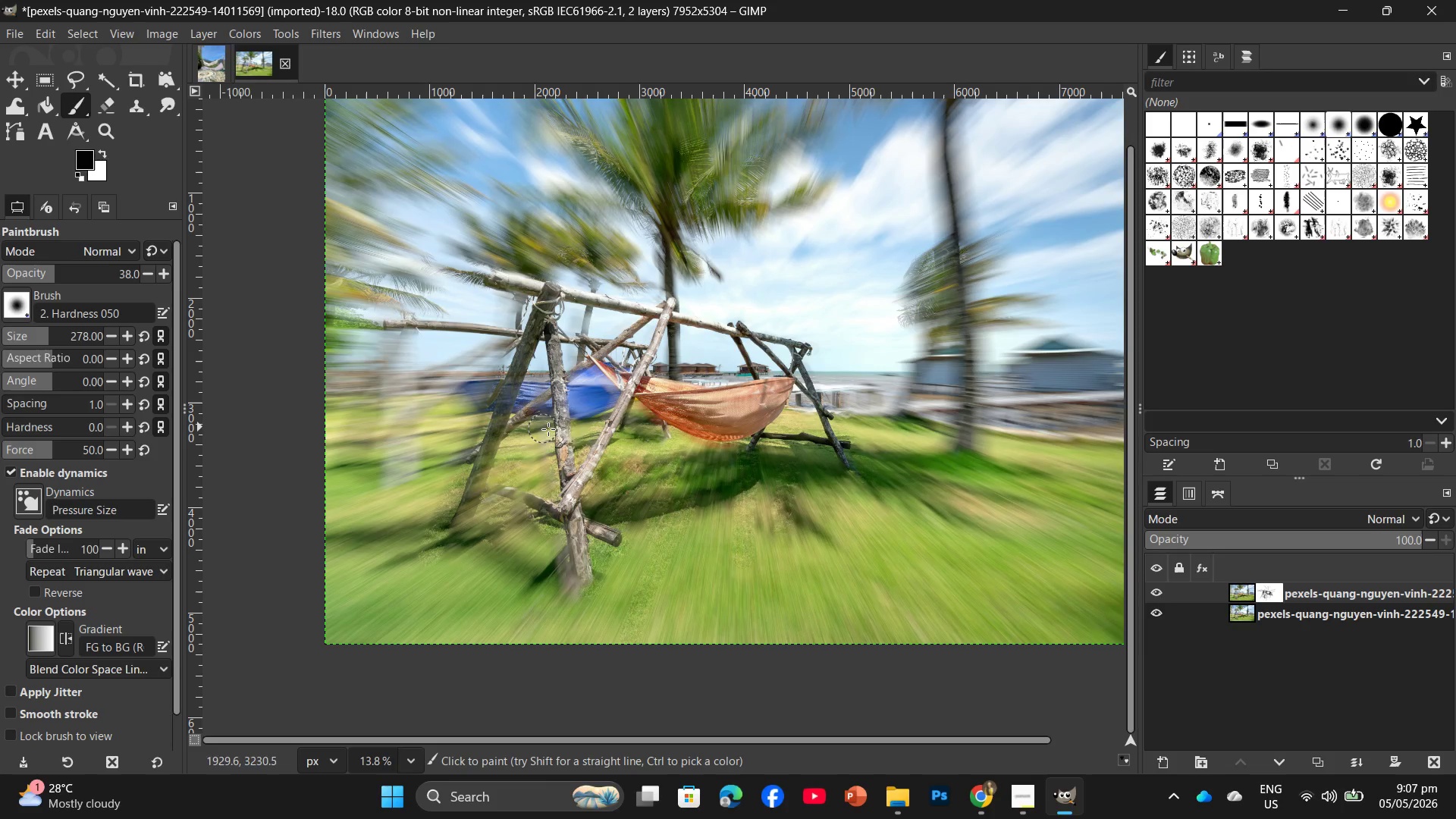 
key(Control+Z)
 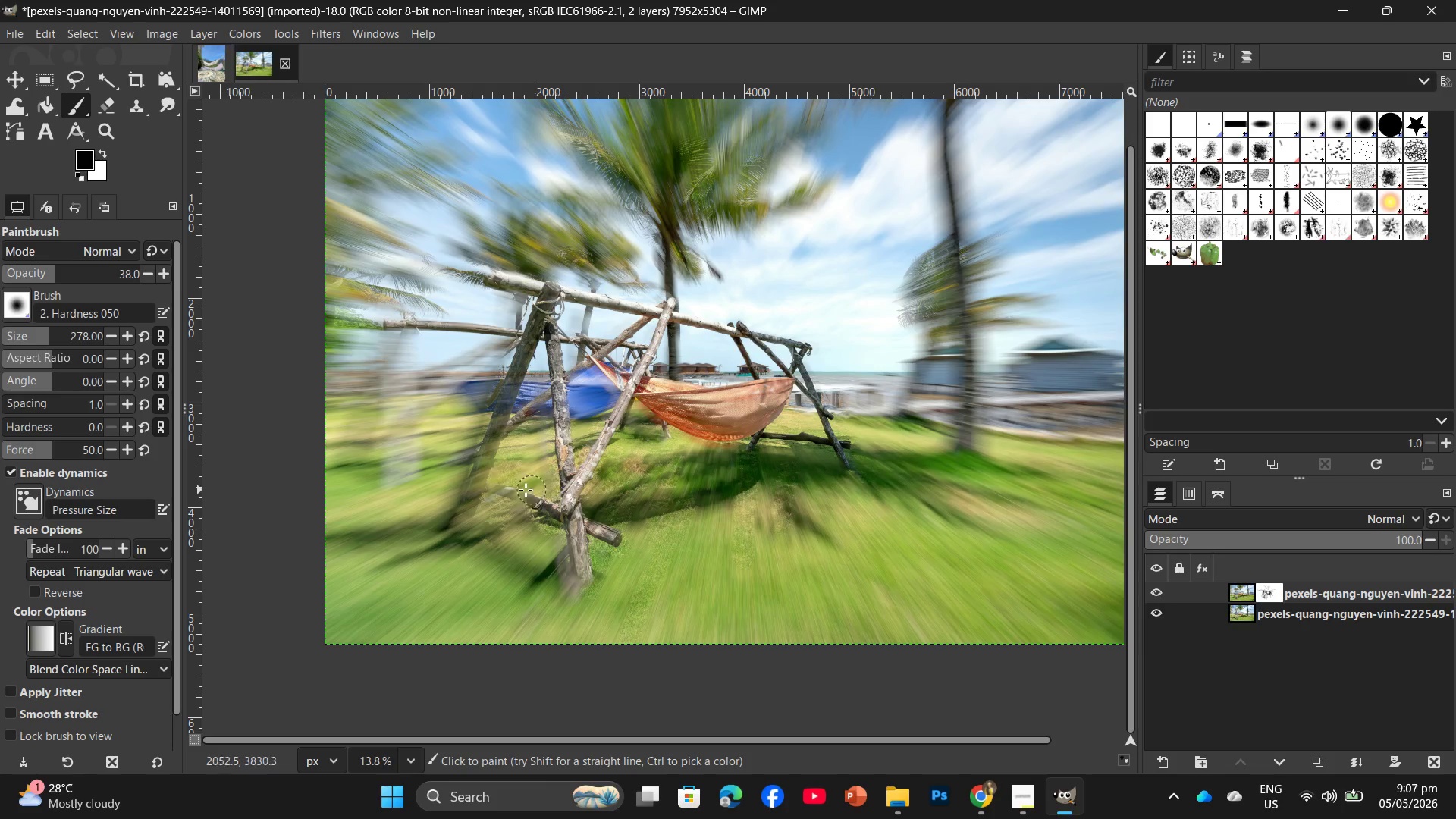 
key(Control+ControlLeft)
 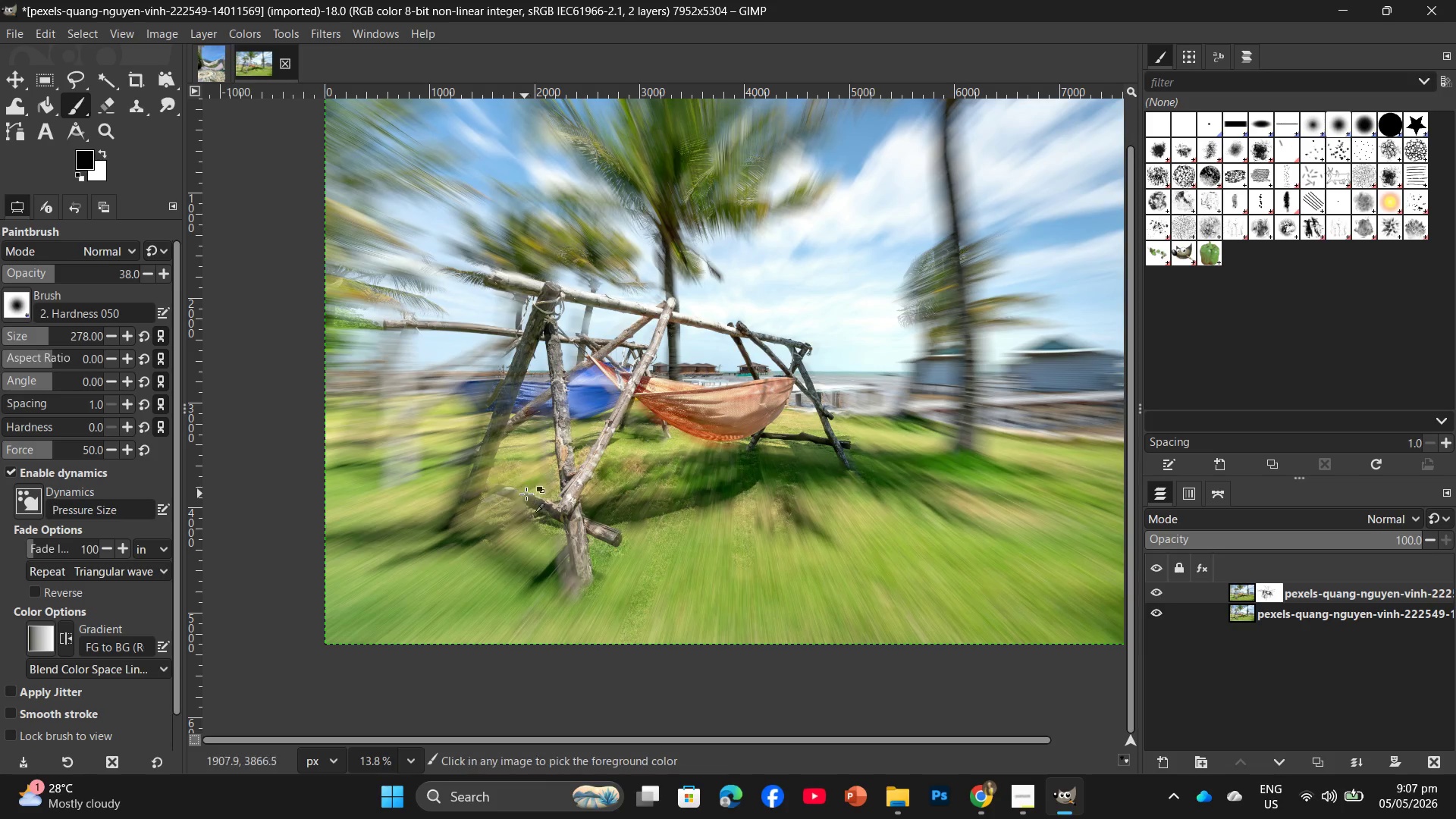 
key(Control+Z)
 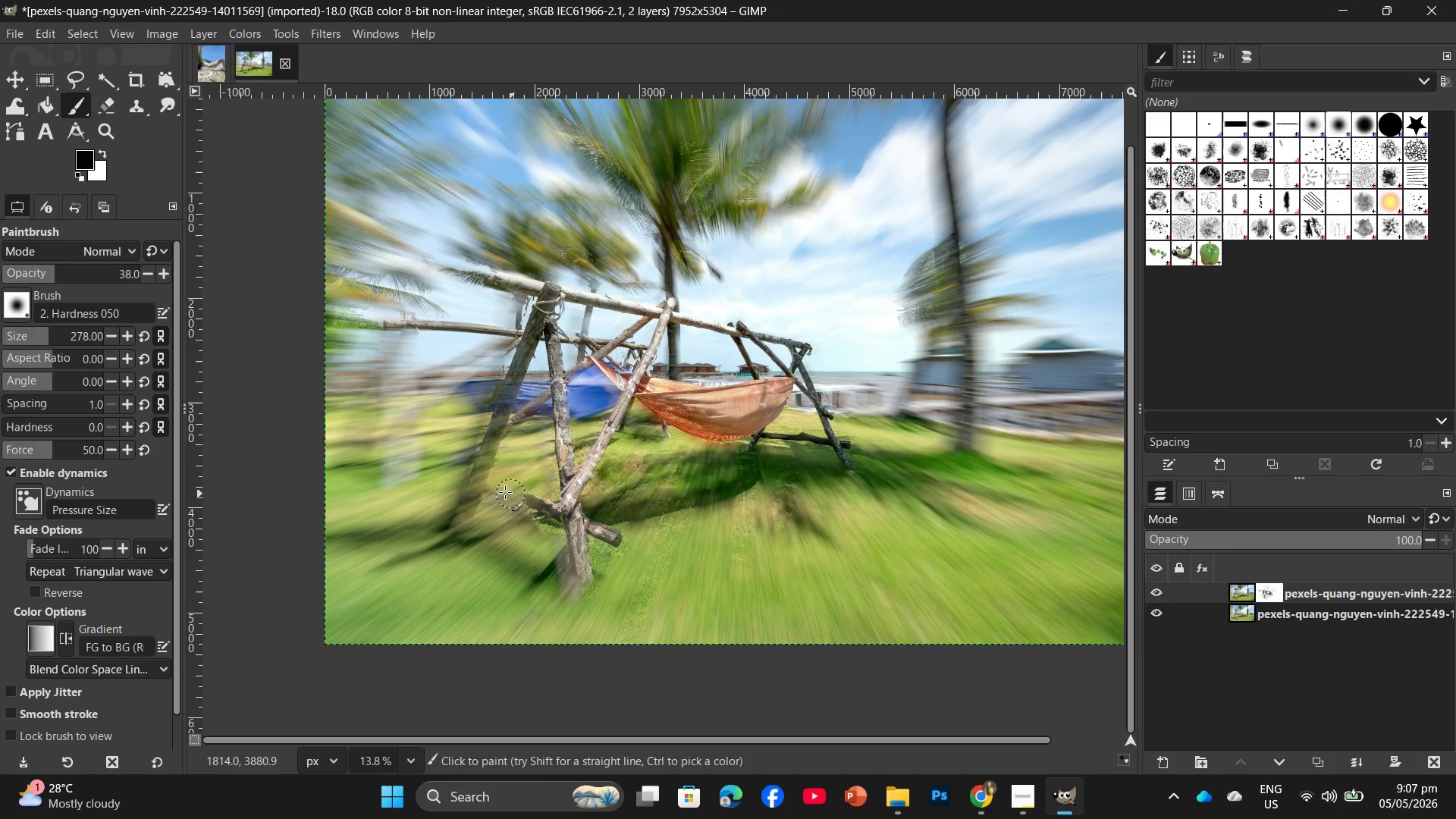 
left_click_drag(start_coordinate=[495, 489], to_coordinate=[538, 502])
 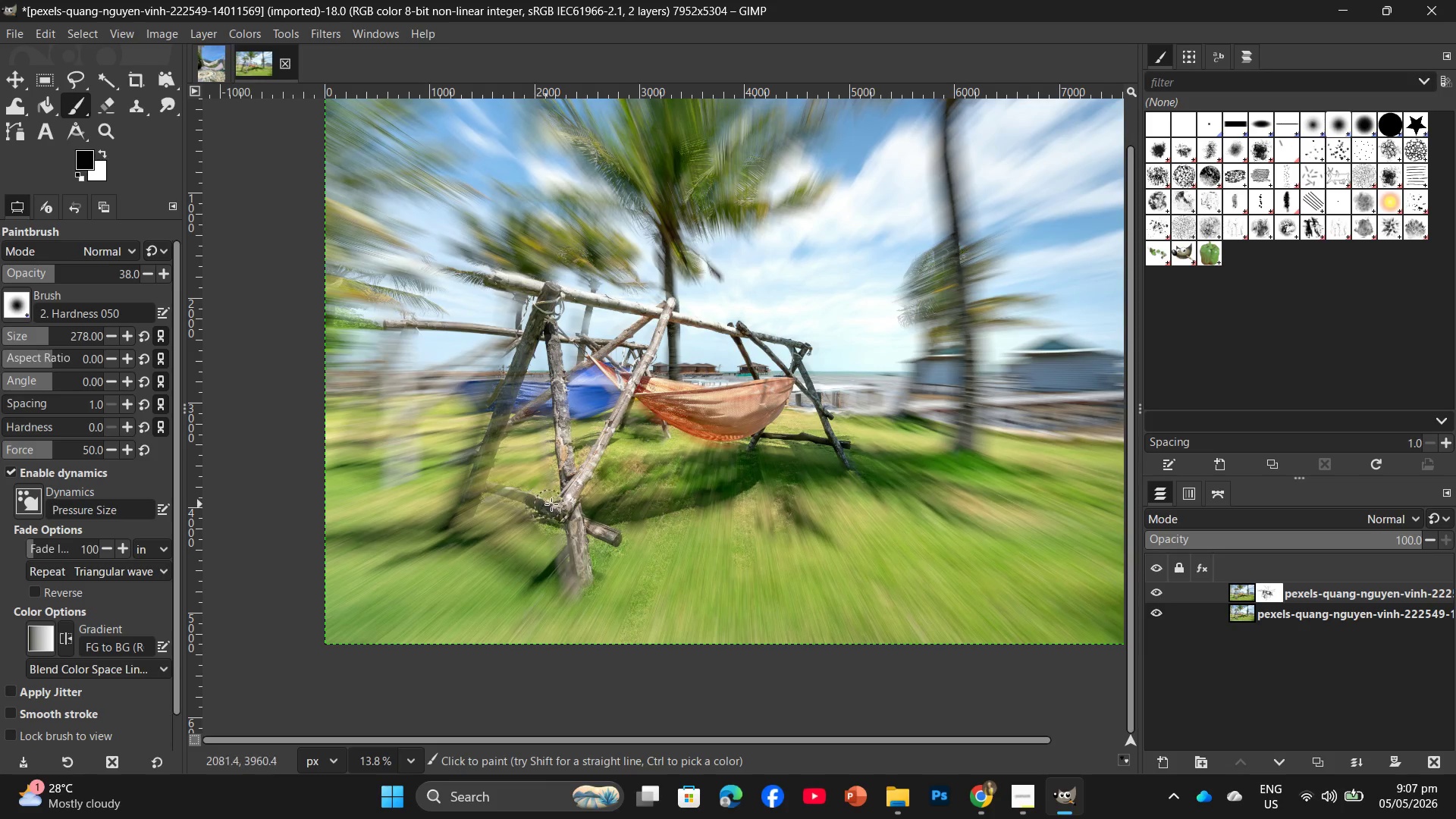 
left_click_drag(start_coordinate=[551, 504], to_coordinate=[526, 494])
 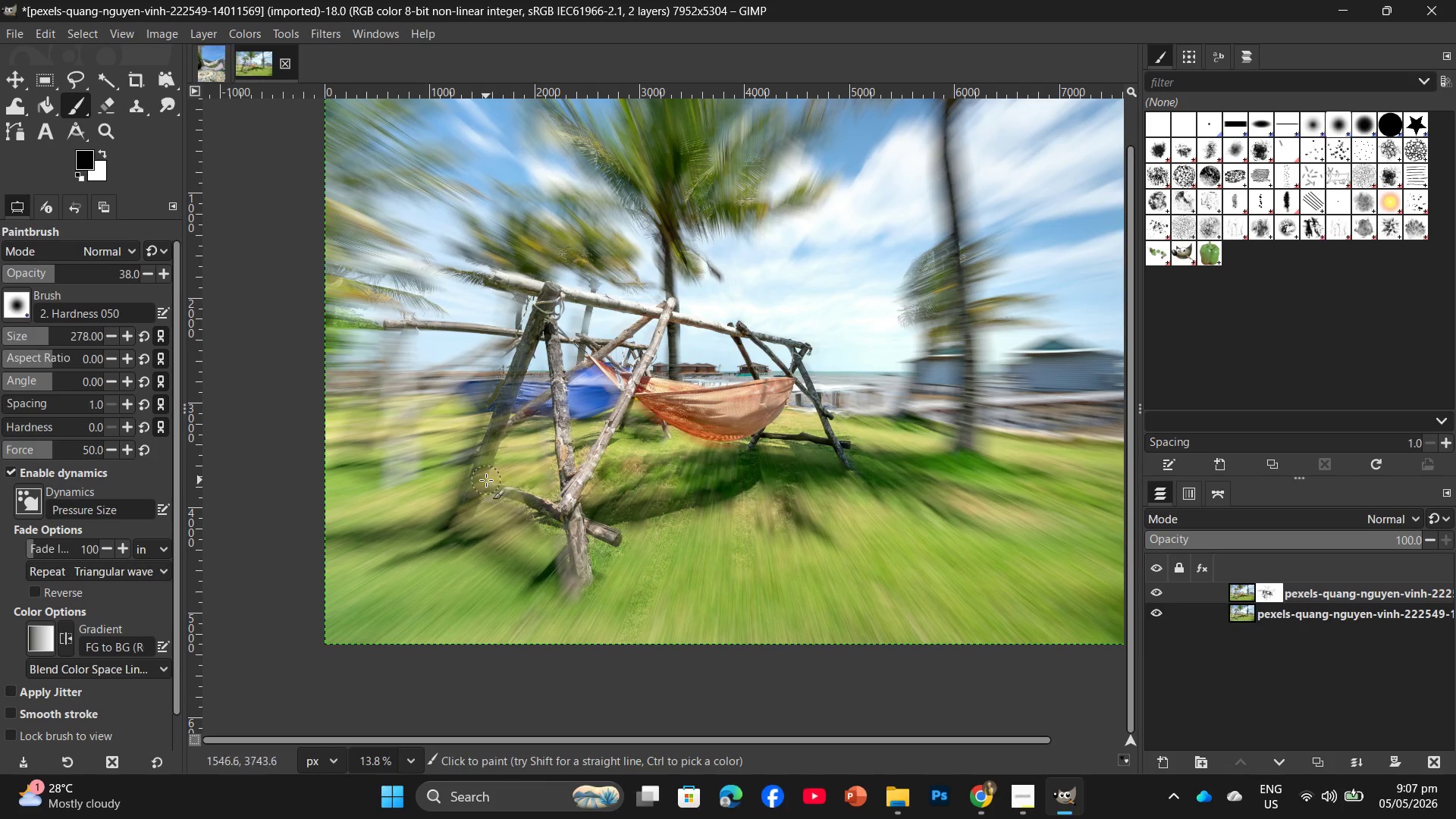 
double_click([486, 480])
 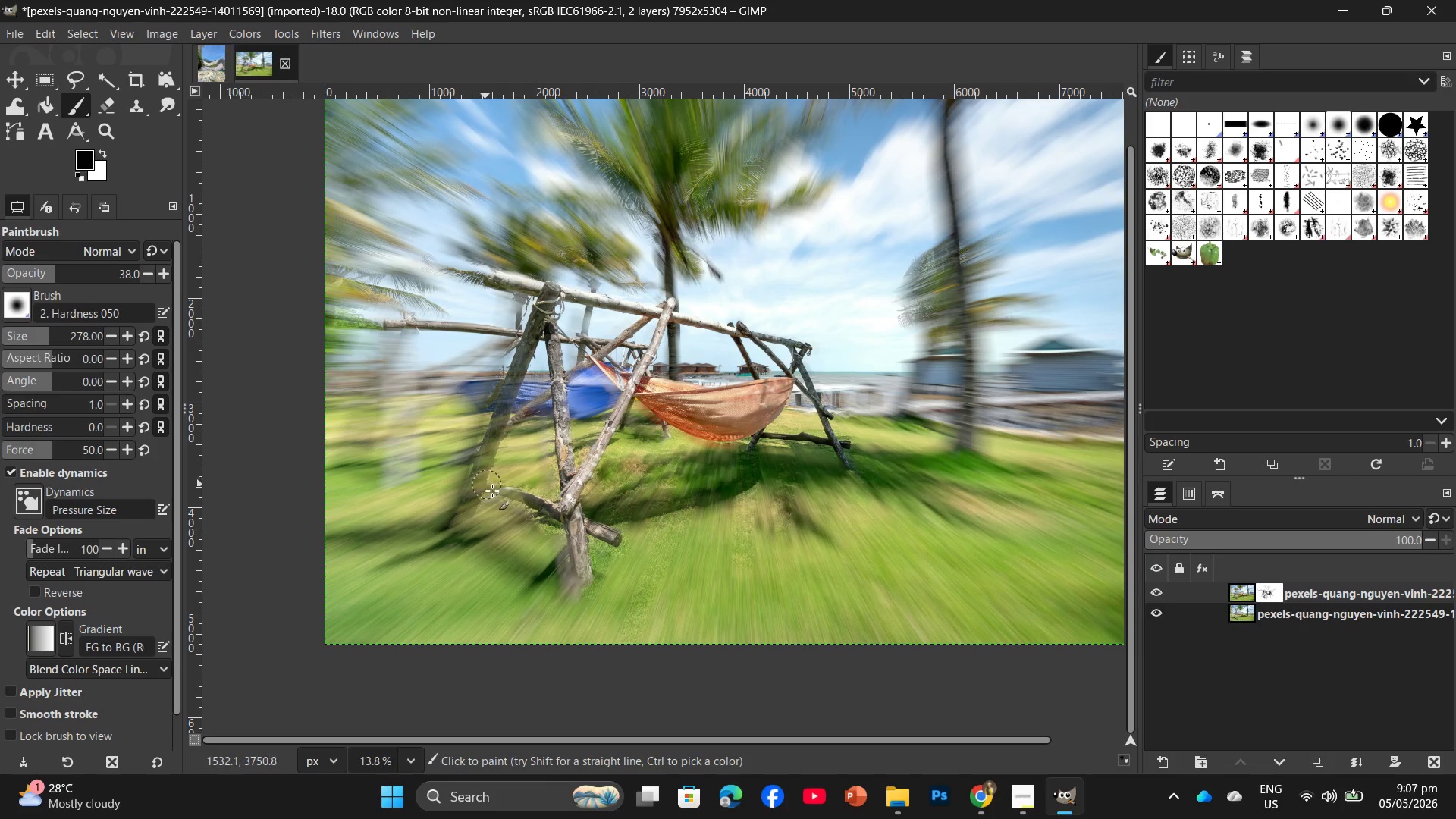 
triple_click([532, 507])
 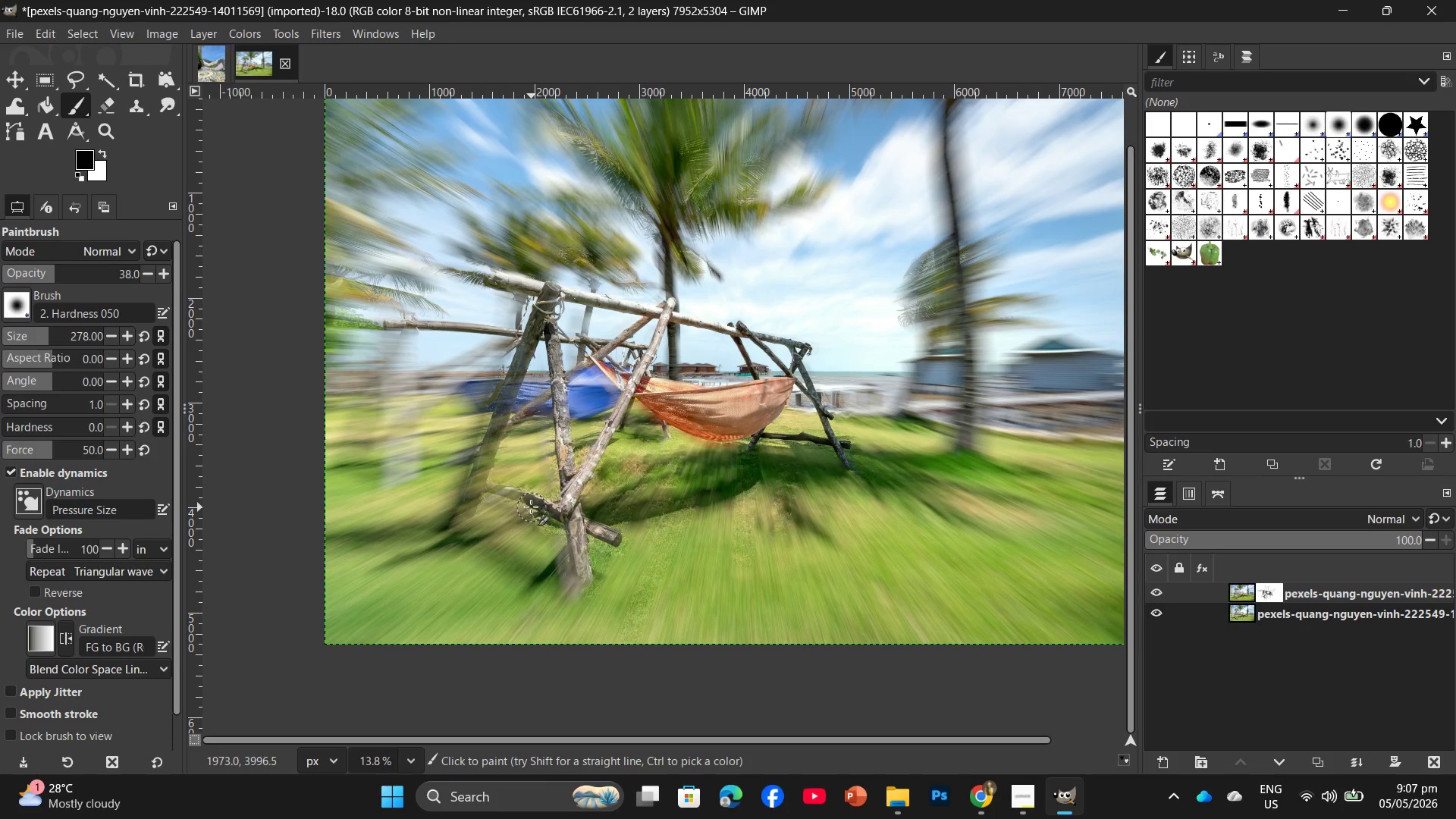 
left_click_drag(start_coordinate=[518, 498], to_coordinate=[511, 493])
 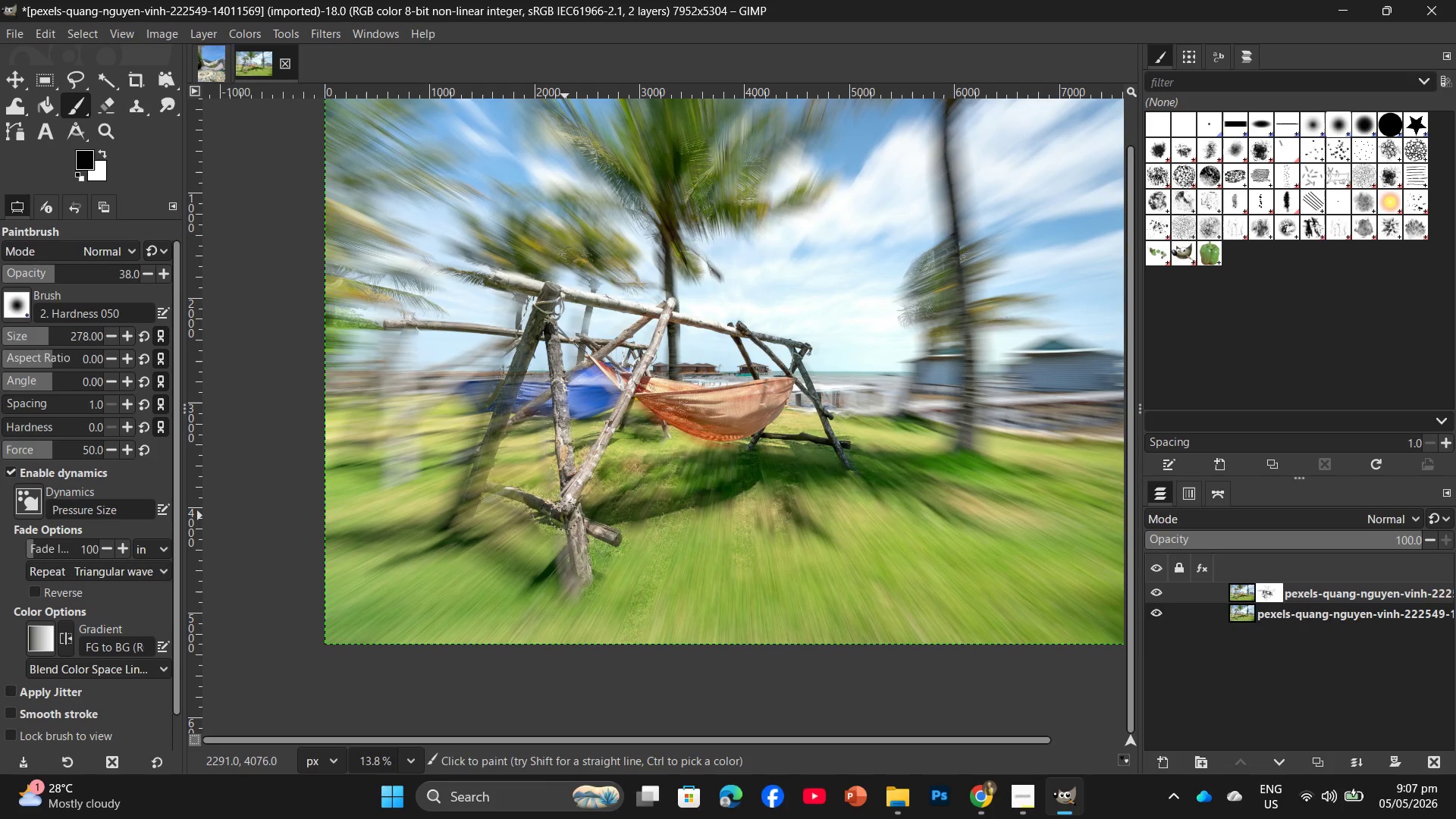 
left_click_drag(start_coordinate=[518, 498], to_coordinate=[513, 494])
 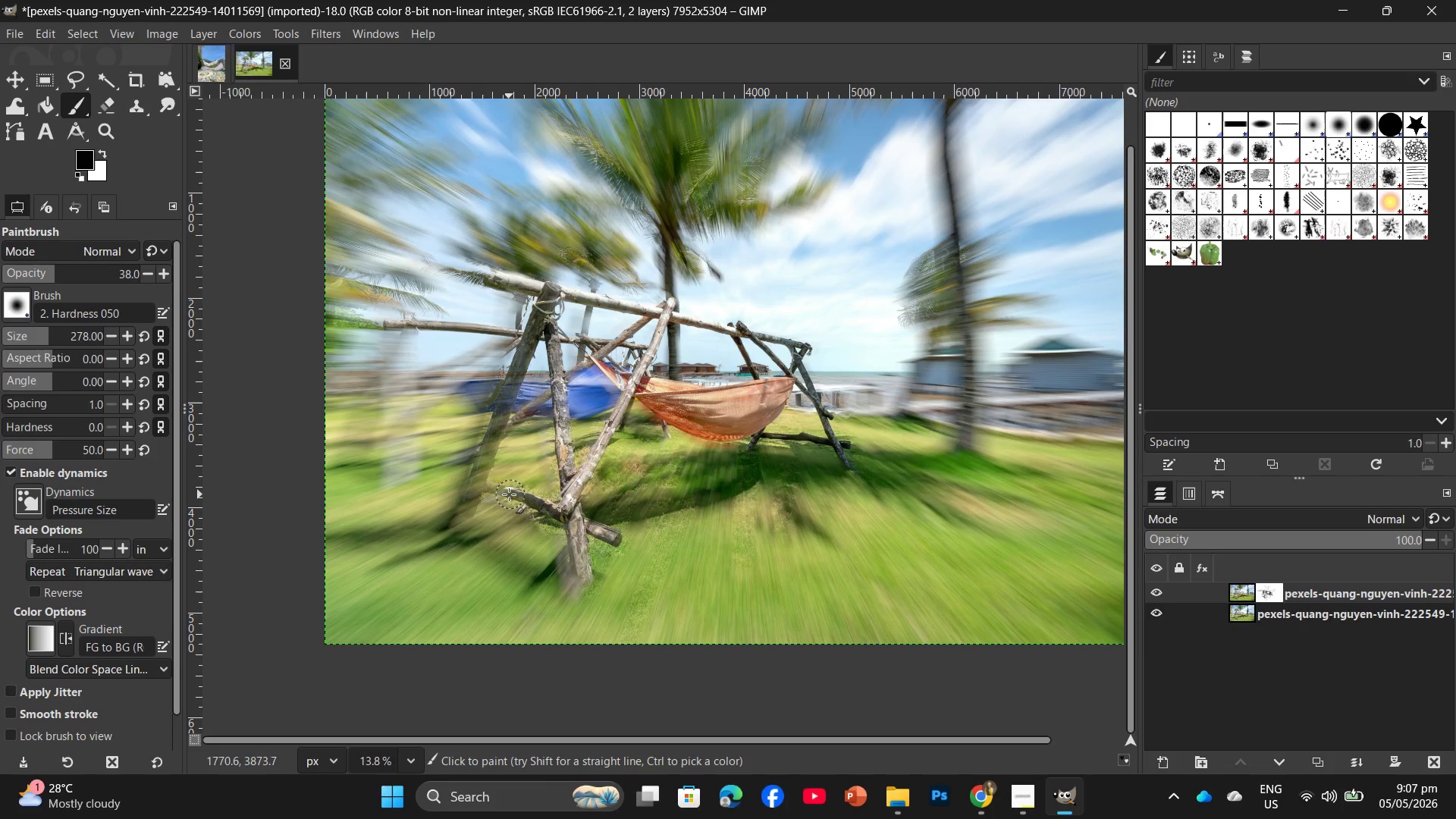 
triple_click([506, 491])
 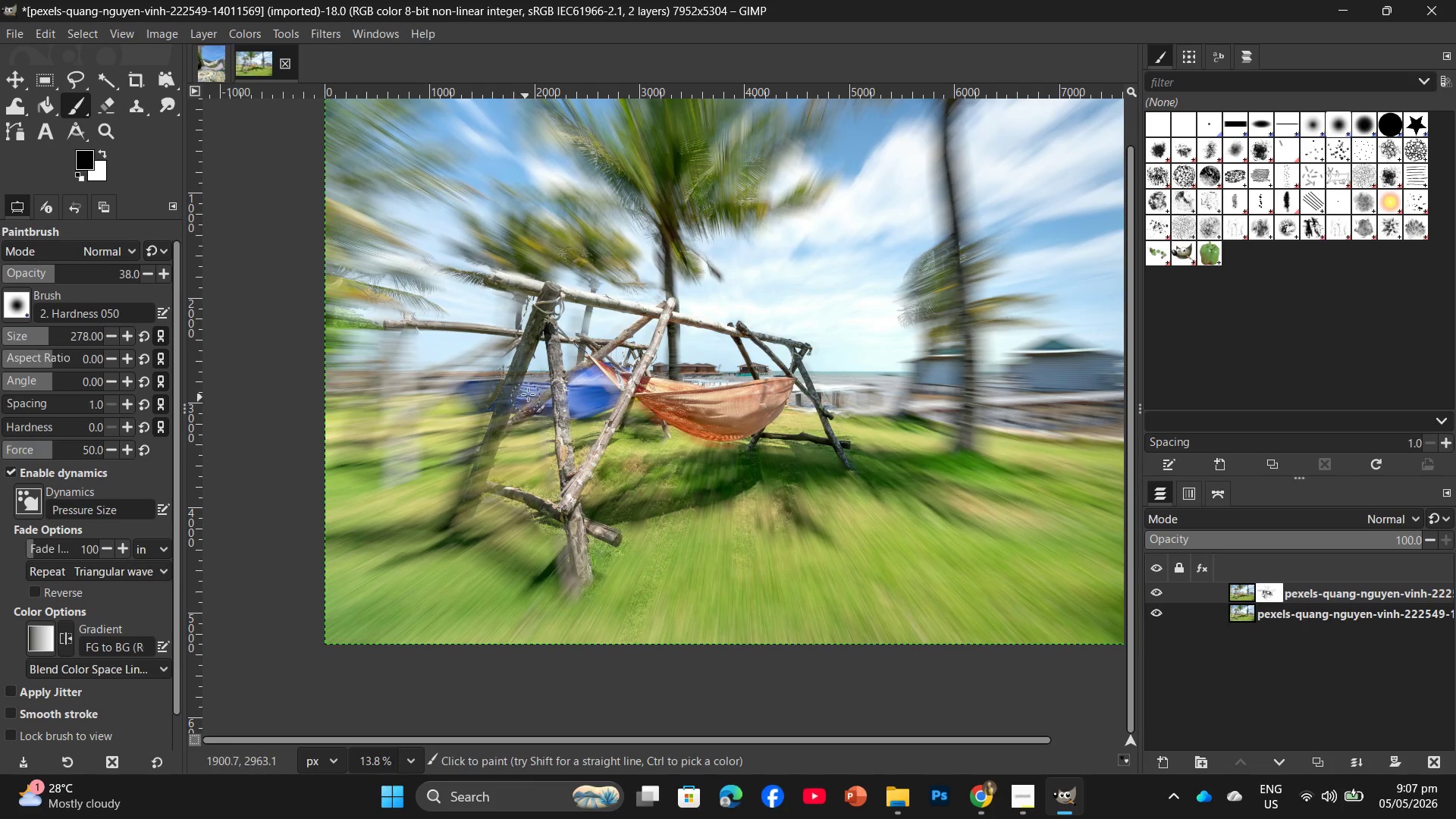 
left_click_drag(start_coordinate=[540, 387], to_coordinate=[516, 412])
 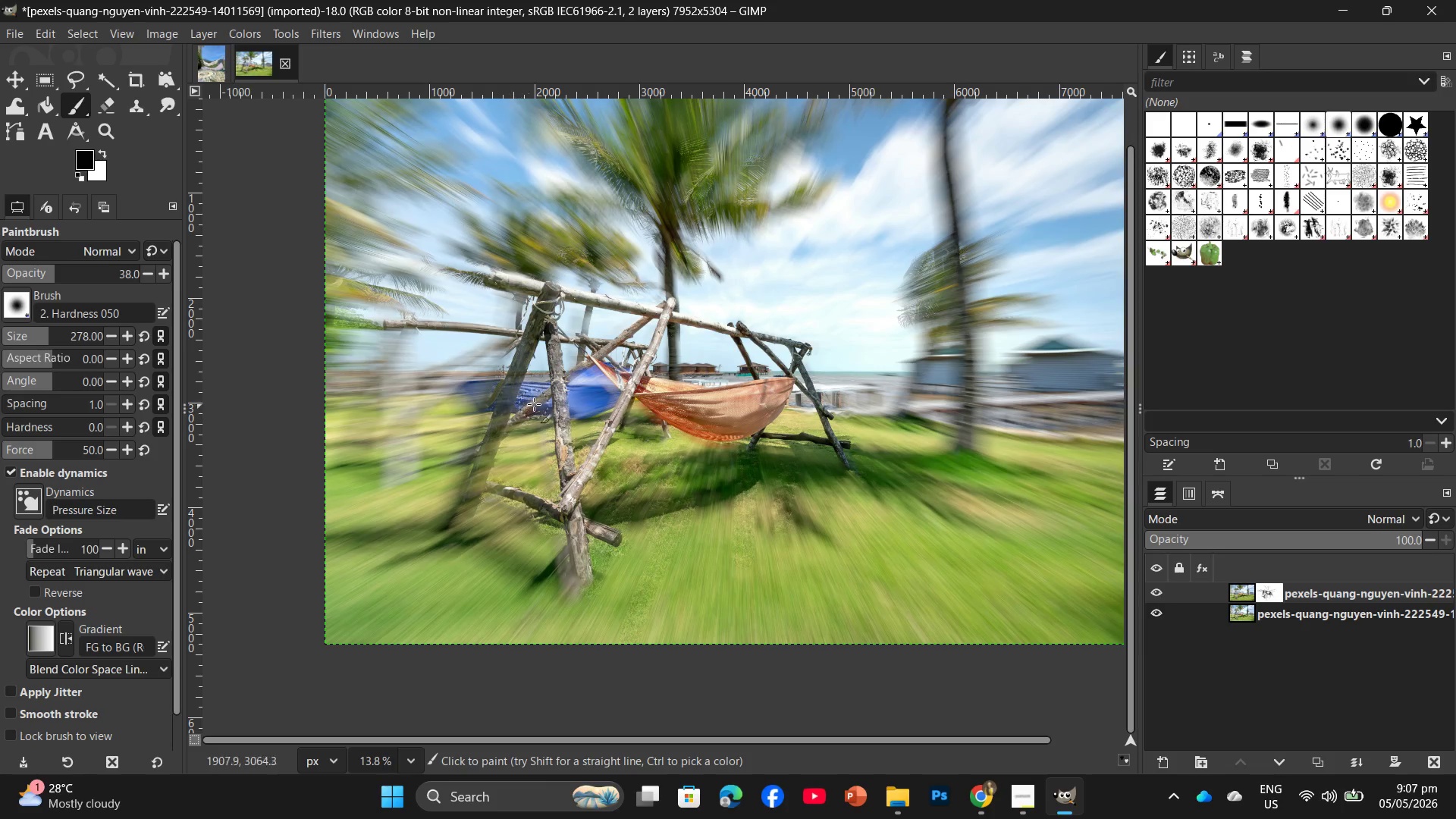 
left_click_drag(start_coordinate=[547, 395], to_coordinate=[482, 434])
 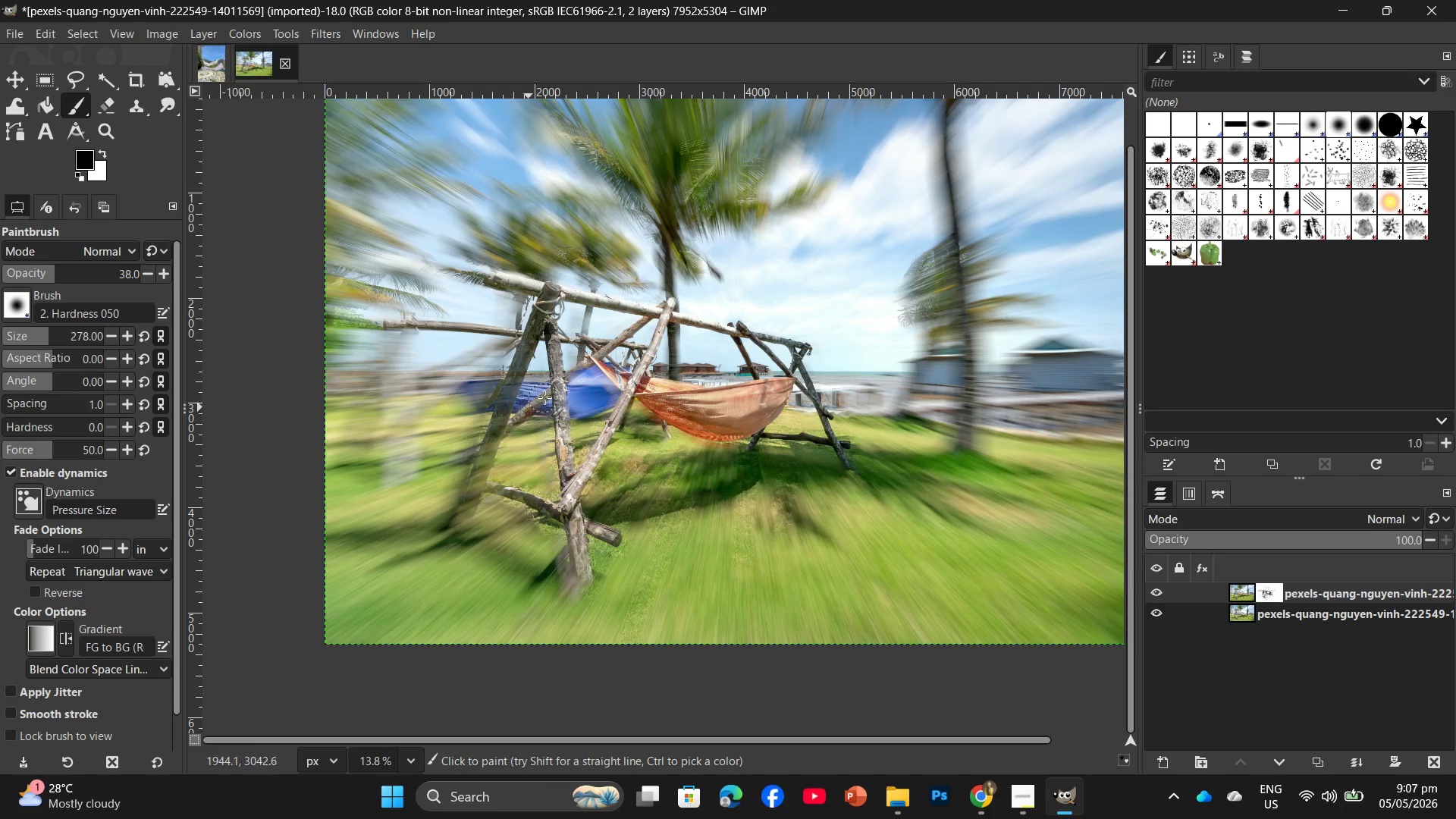 
left_click_drag(start_coordinate=[542, 398], to_coordinate=[494, 436])
 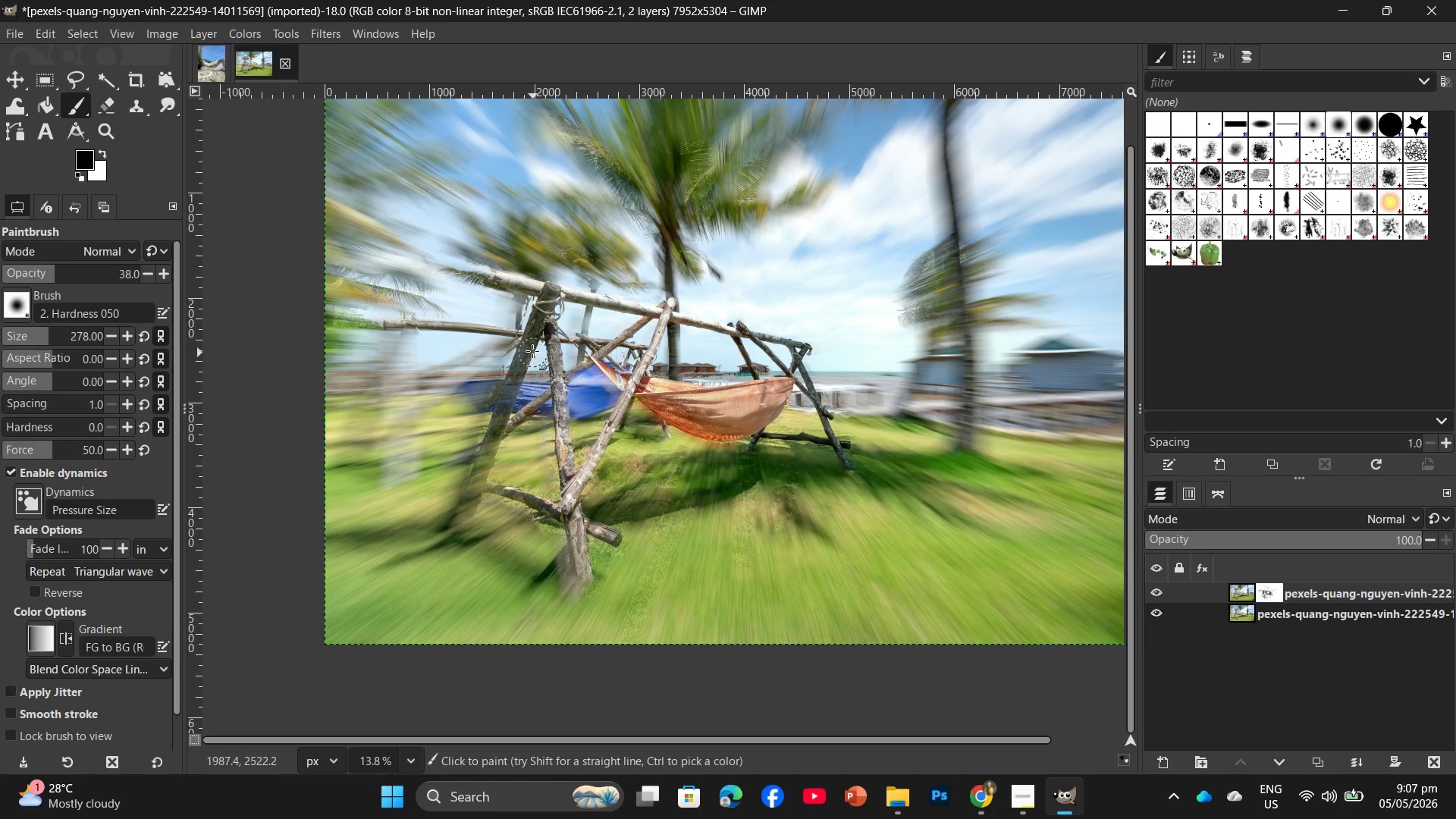 
left_click_drag(start_coordinate=[531, 348], to_coordinate=[474, 475])
 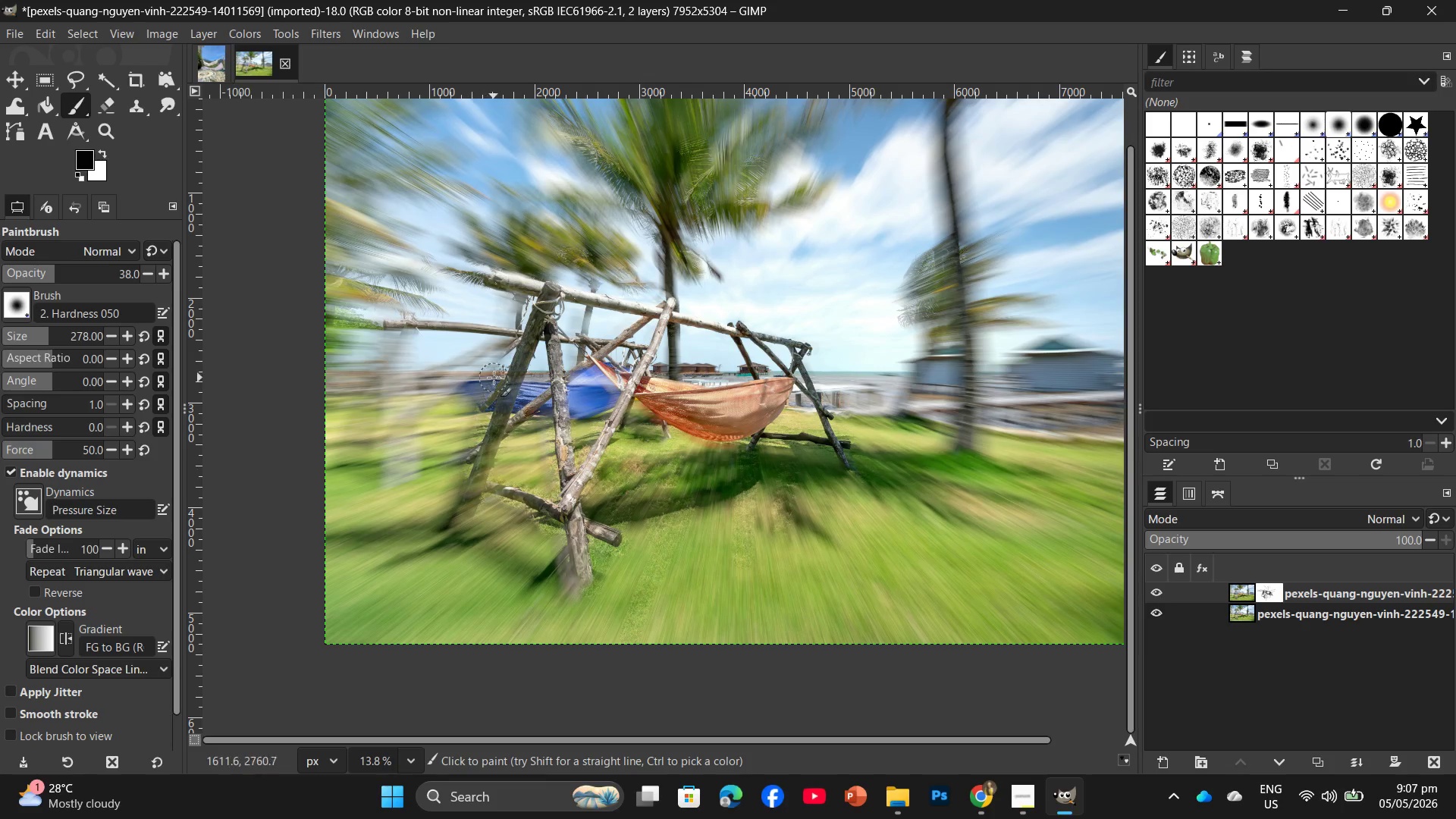 
left_click_drag(start_coordinate=[494, 385], to_coordinate=[472, 501])
 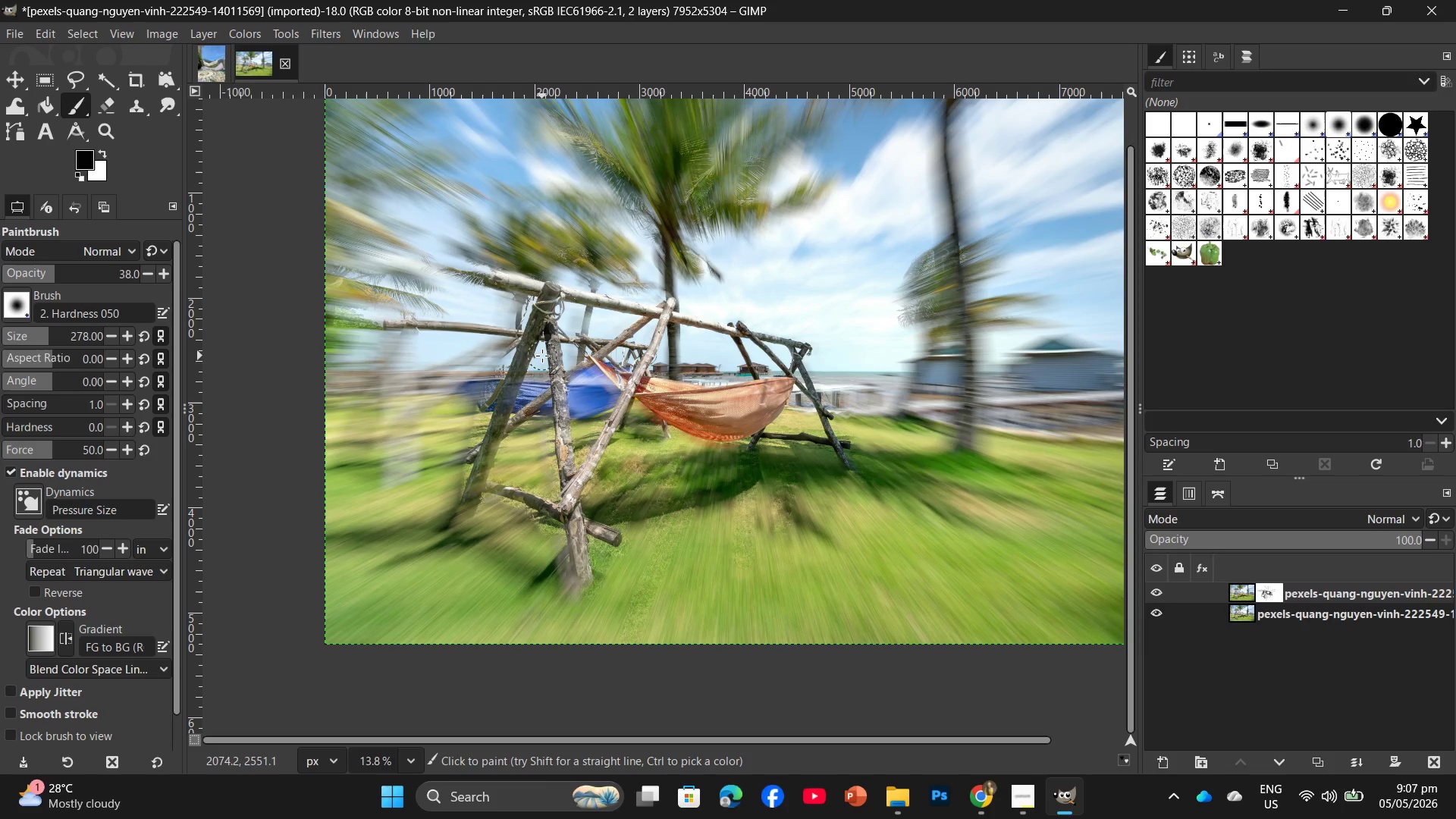 
left_click_drag(start_coordinate=[542, 356], to_coordinate=[485, 518])
 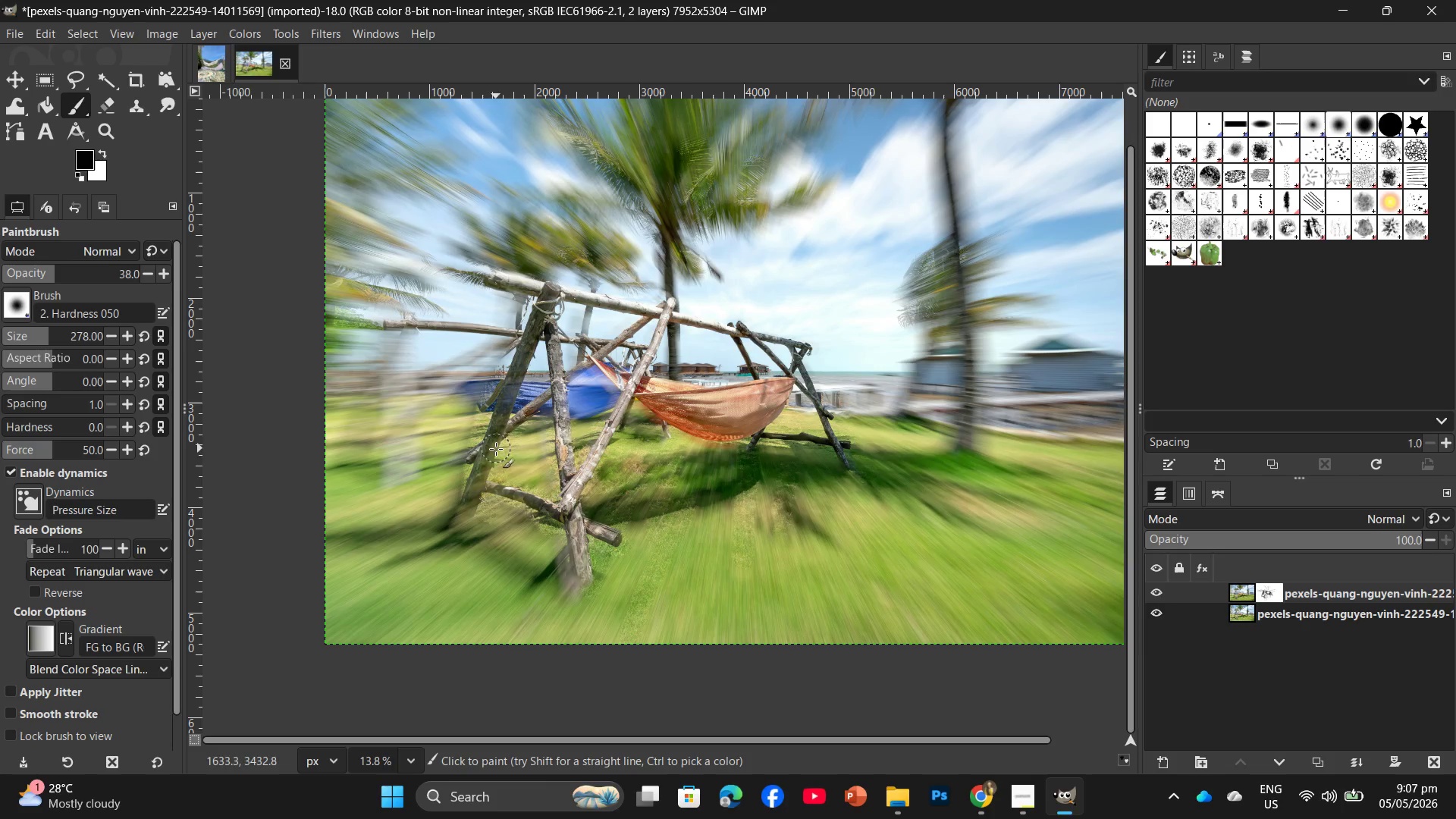 
left_click_drag(start_coordinate=[494, 453], to_coordinate=[455, 546])
 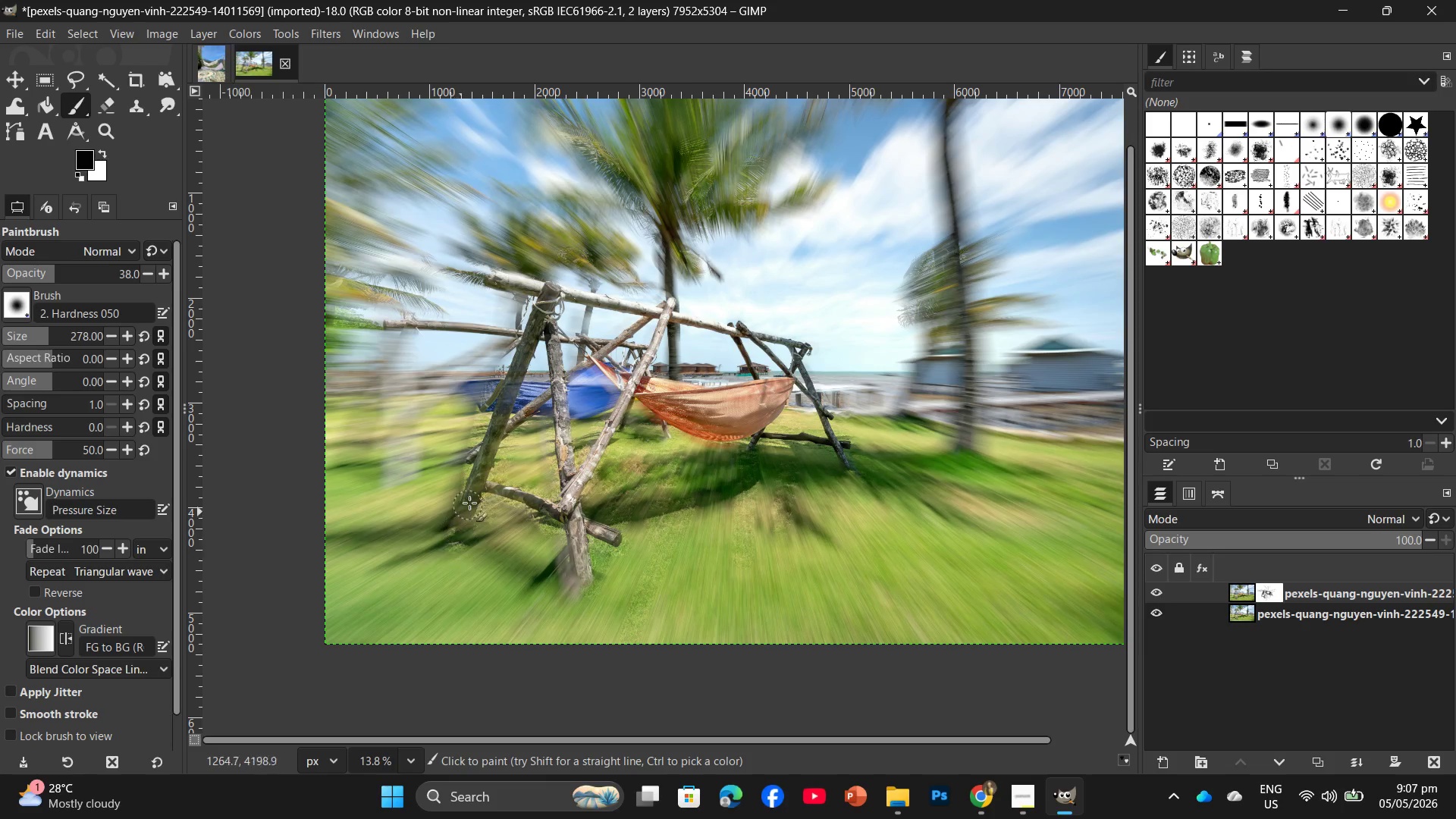 
left_click_drag(start_coordinate=[469, 503], to_coordinate=[453, 531])
 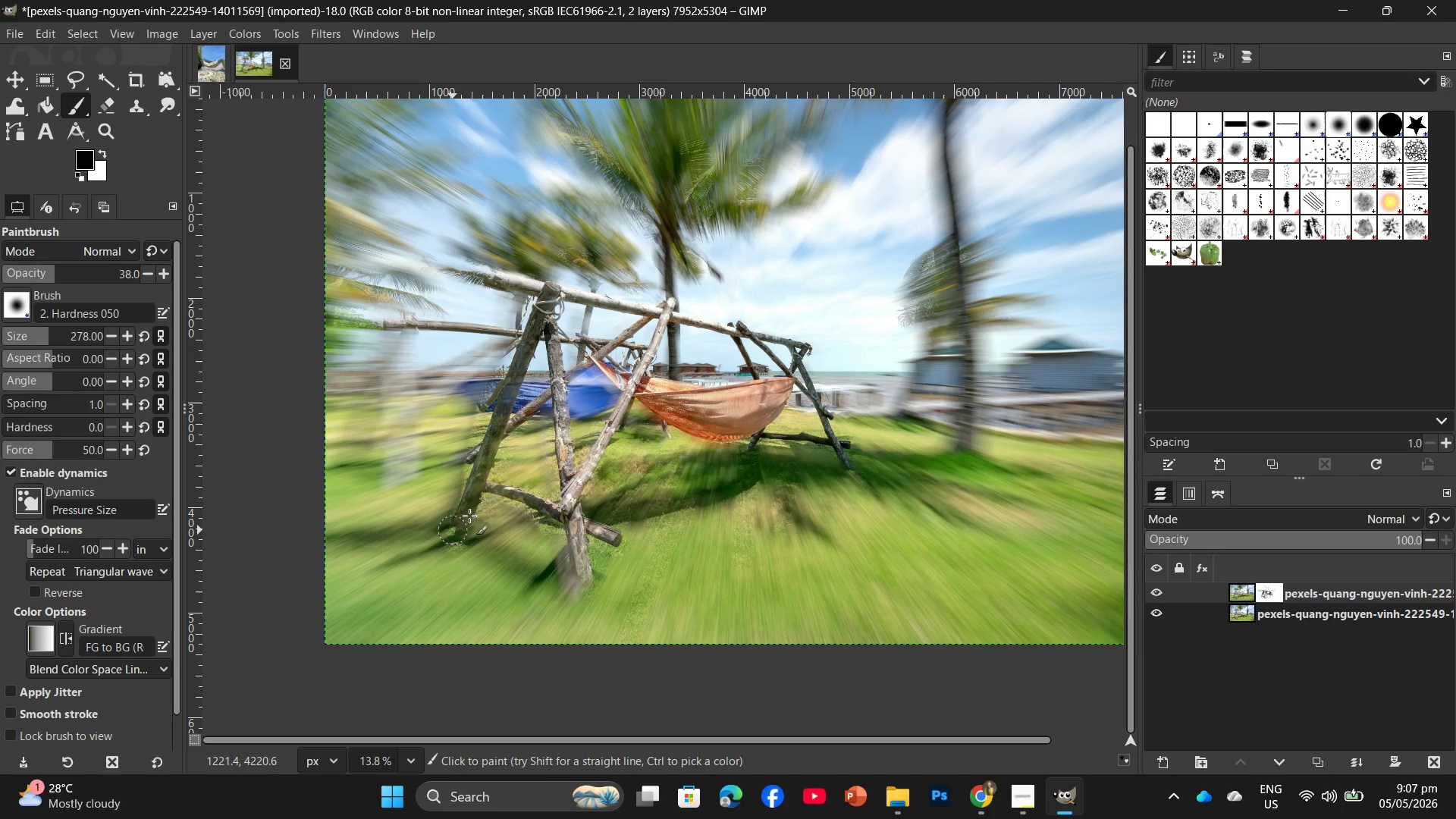 
left_click_drag(start_coordinate=[469, 516], to_coordinate=[461, 523])
 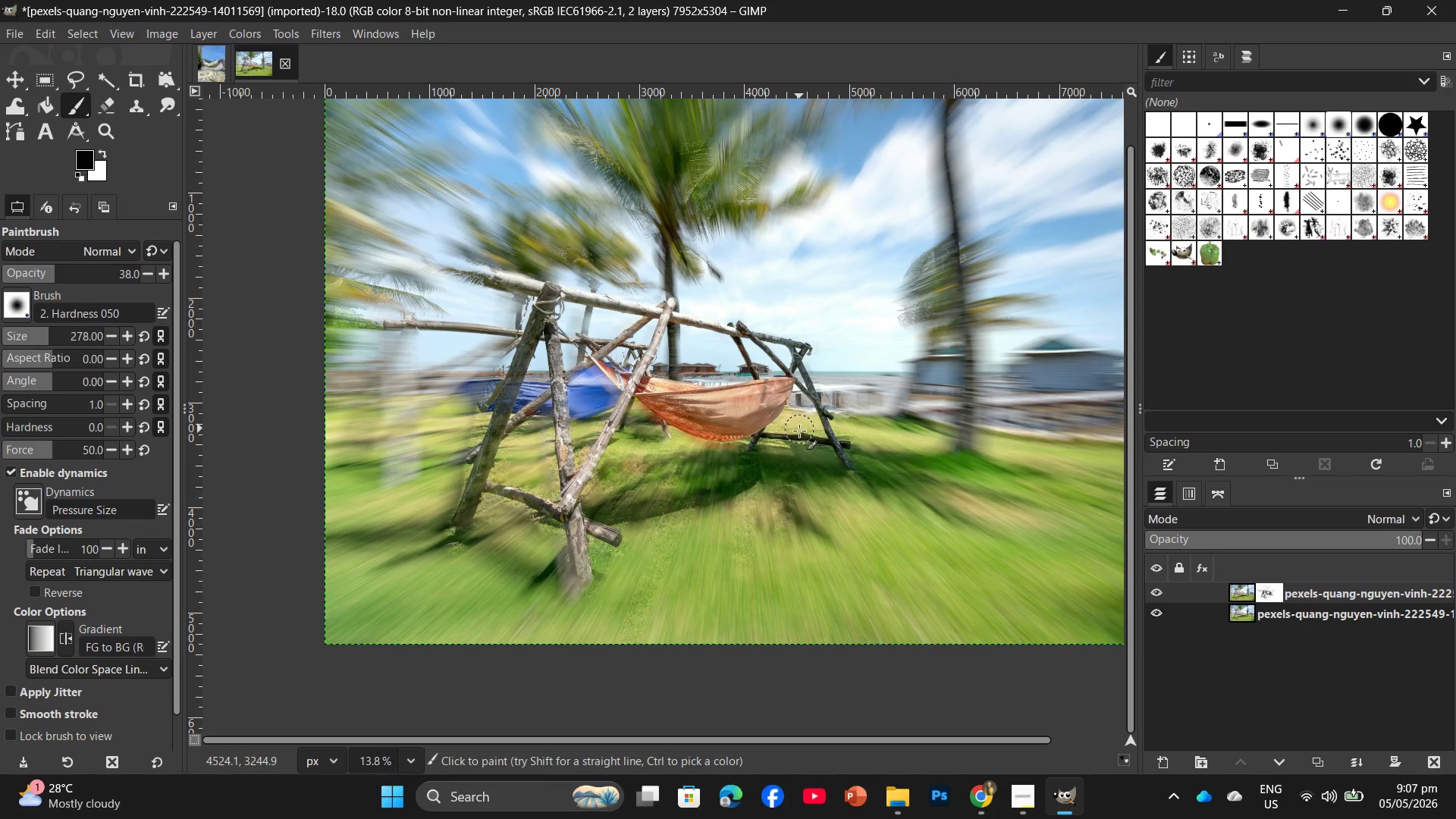 
left_click_drag(start_coordinate=[717, 419], to_coordinate=[695, 493])
 